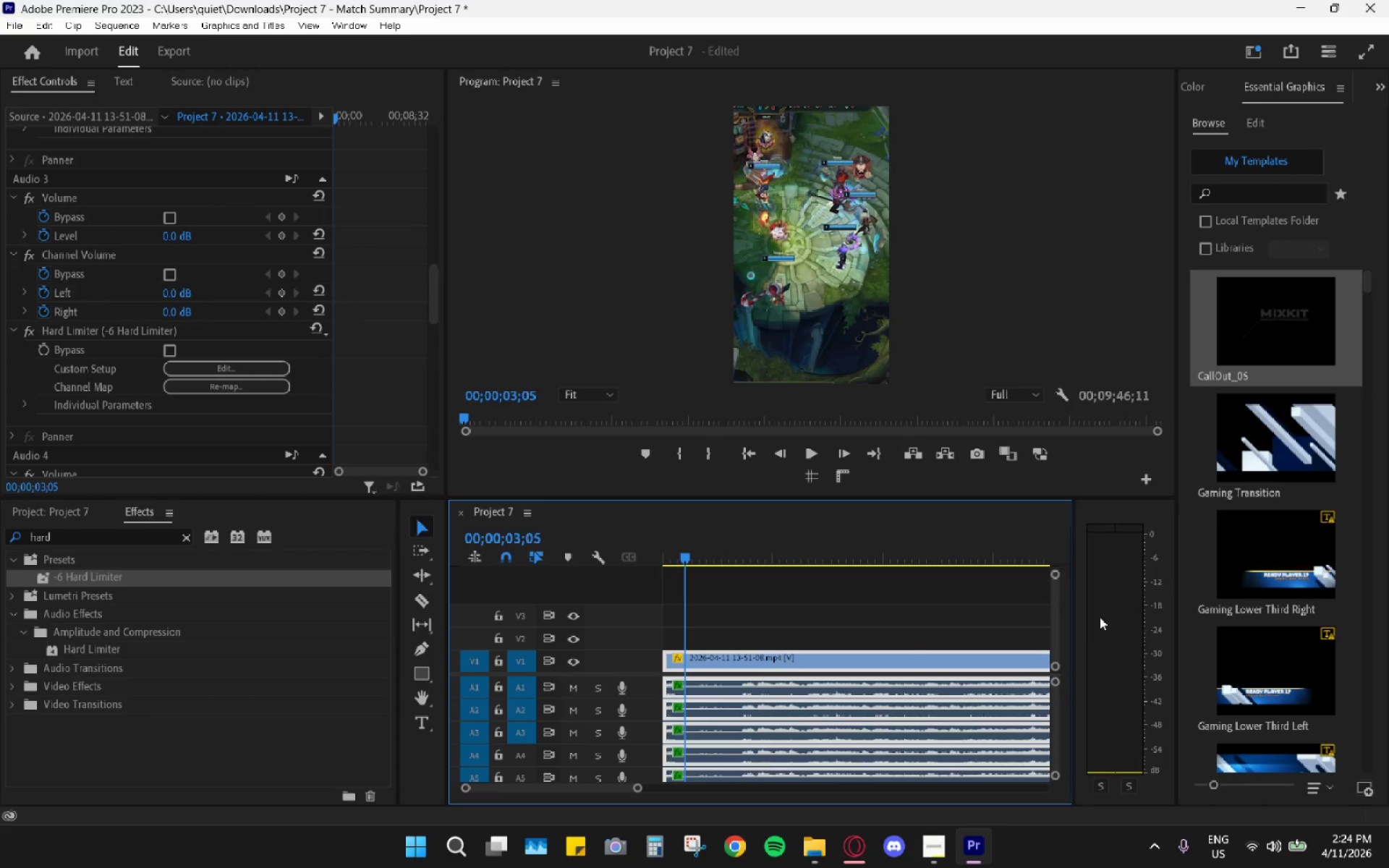 
wait(5.61)
 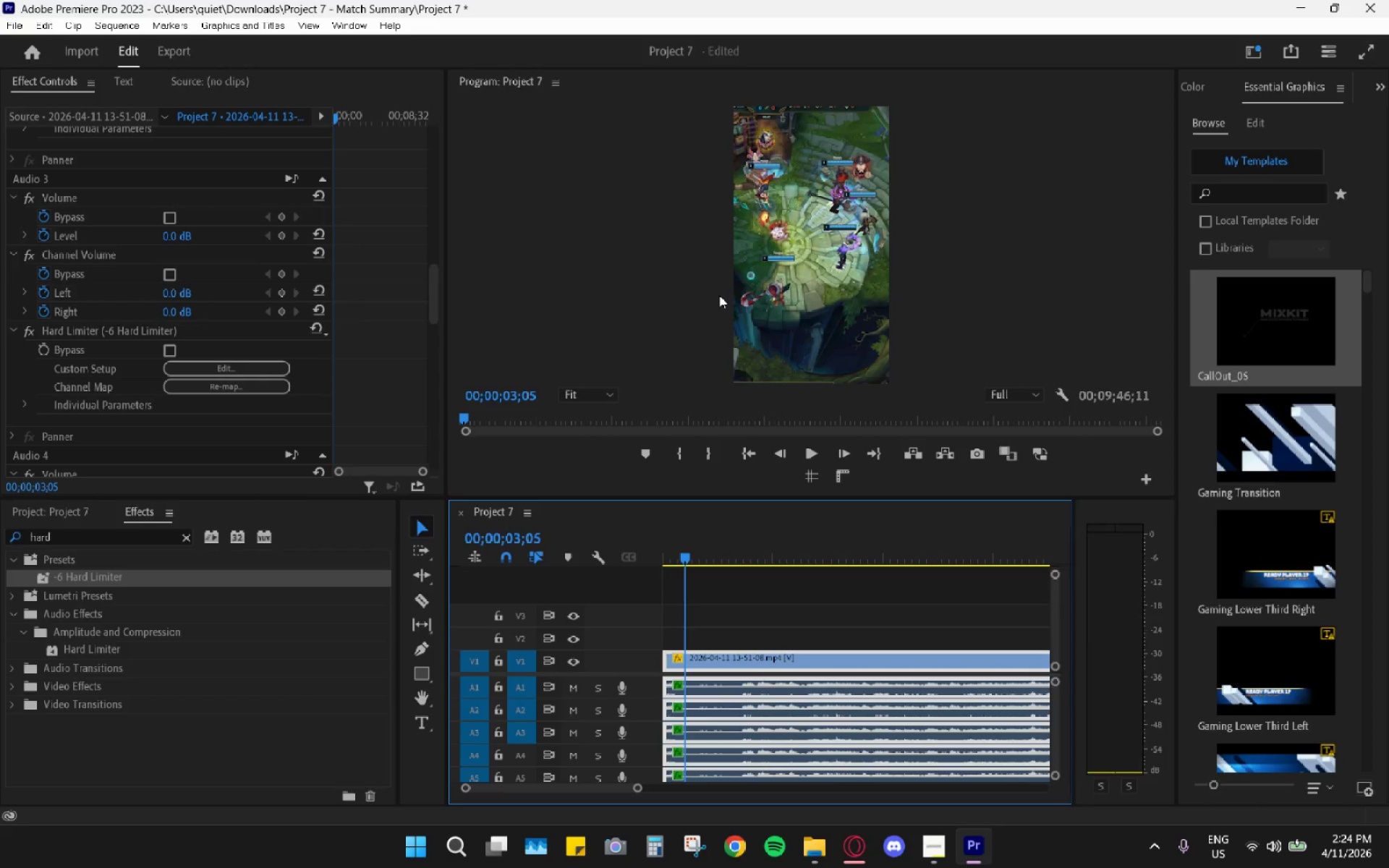 
key(Space)
 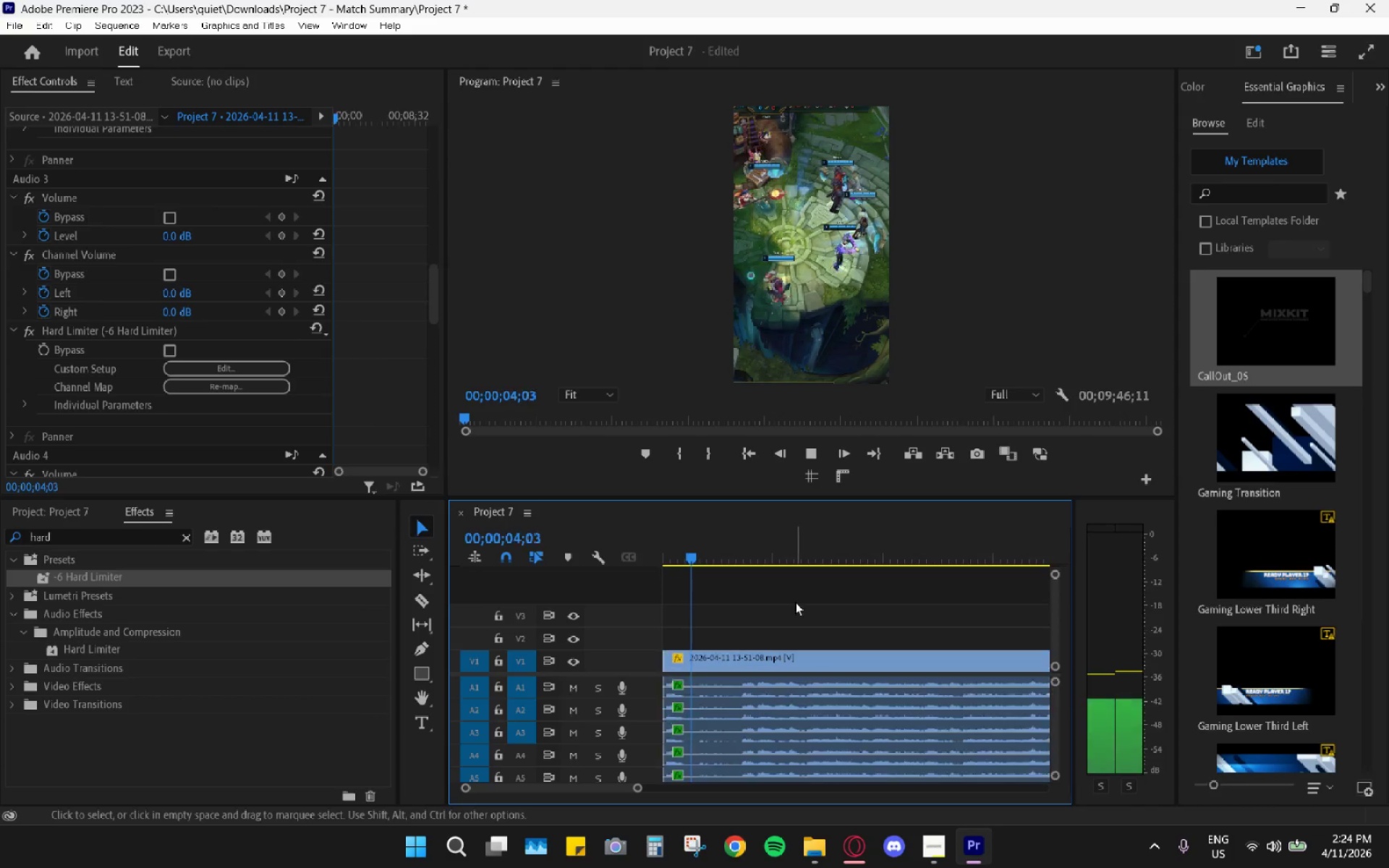 
double_click([731, 543])
 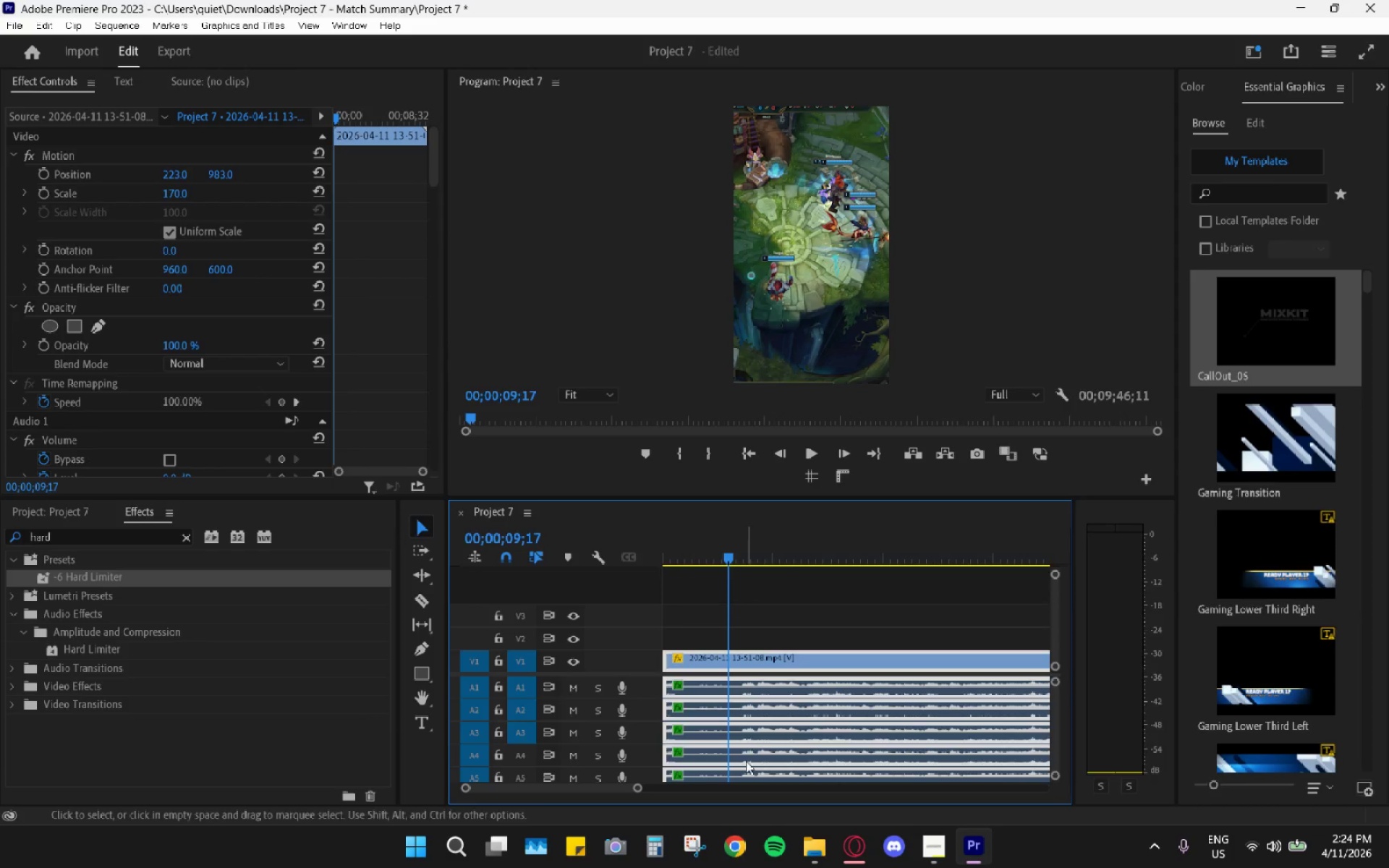 
key(Space)
 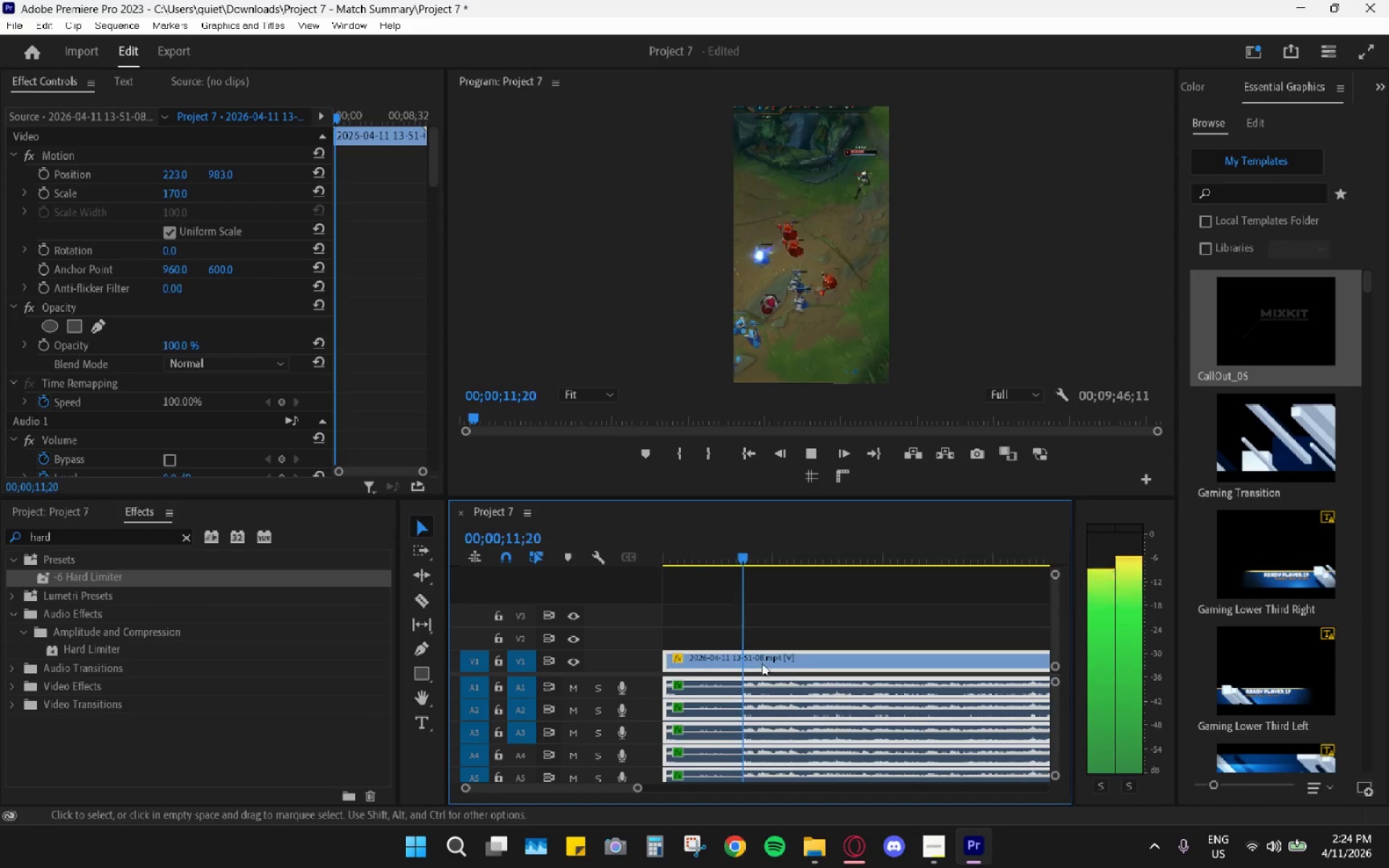 
key(Space)
 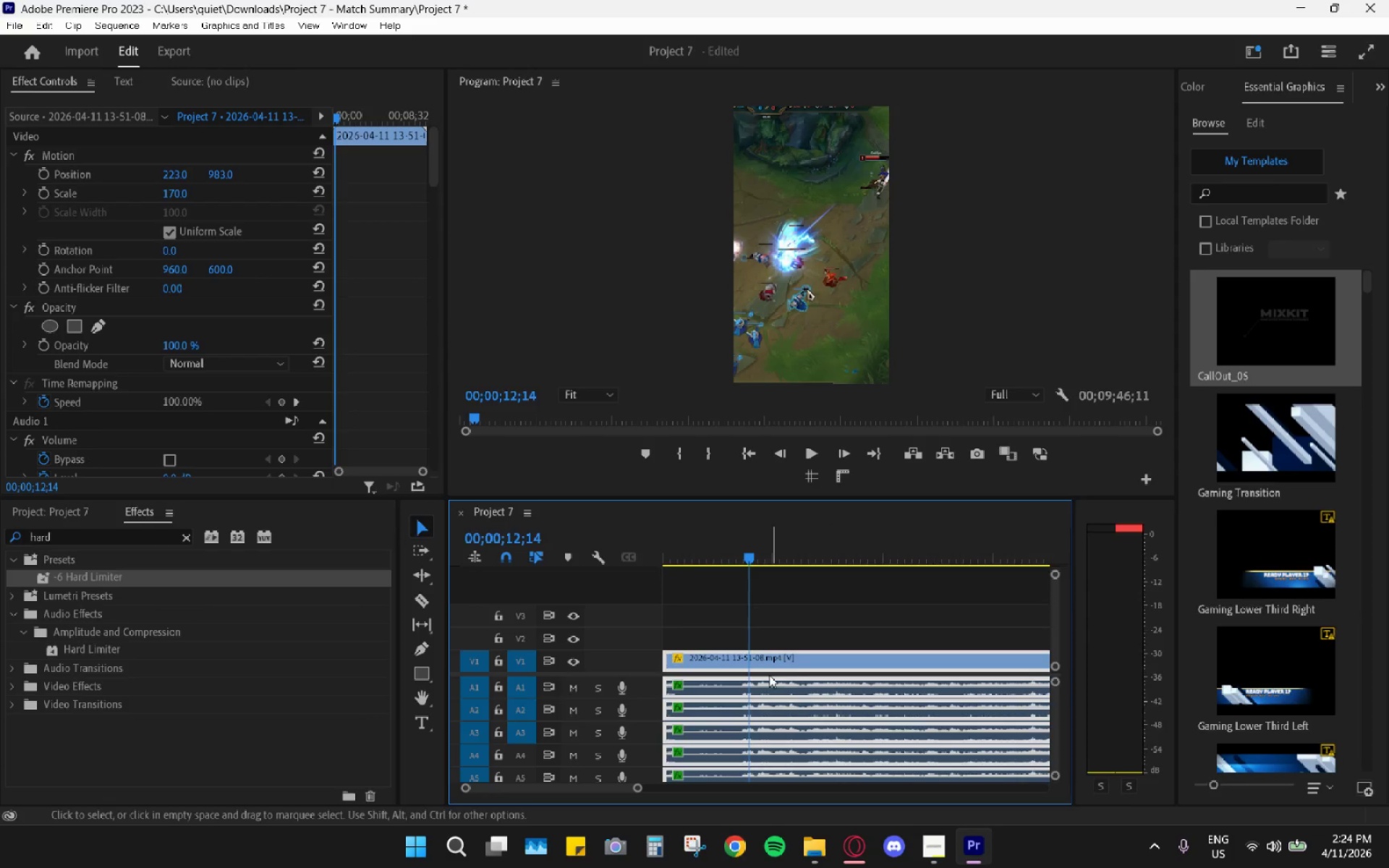 
key(G)
 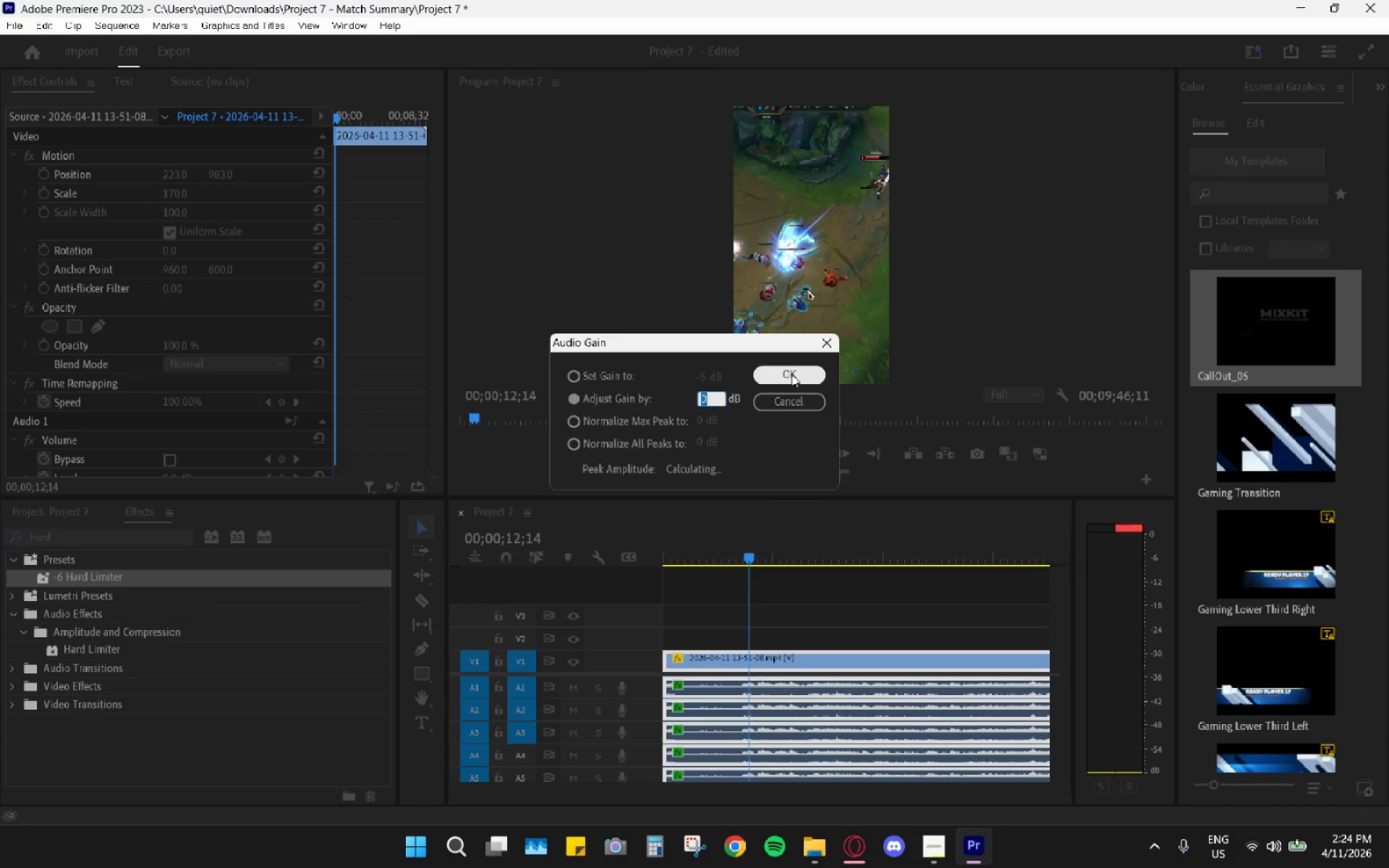 
key(Minus)
 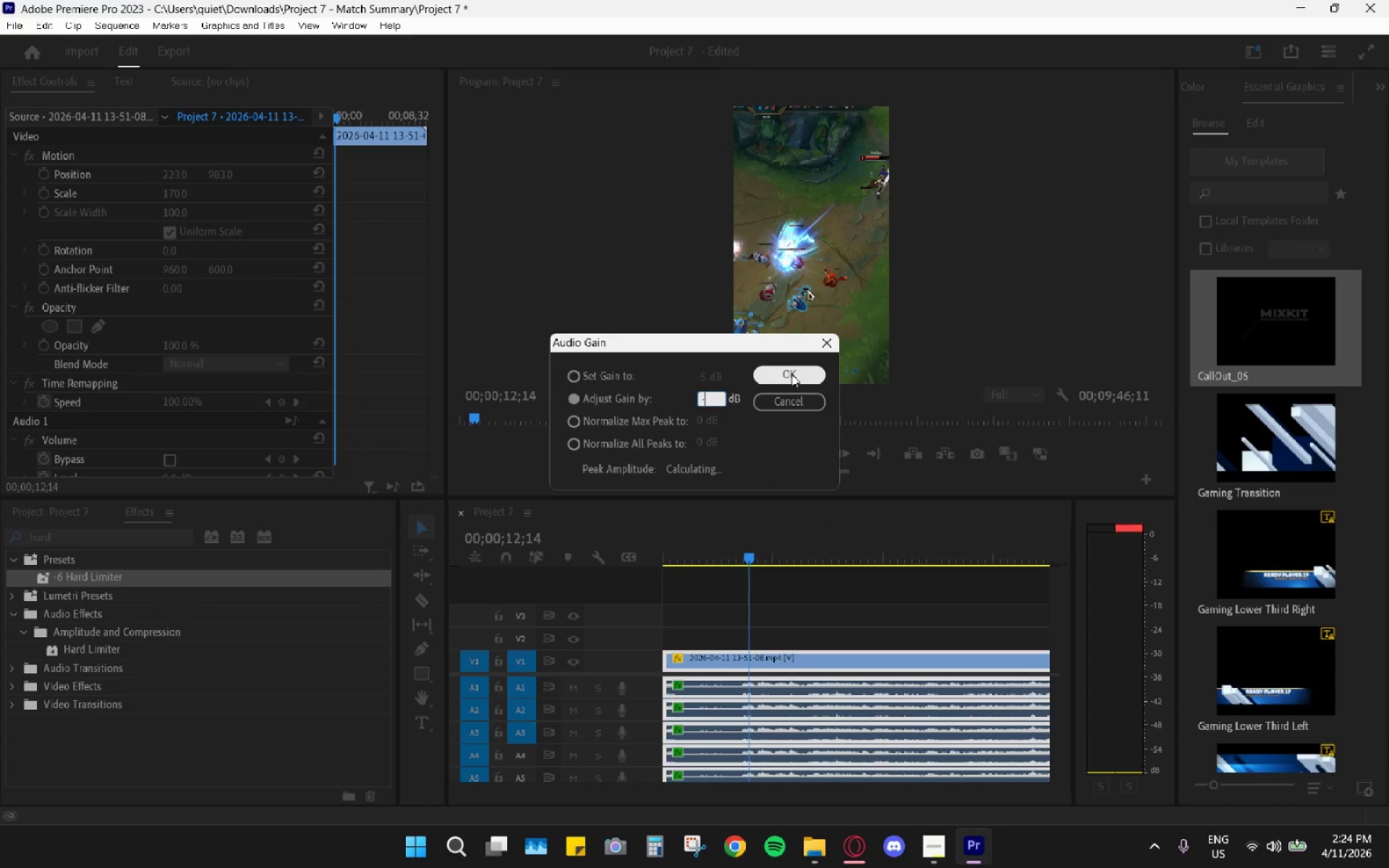 
key(3)
 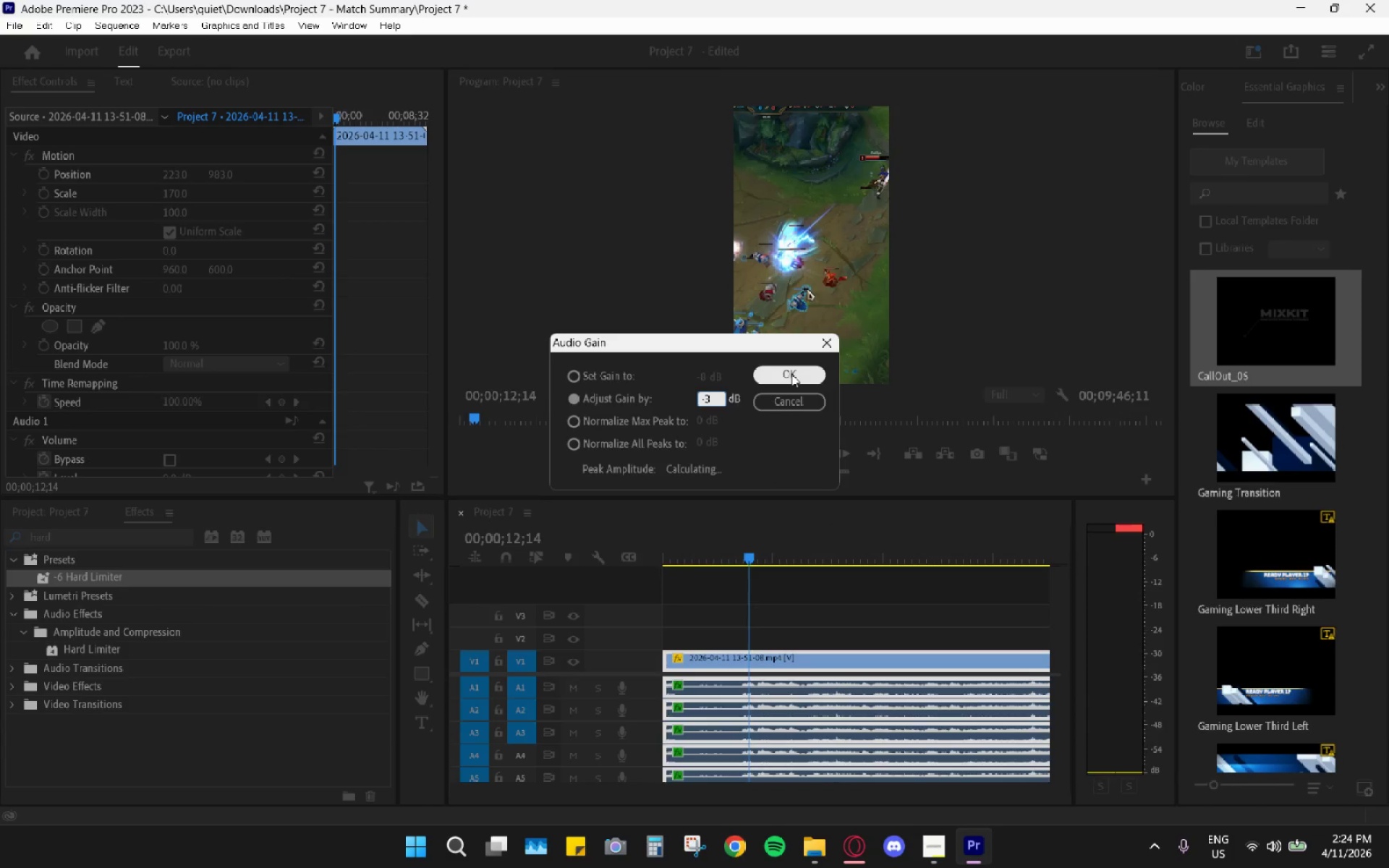 
key(Enter)
 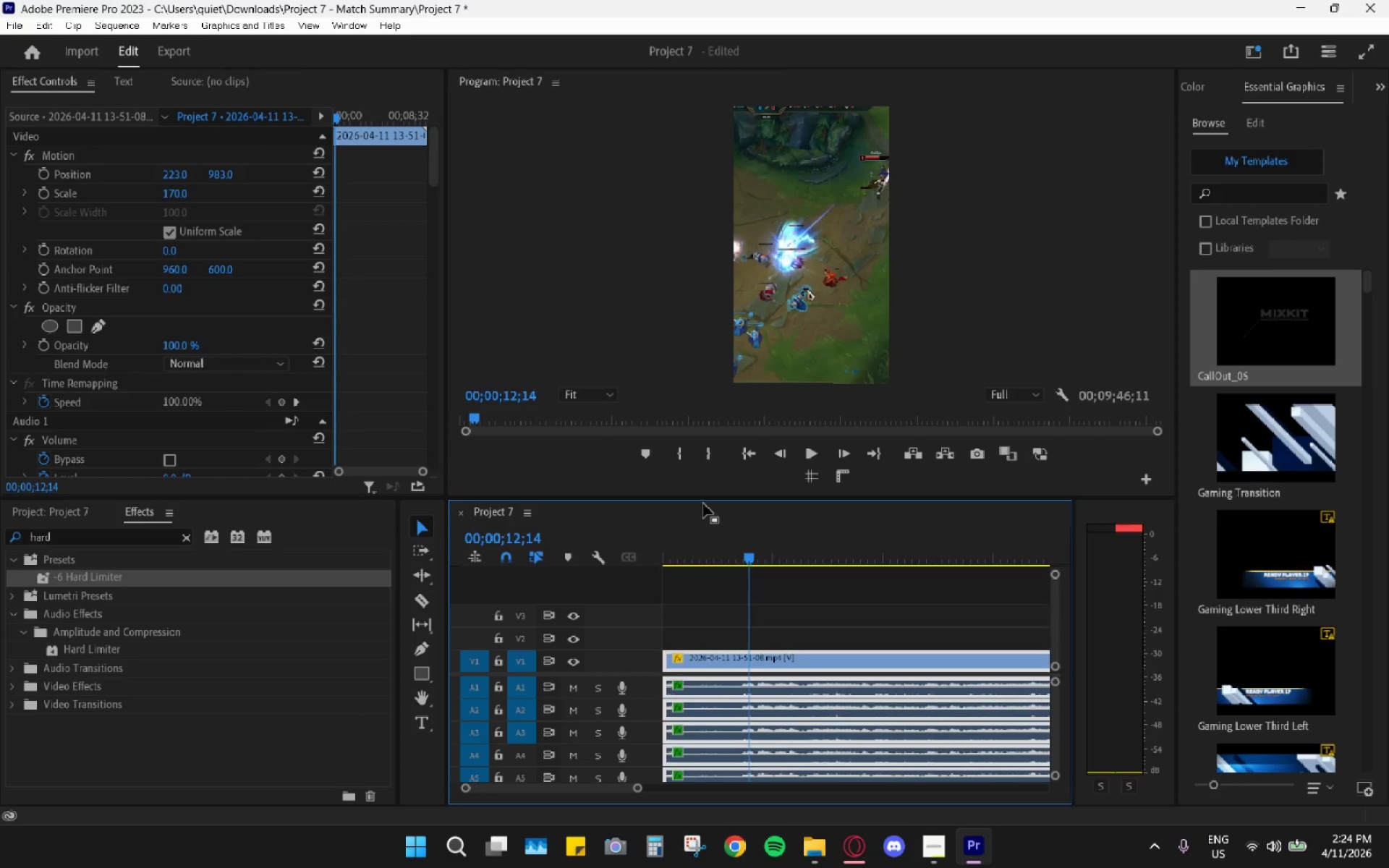 
key(Space)
 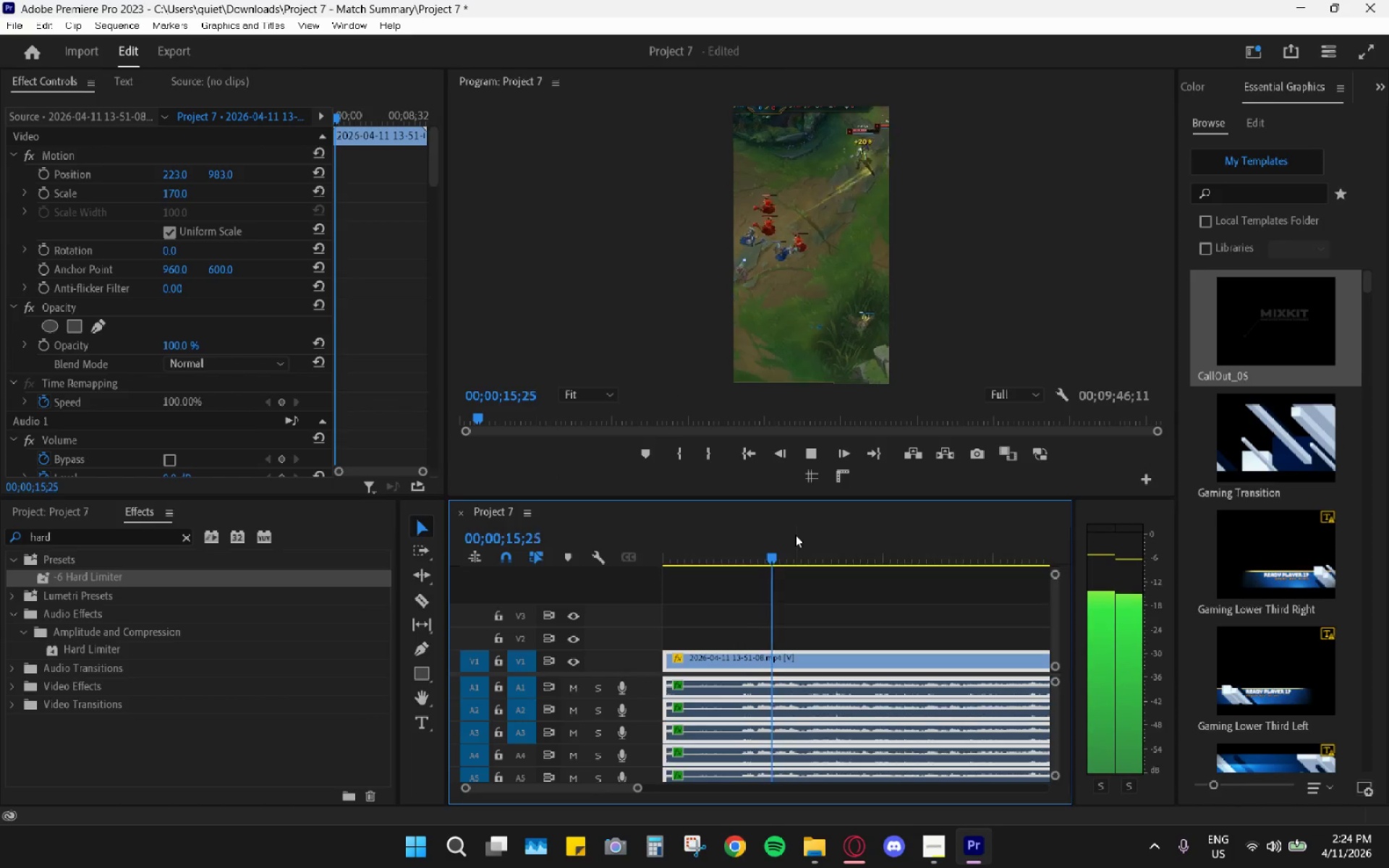 
key(Space)
 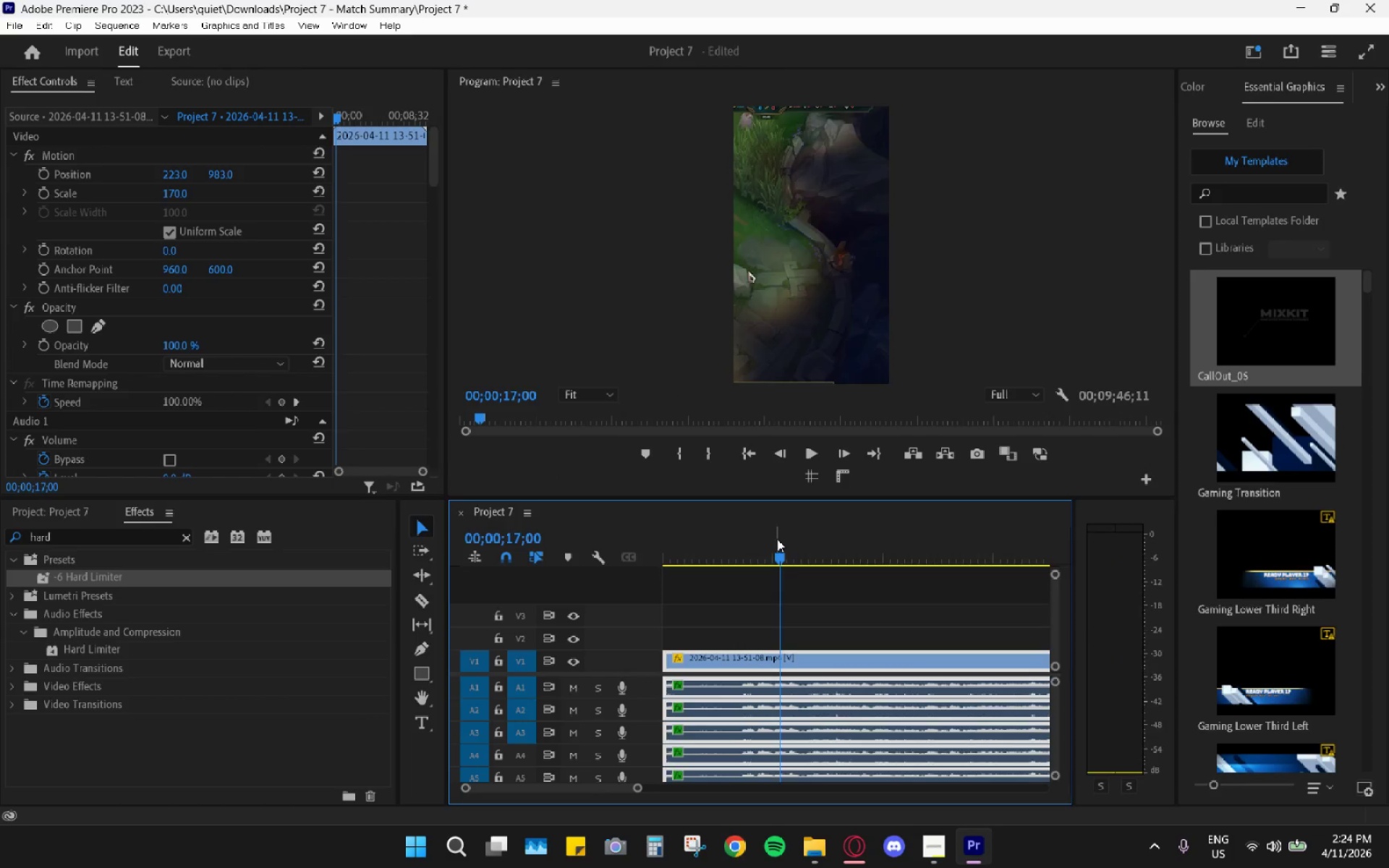 
left_click_drag(start_coordinate=[777, 539], to_coordinate=[742, 541])
 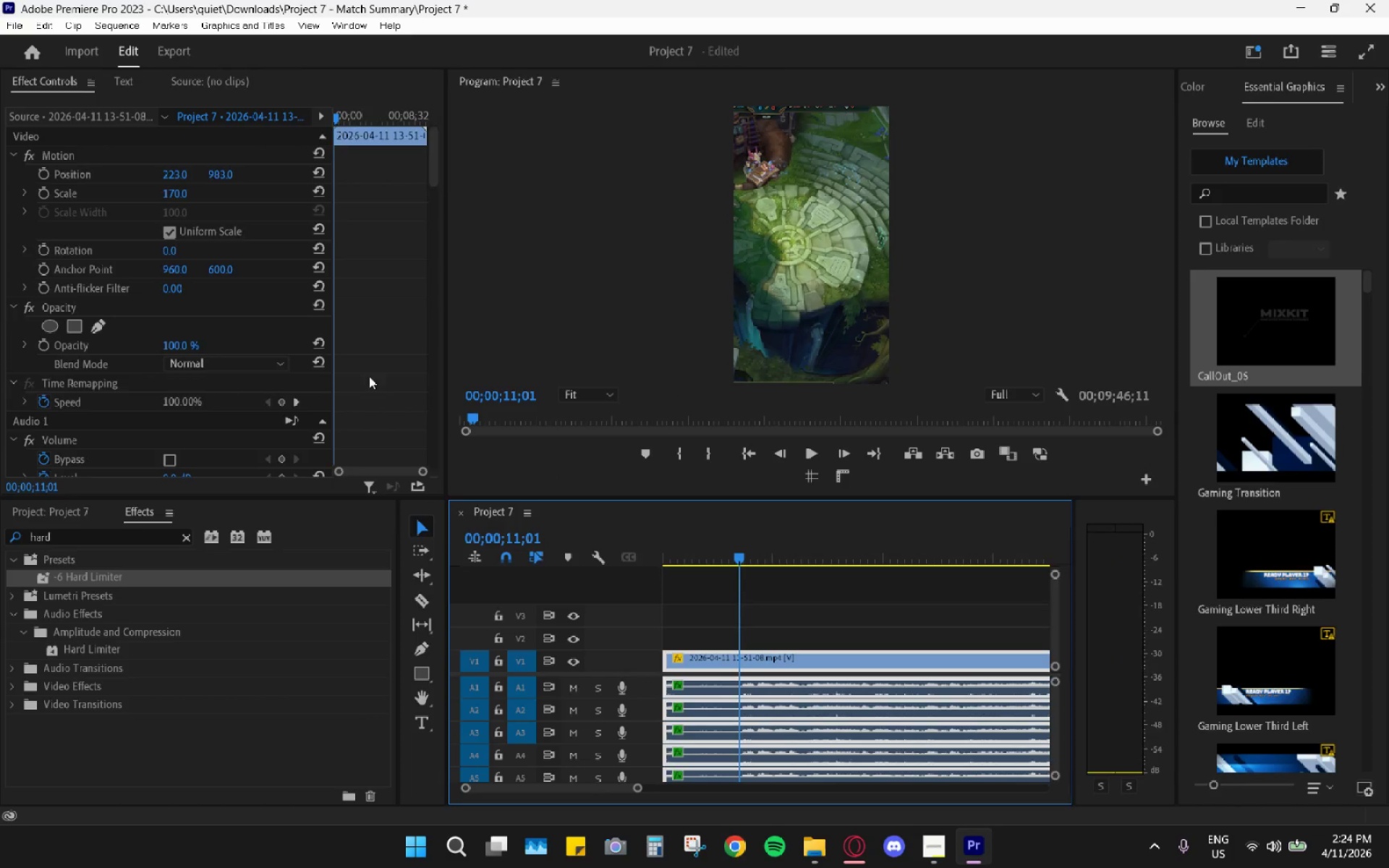 
scroll: coordinate [378, 369], scroll_direction: down, amount: 11.0
 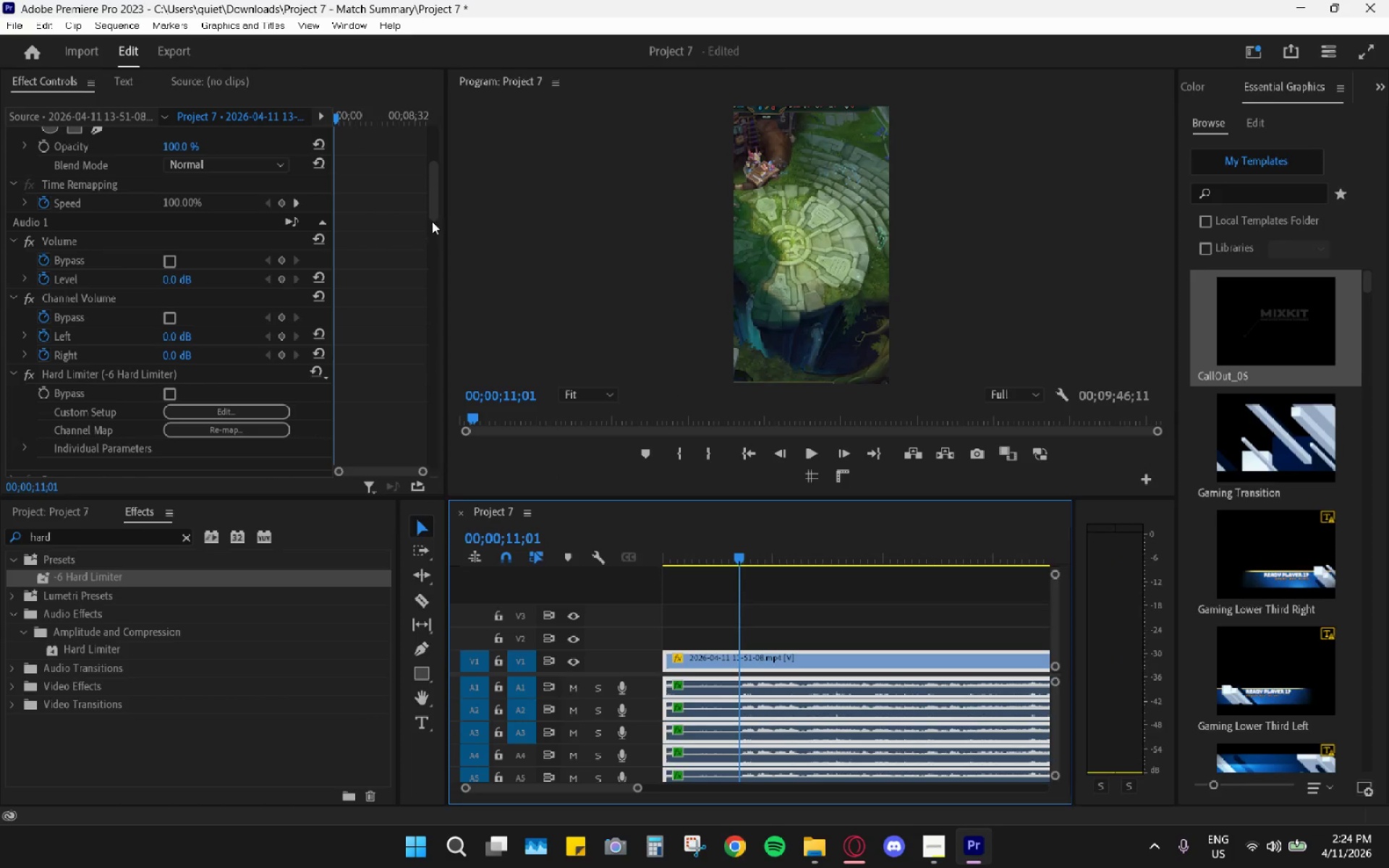 
left_click_drag(start_coordinate=[432, 213], to_coordinate=[402, 499])
 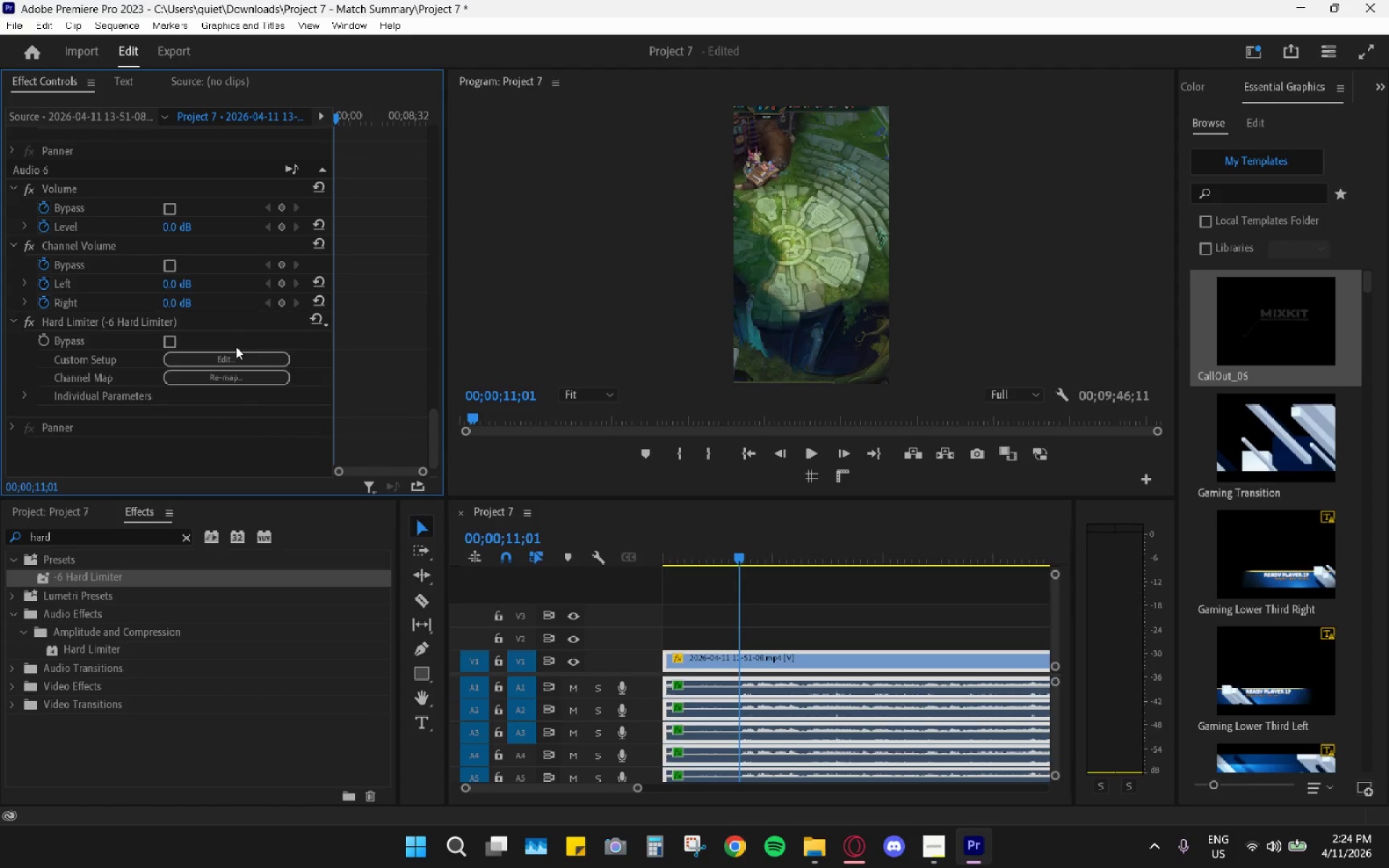 
left_click([229, 357])
 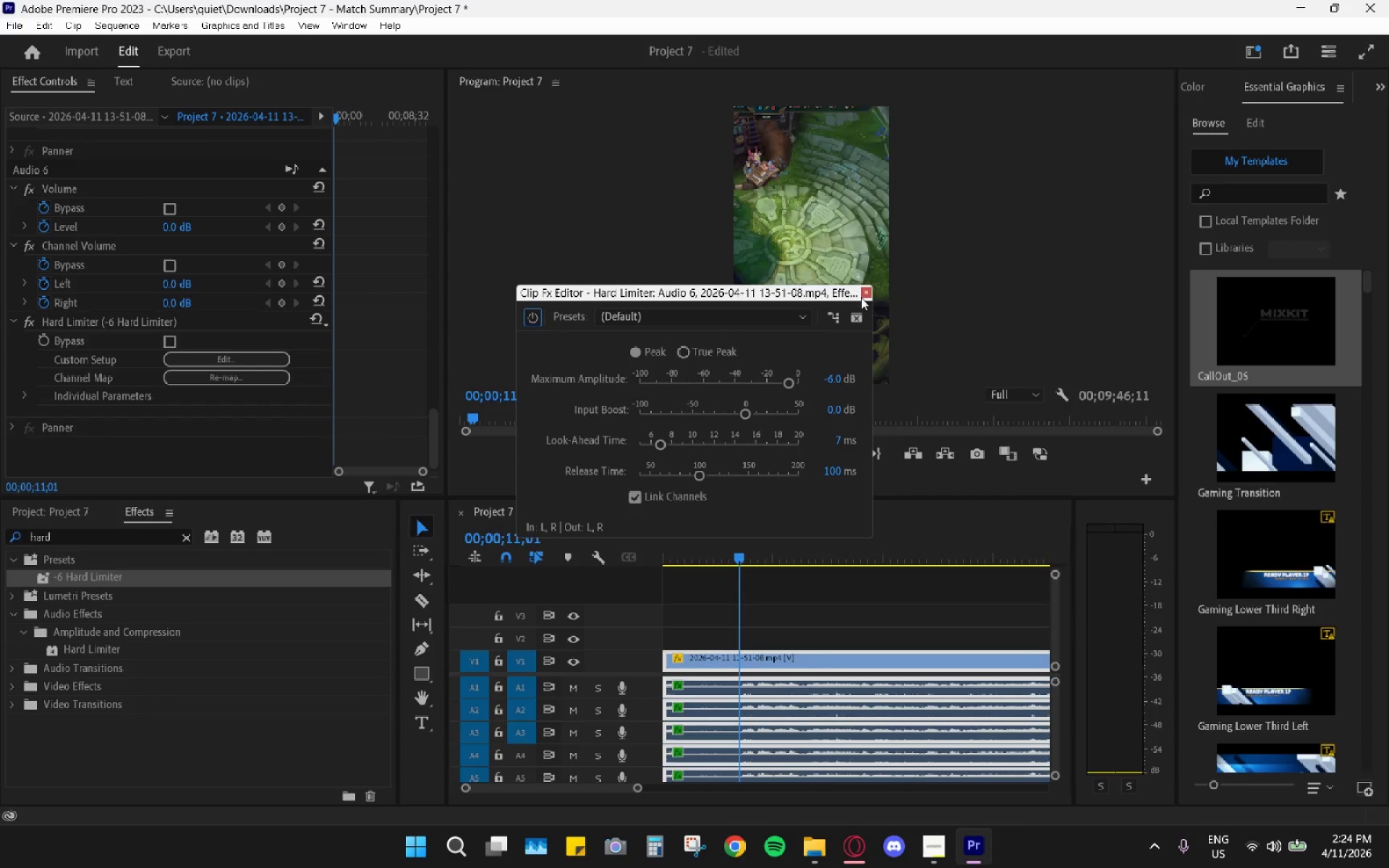 
left_click([862, 295])
 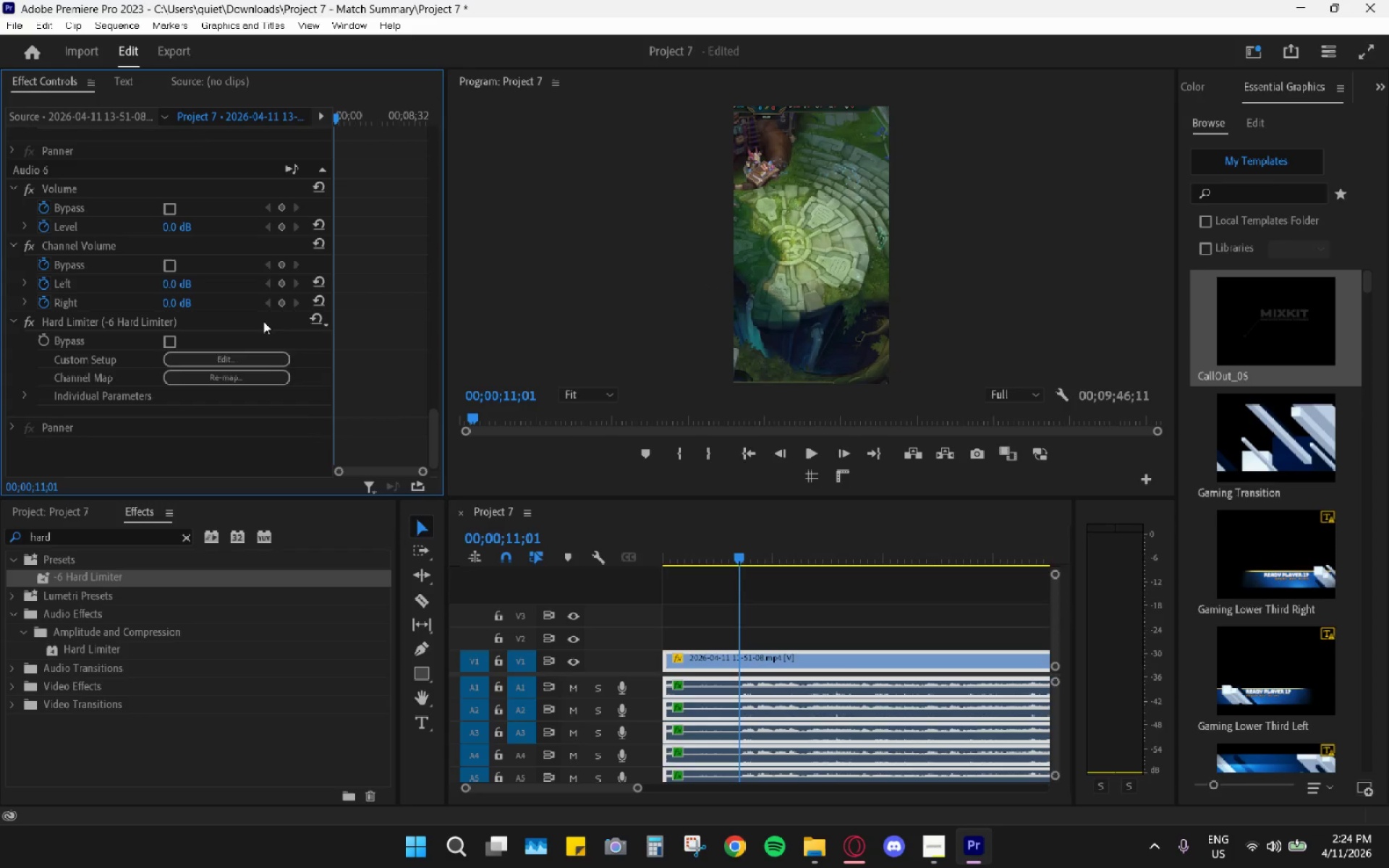 
mouse_move([214, 372])
 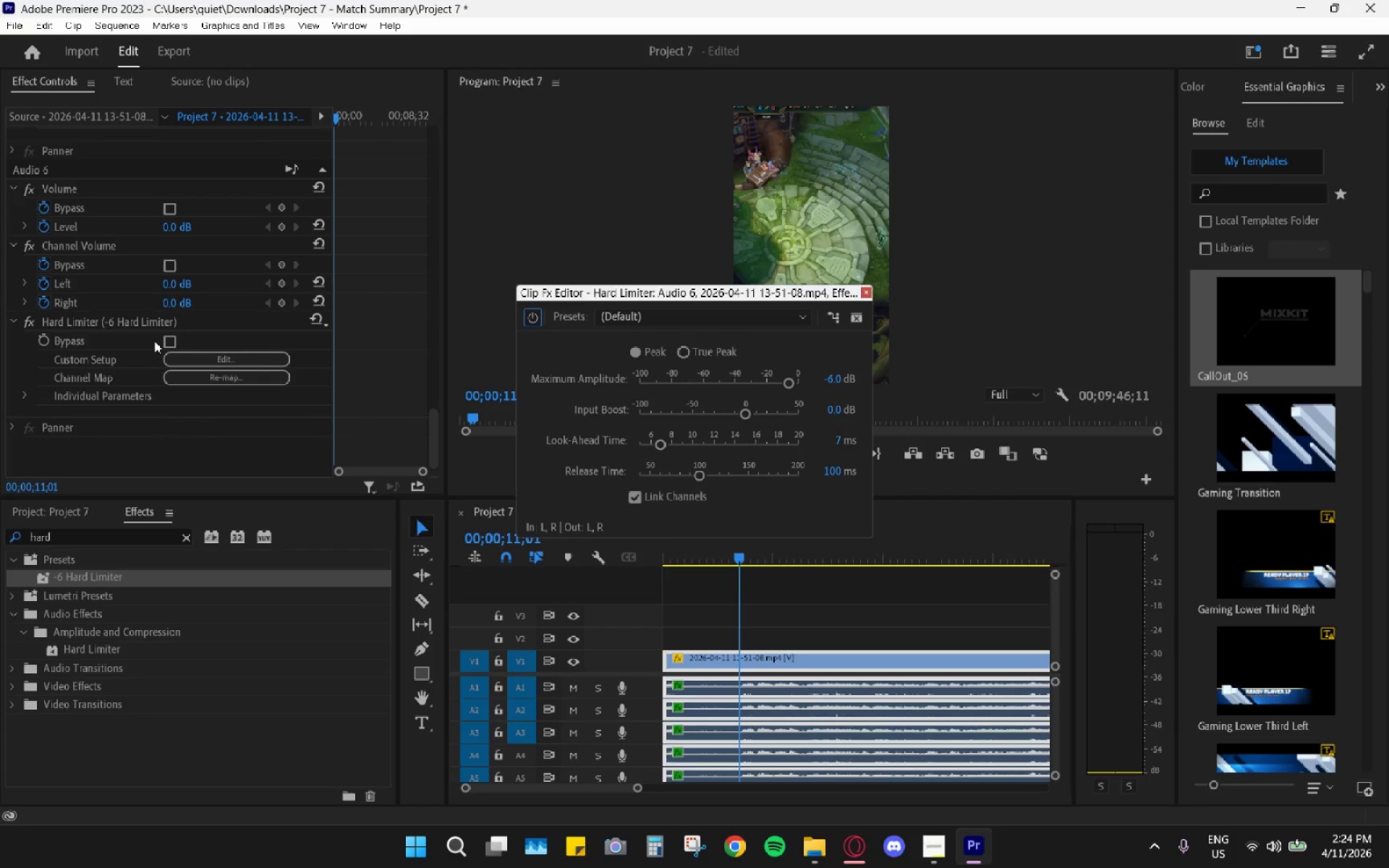 
left_click([165, 342])
 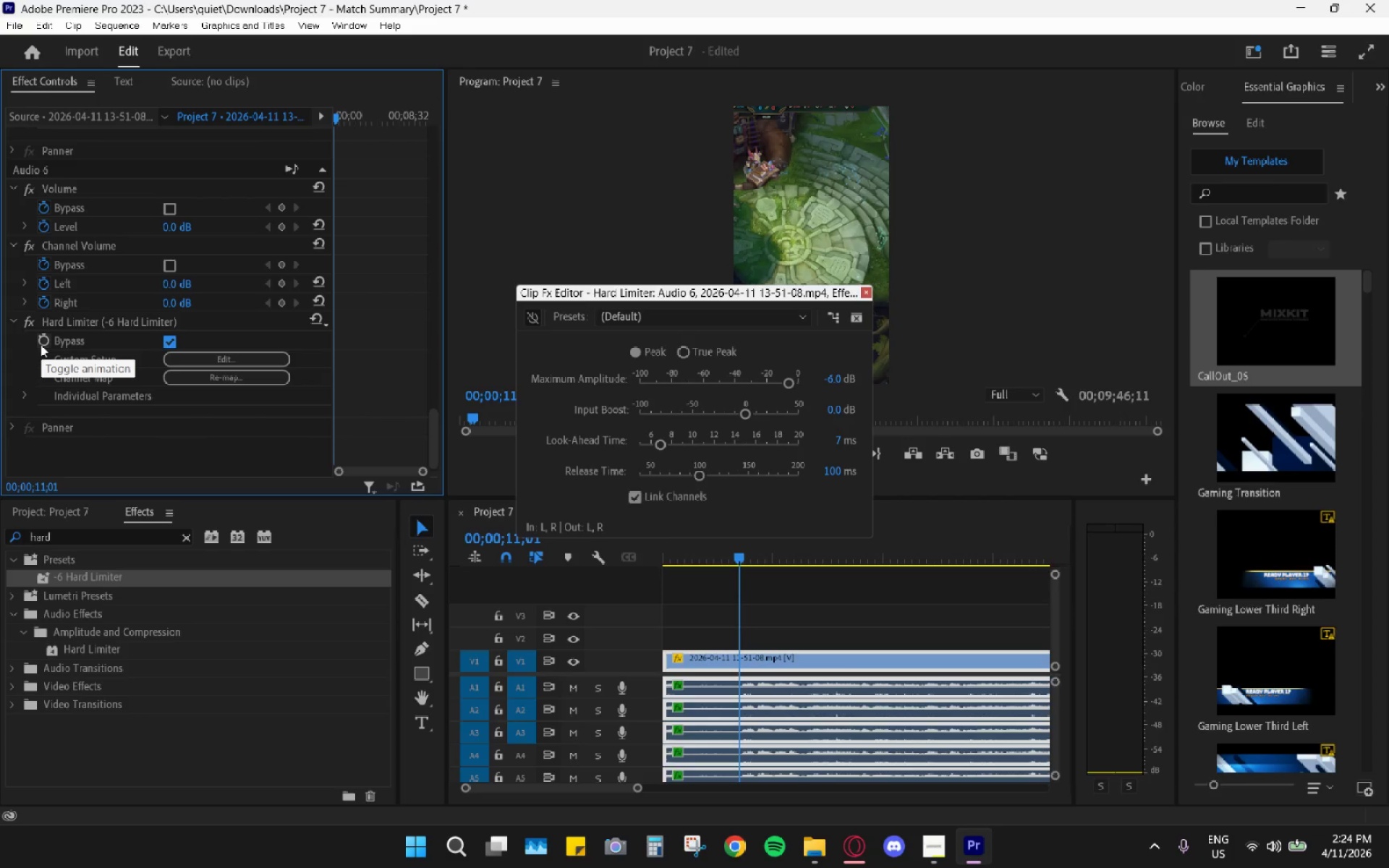 
left_click([164, 343])
 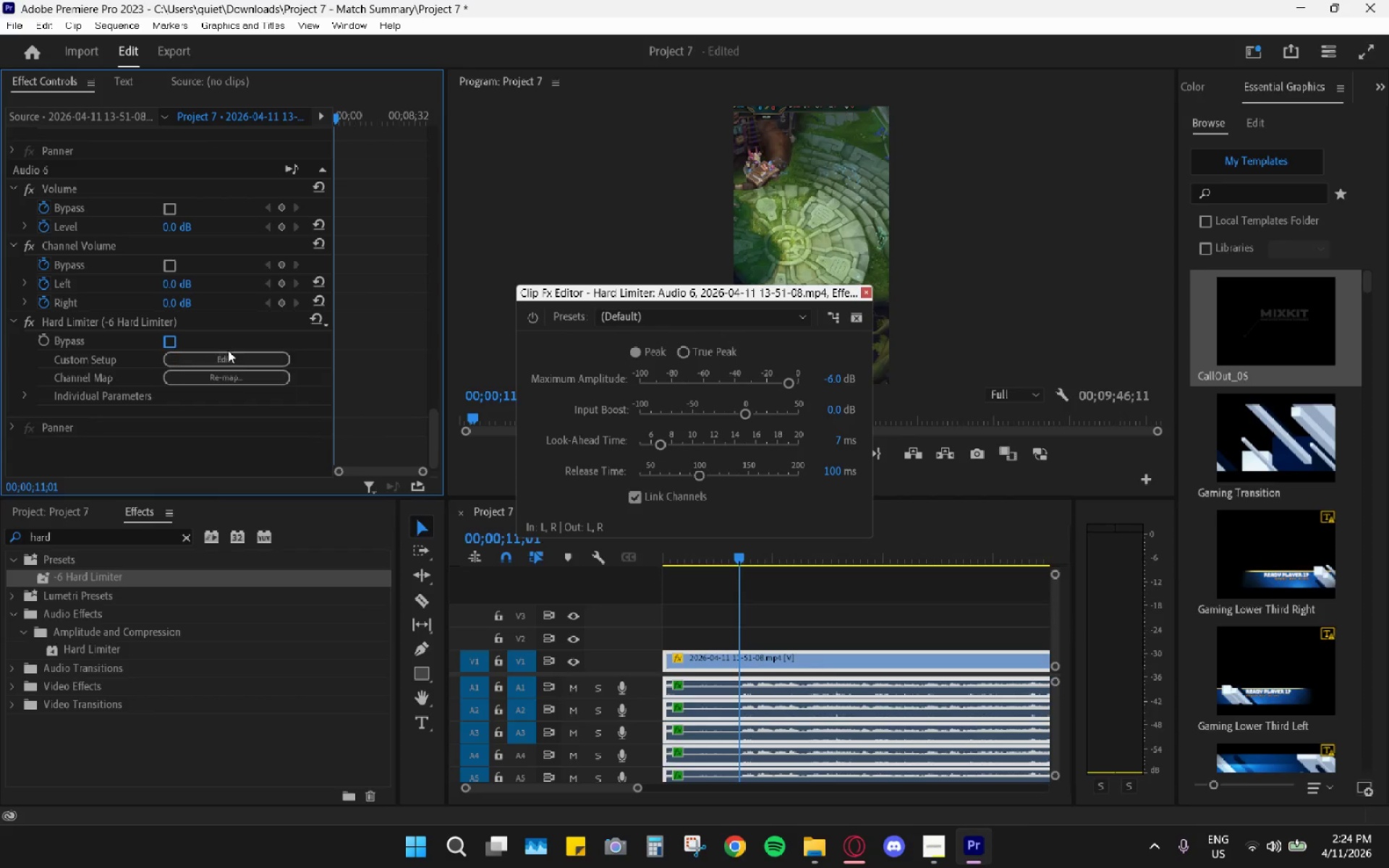 
scroll: coordinate [222, 336], scroll_direction: up, amount: 3.0
 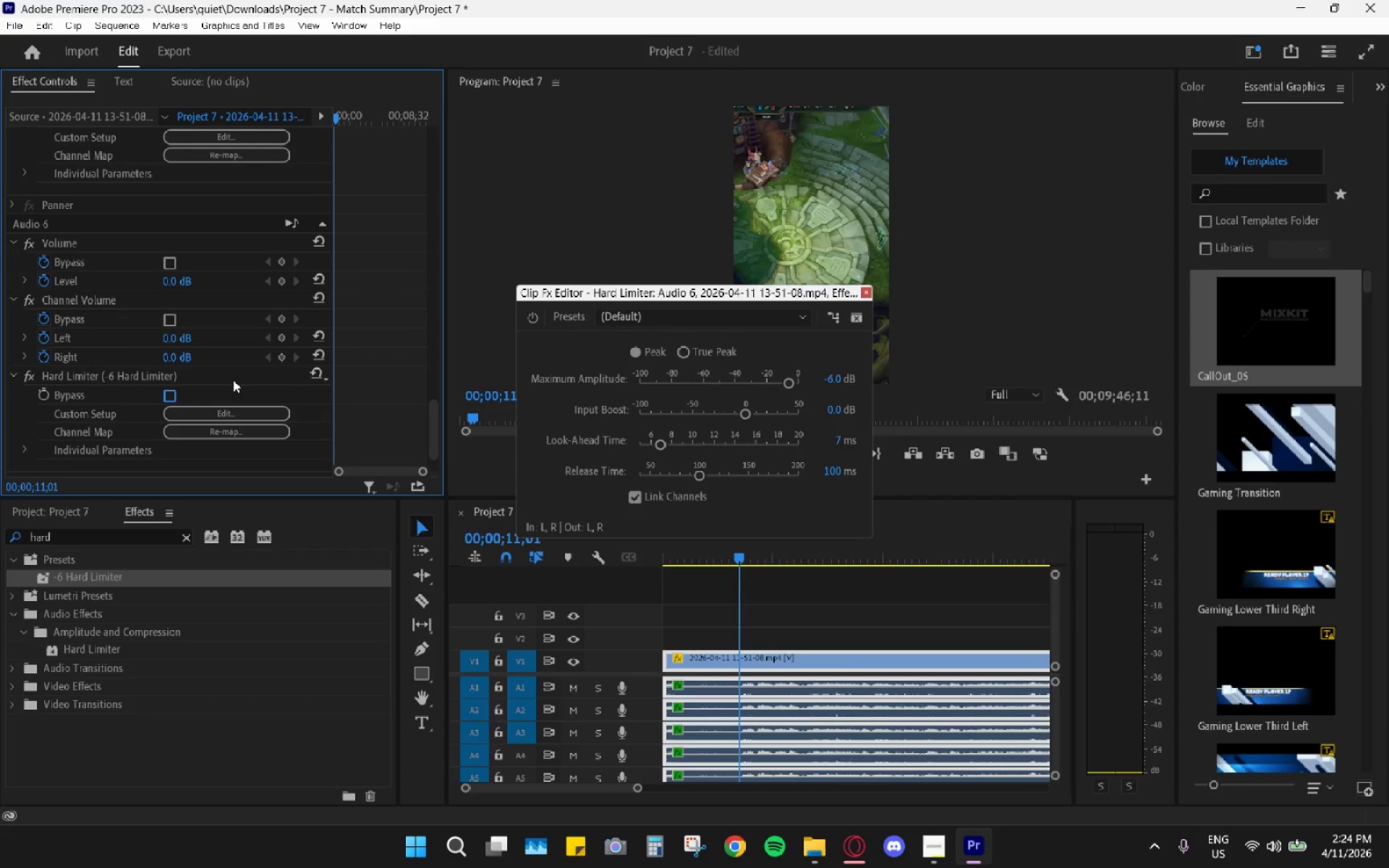 
left_click([210, 409])
 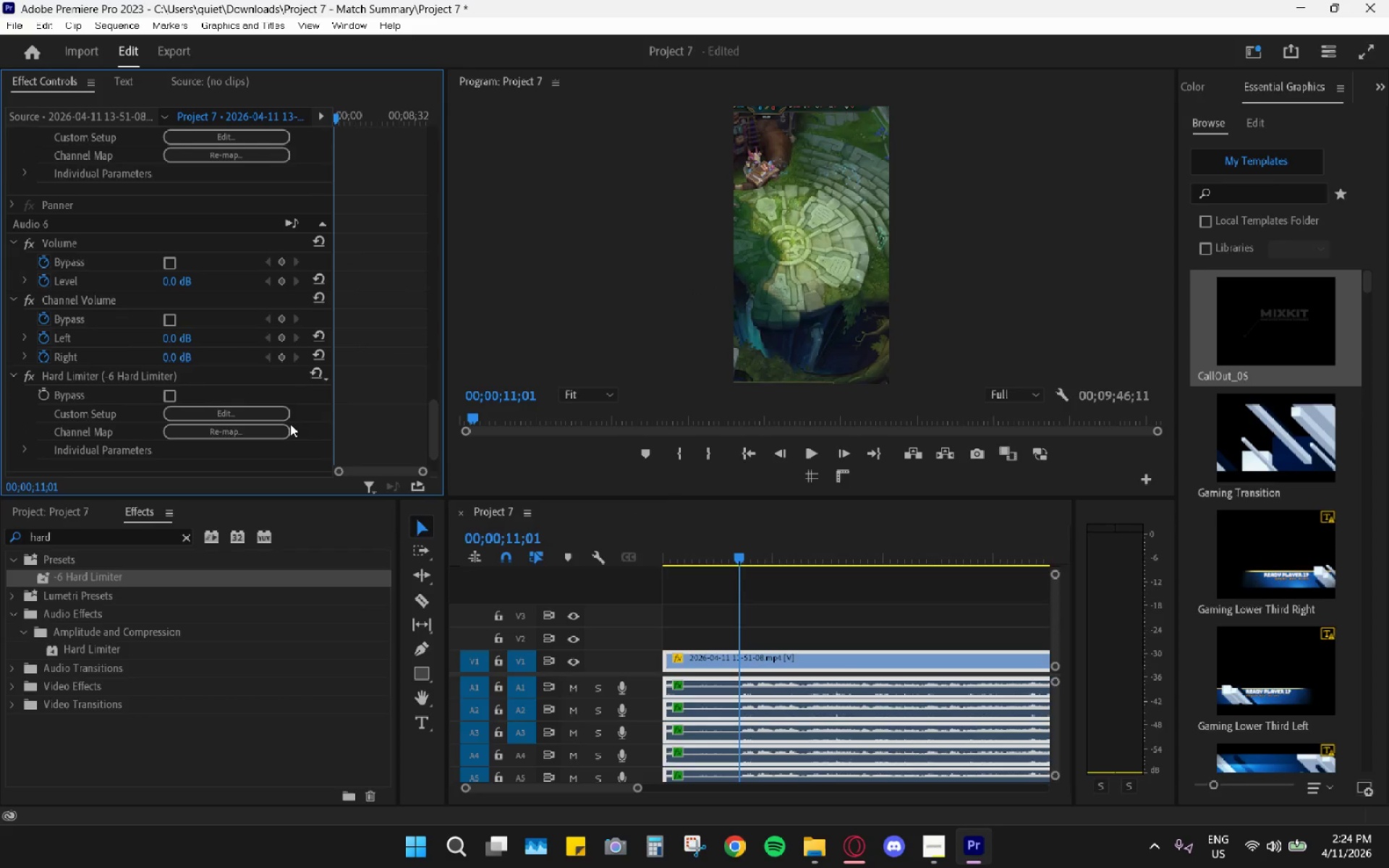 
left_click([275, 420])
 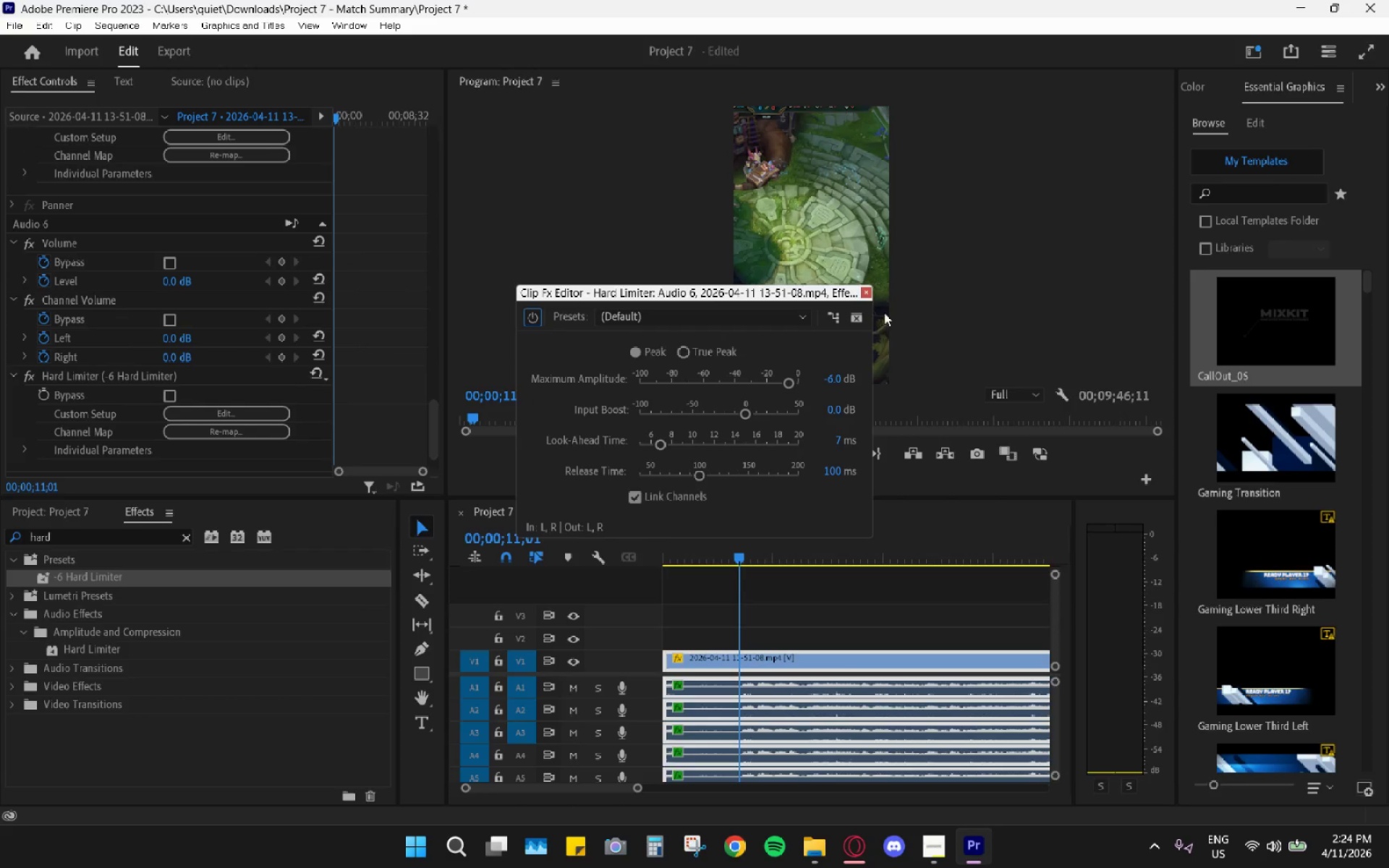 
left_click([862, 291])
 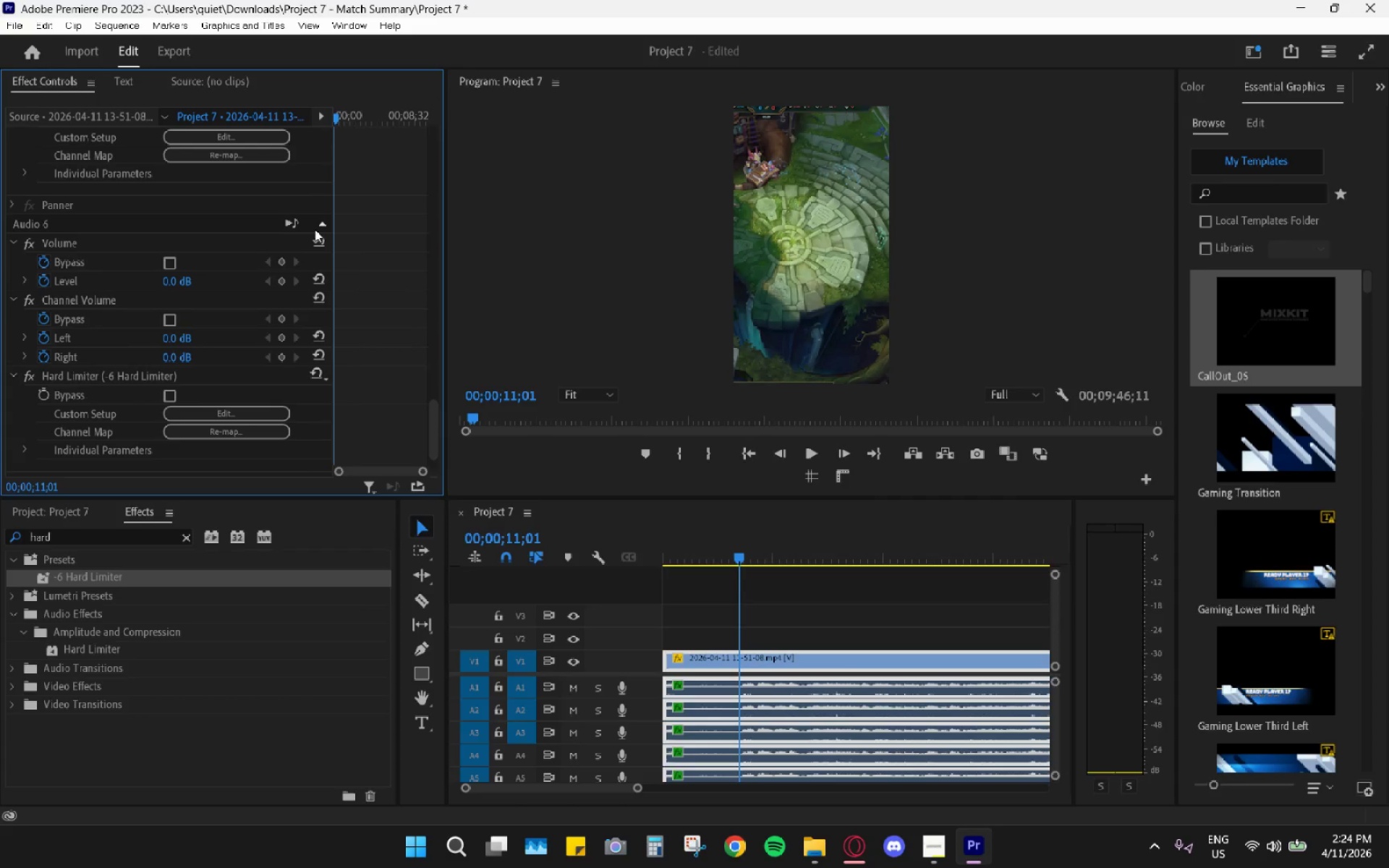 
scroll: coordinate [315, 229], scroll_direction: up, amount: 4.0
 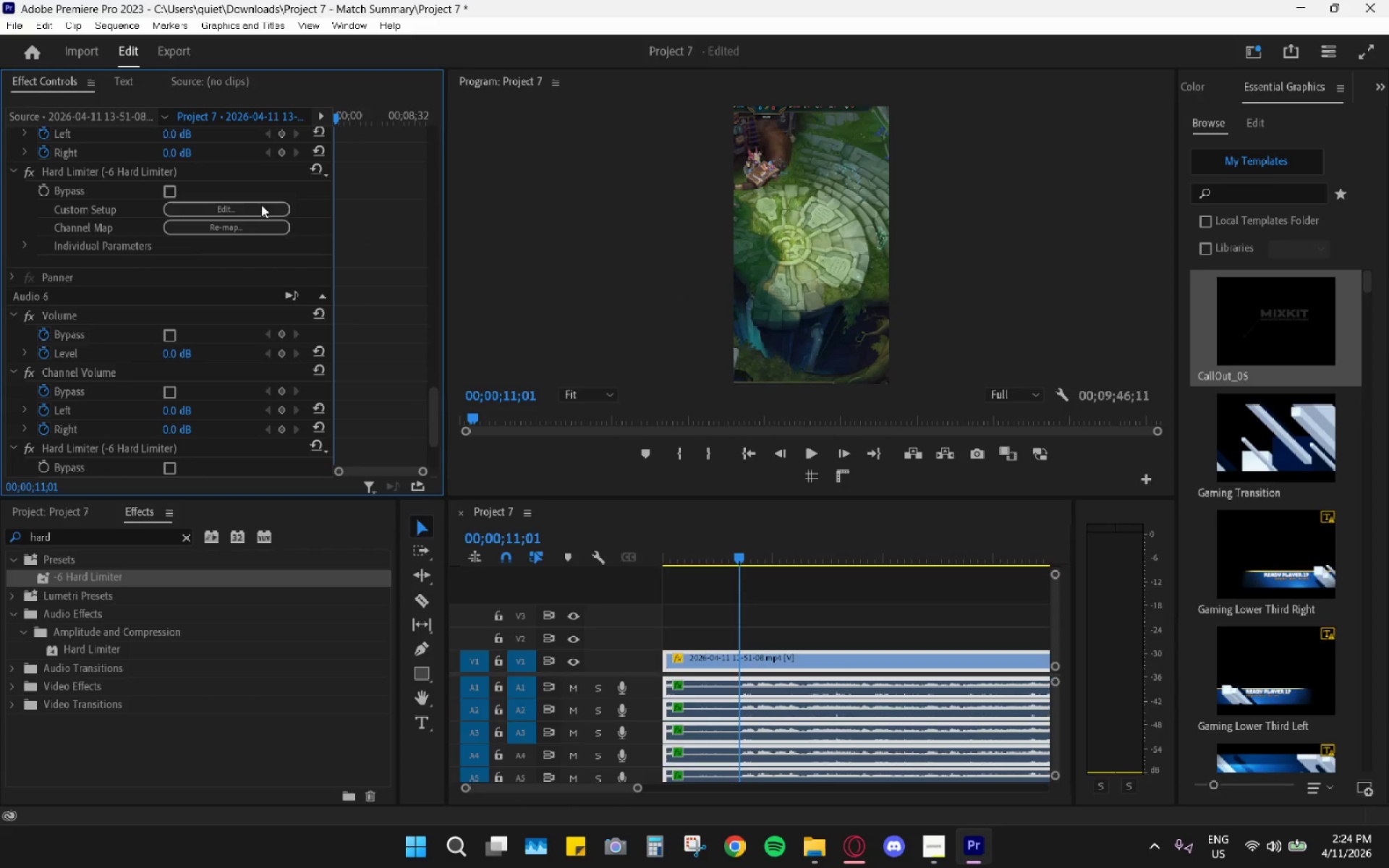 
left_click([250, 214])
 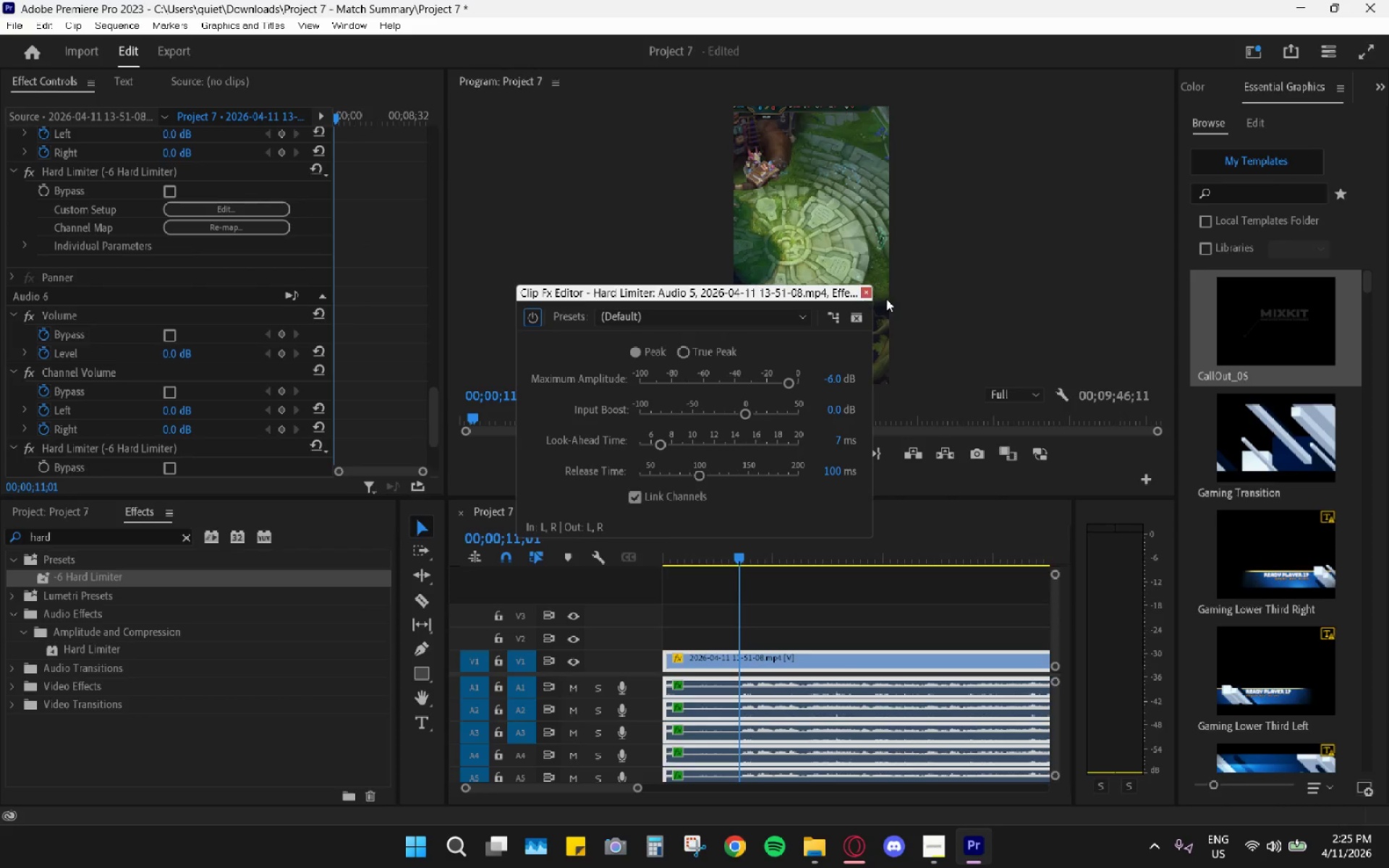 
left_click([866, 297])
 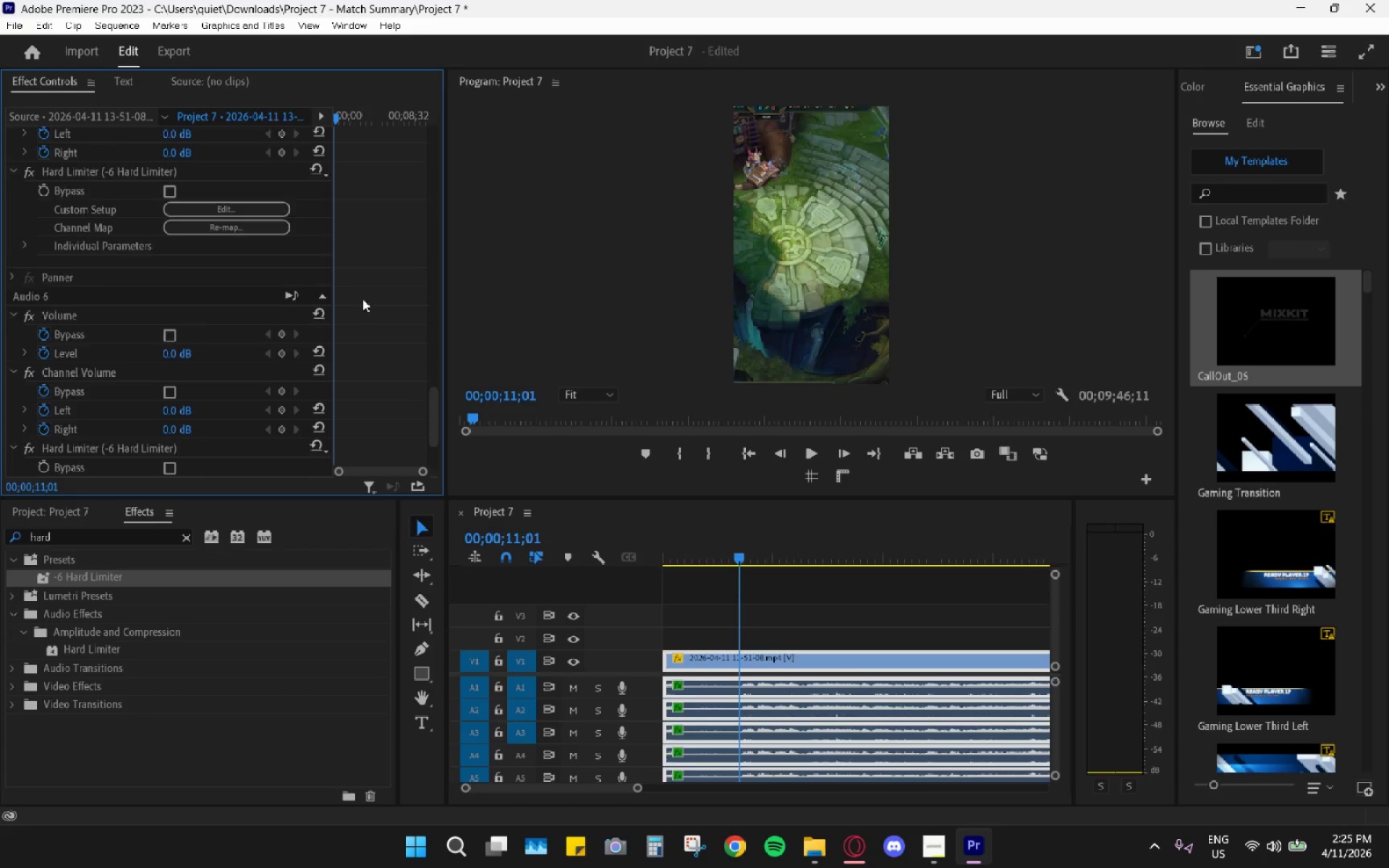 
scroll: coordinate [317, 328], scroll_direction: up, amount: 13.0
 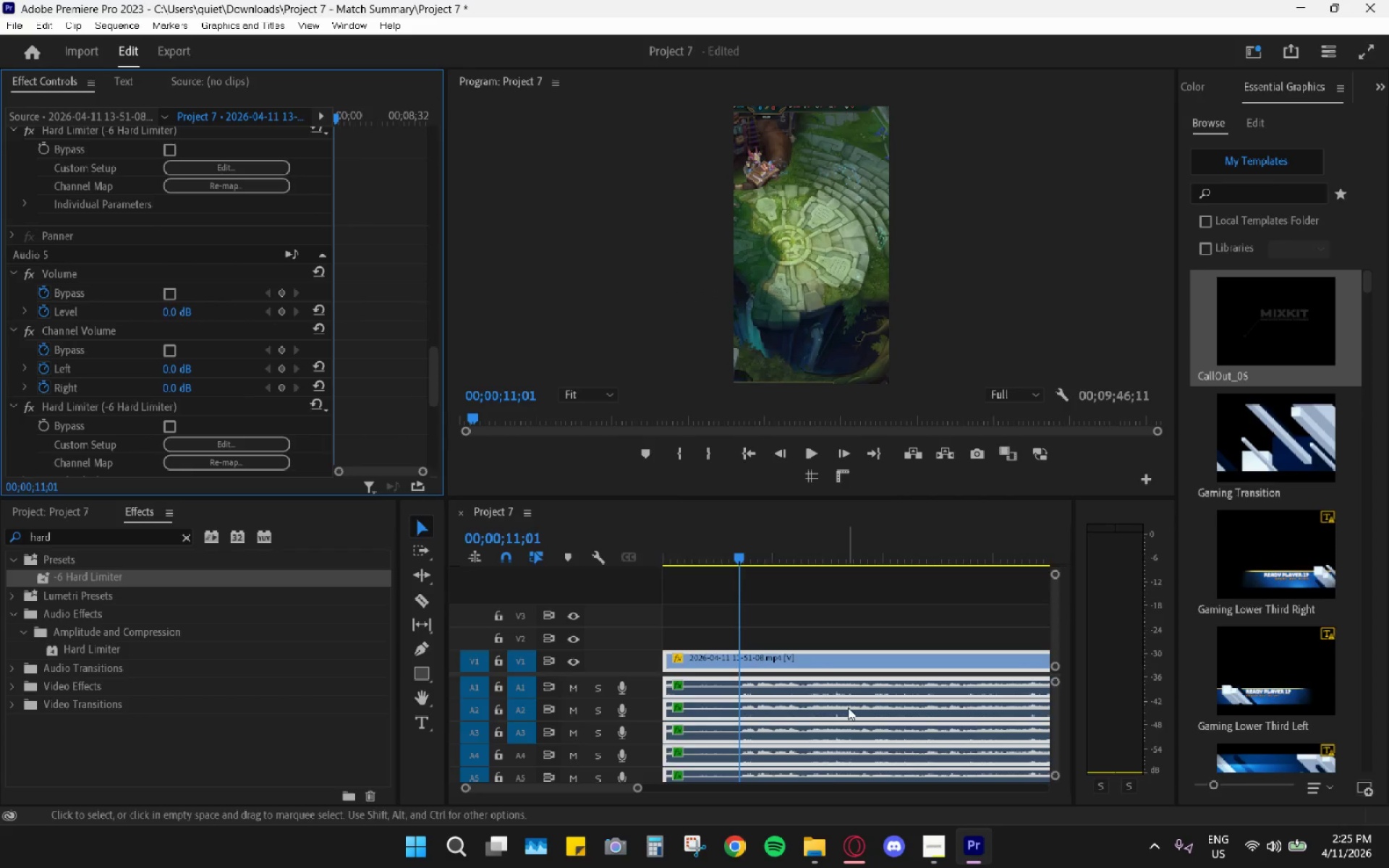 
scroll: coordinate [848, 705], scroll_direction: down, amount: 11.0
 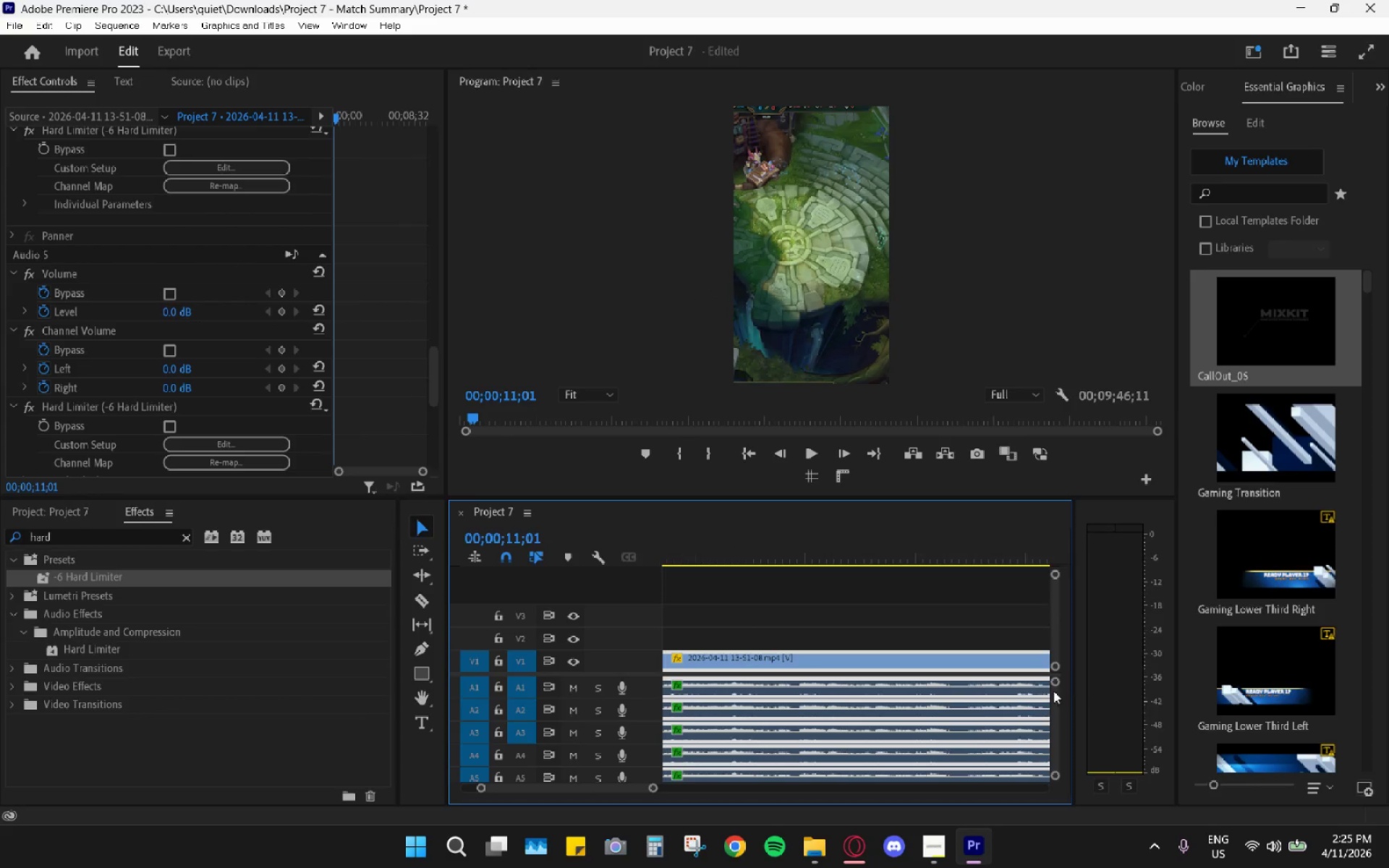 
left_click_drag(start_coordinate=[1054, 682], to_coordinate=[1061, 581])
 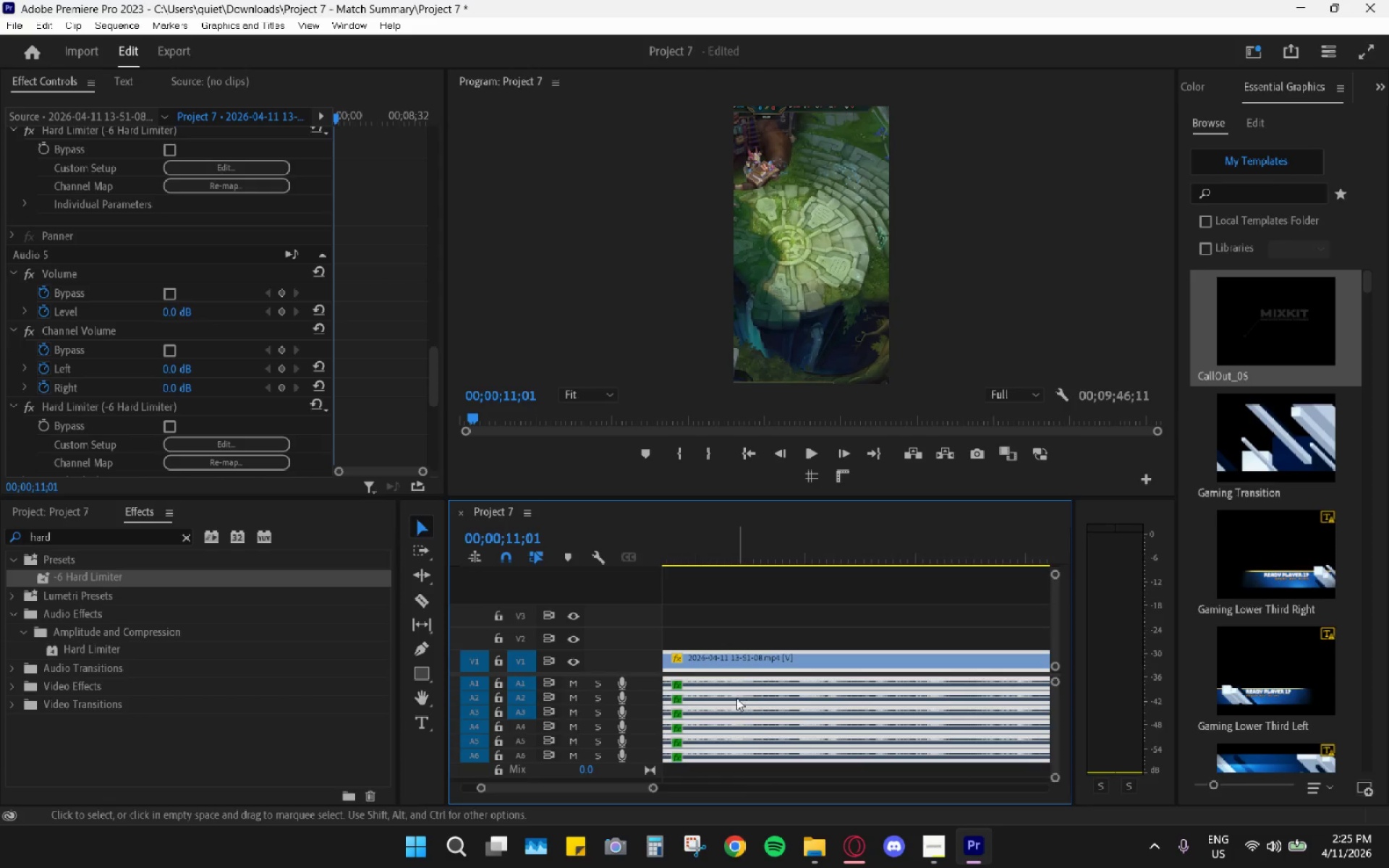 
scroll: coordinate [789, 703], scroll_direction: up, amount: 21.0
 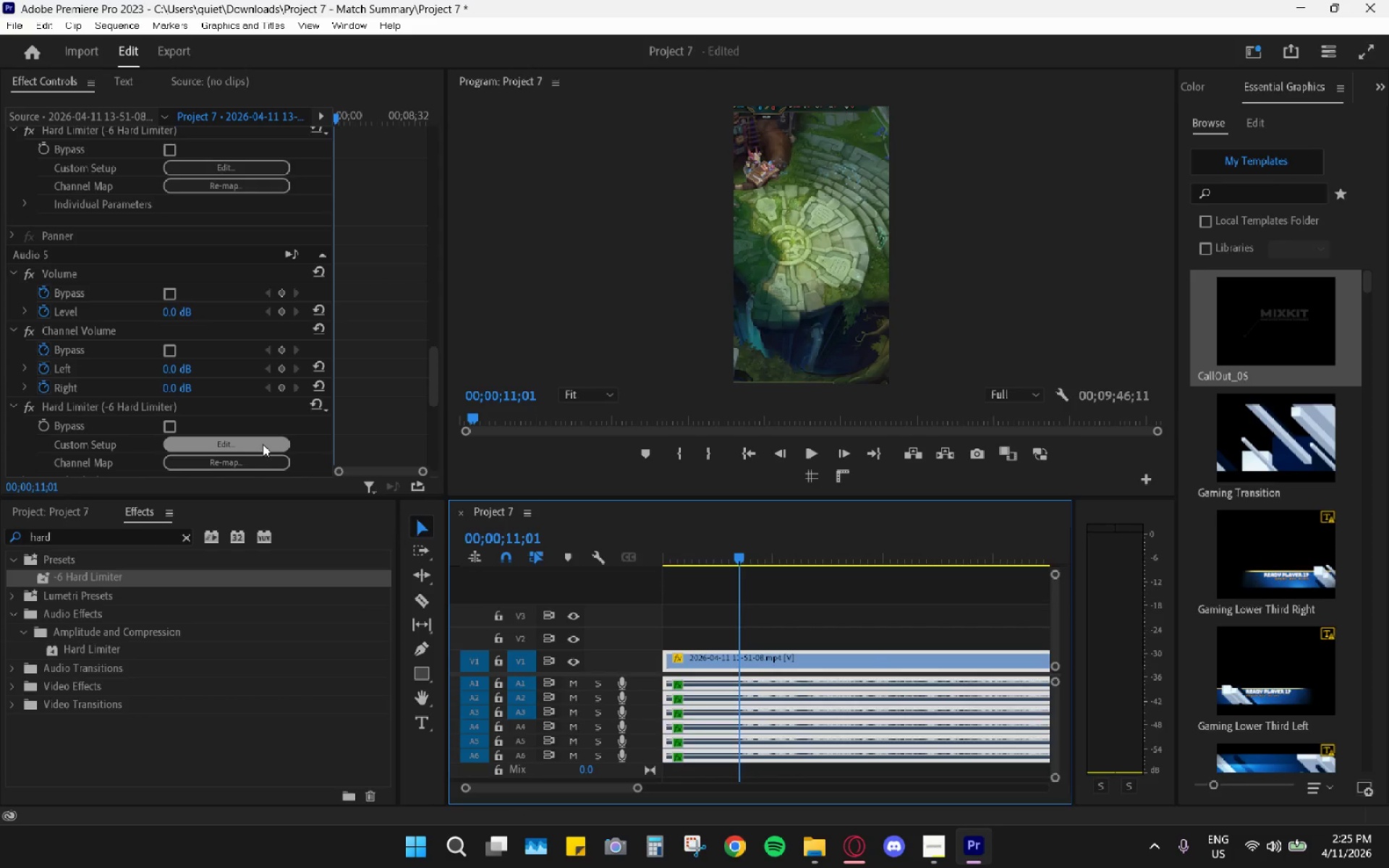 
scroll: coordinate [297, 426], scroll_direction: down, amount: 25.0
 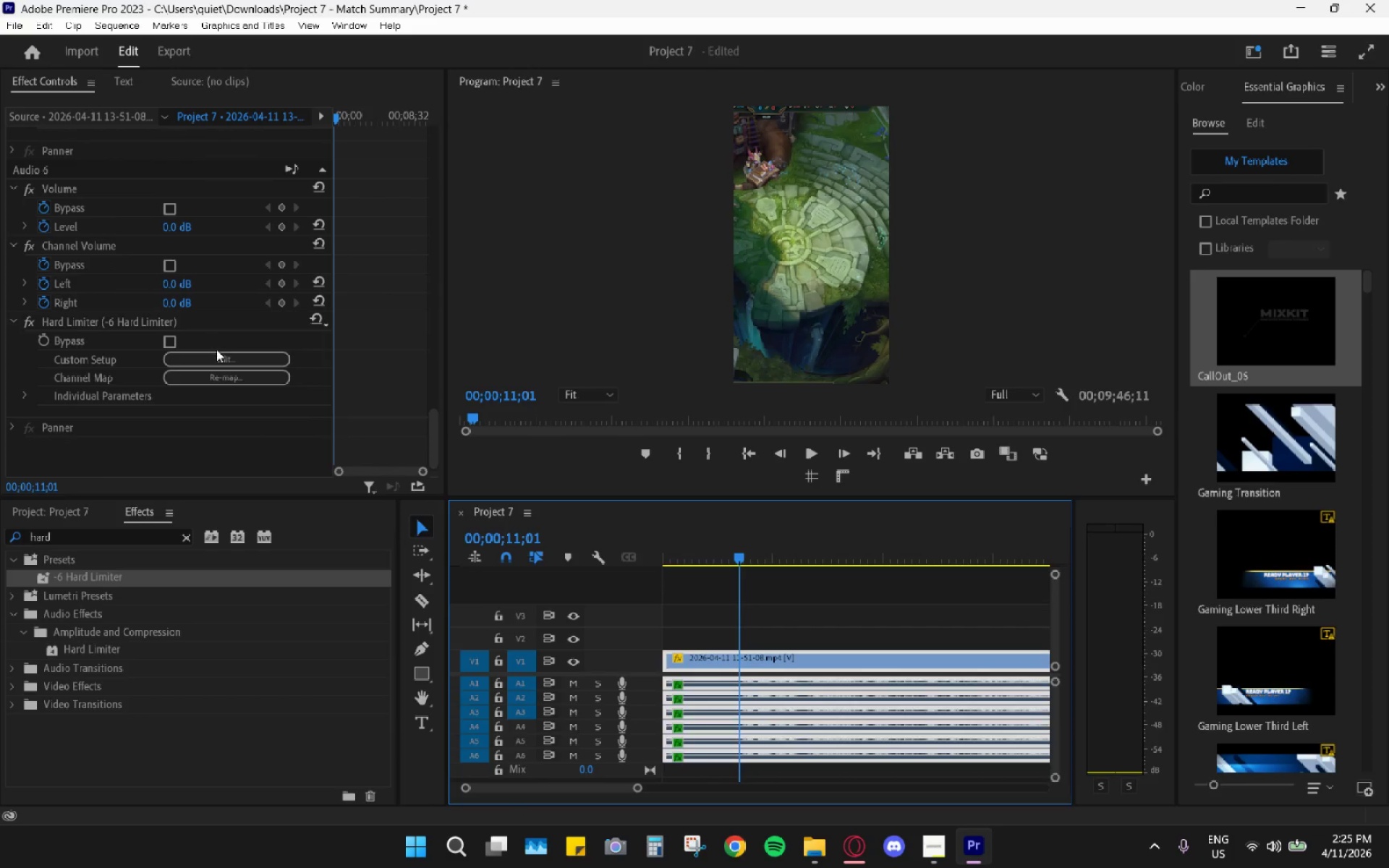 
left_click([217, 357])
 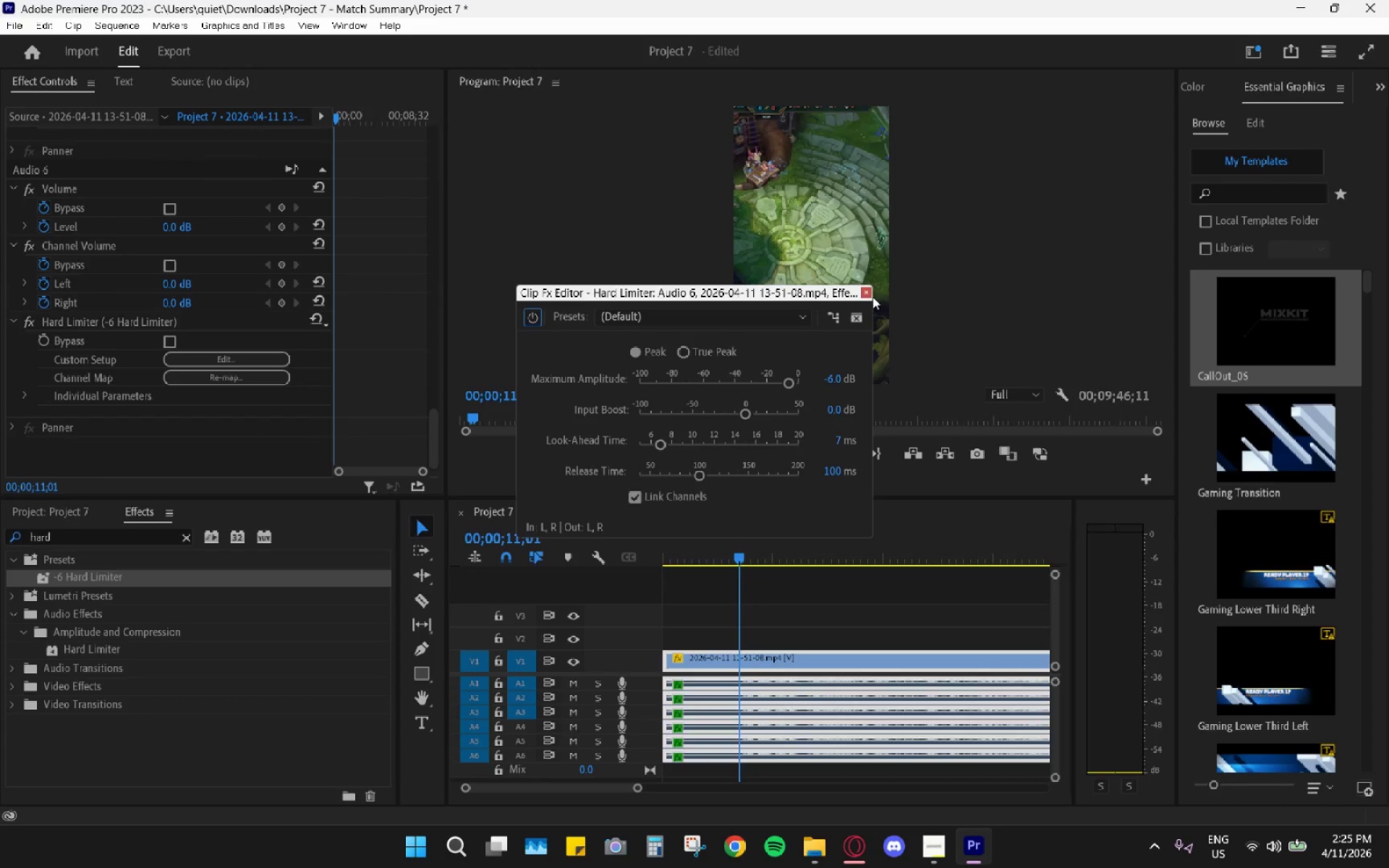 
left_click([862, 293])
 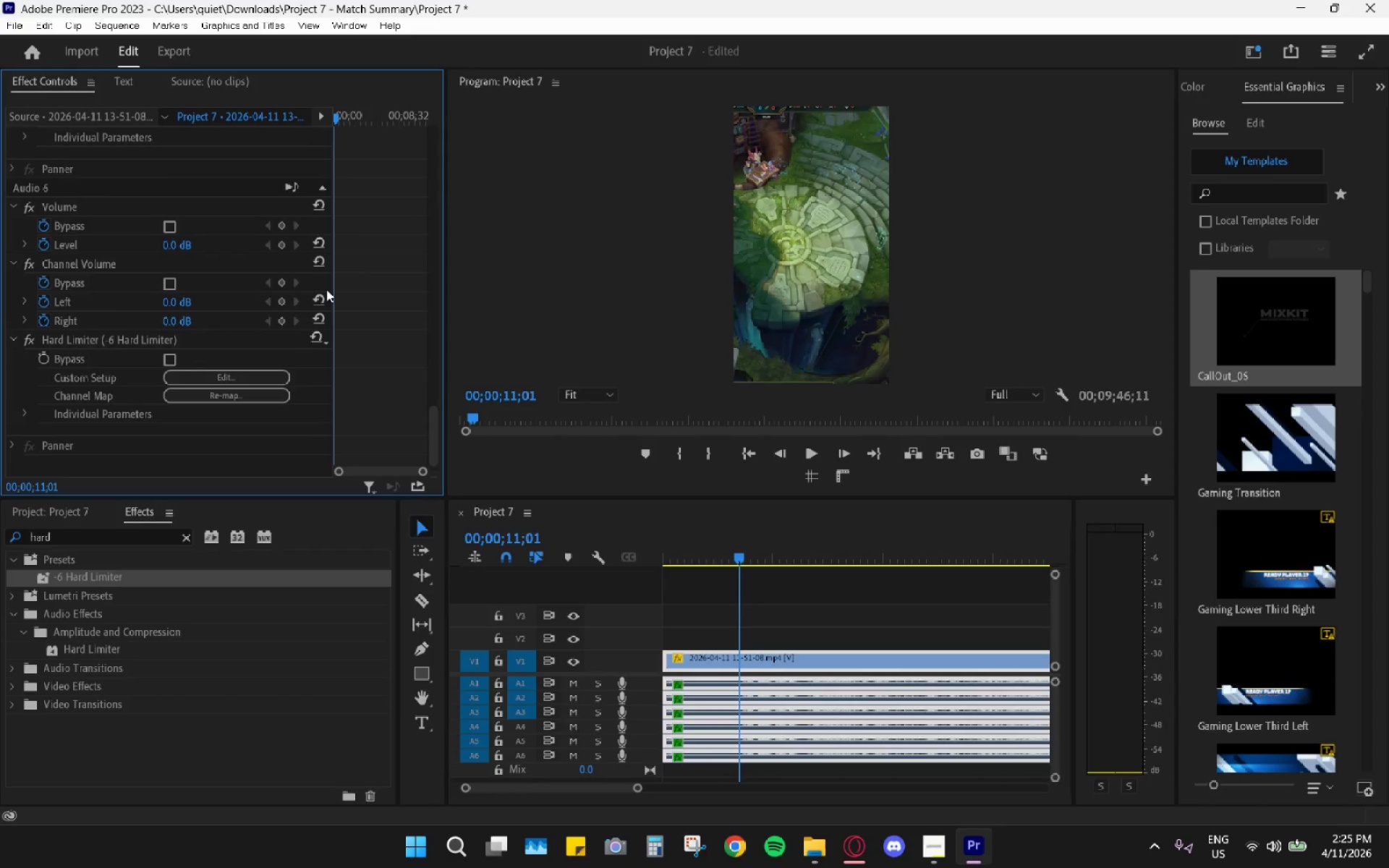 
scroll: coordinate [326, 289], scroll_direction: up, amount: 4.0
 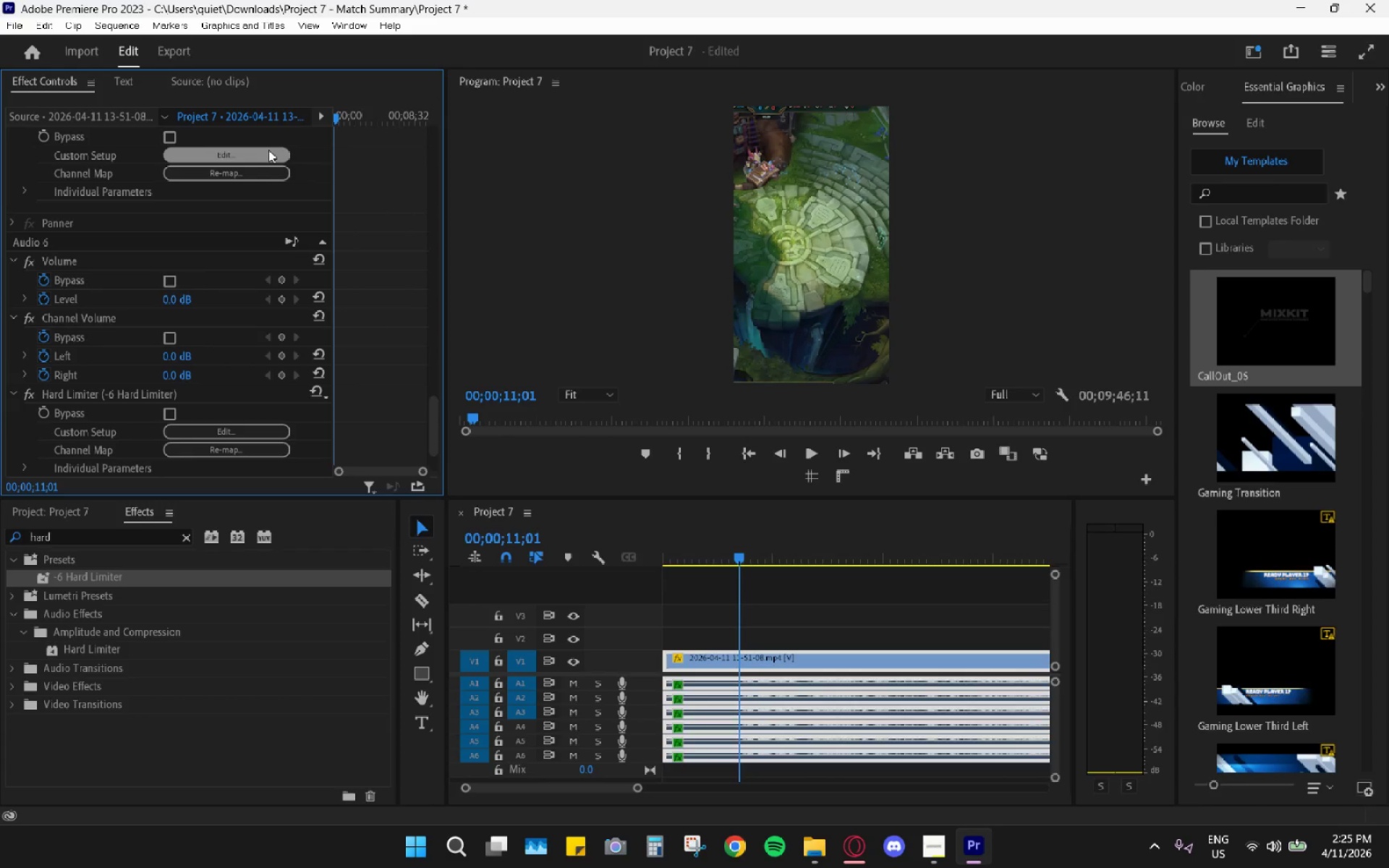 
left_click([266, 150])
 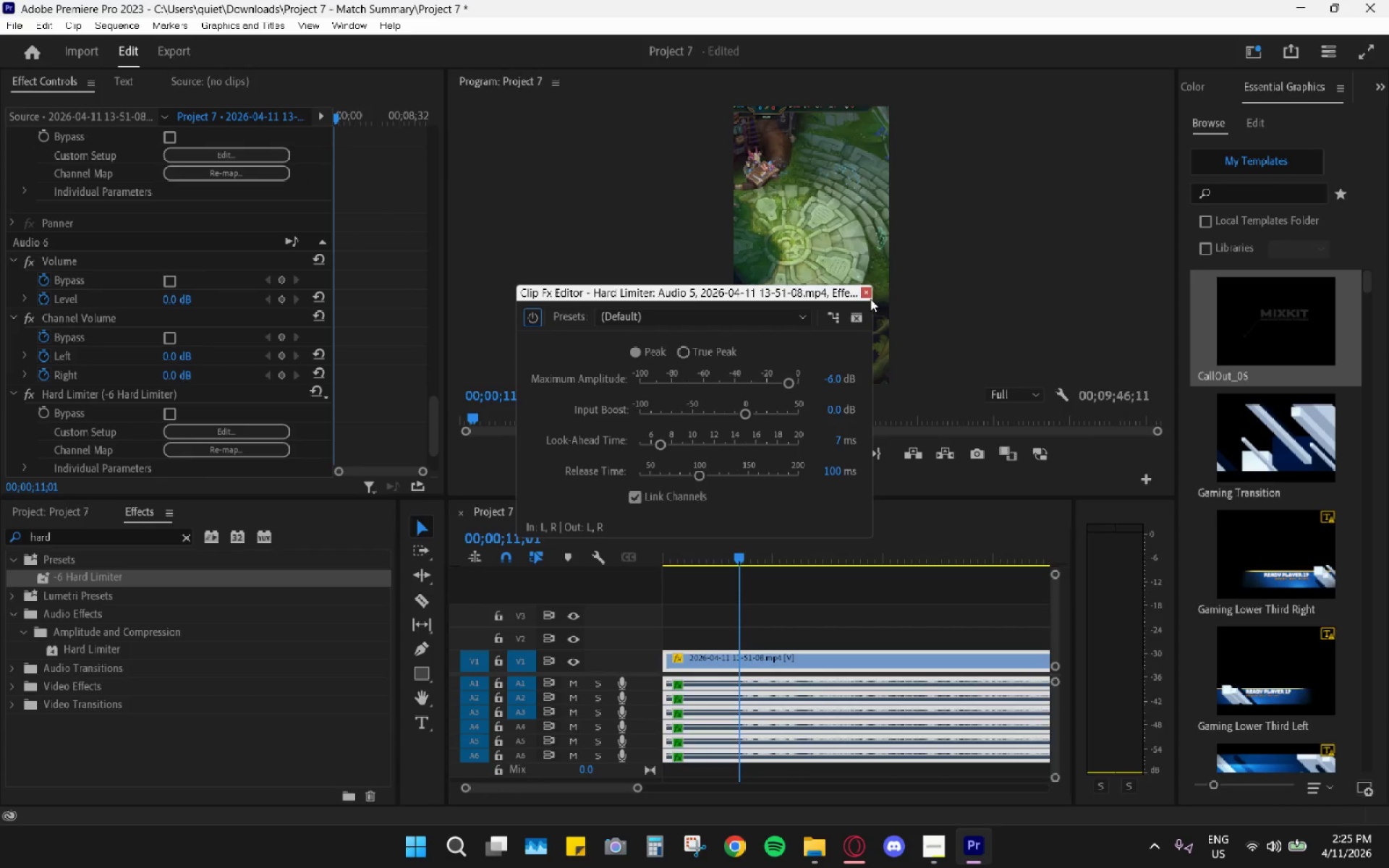 
left_click([870, 294])
 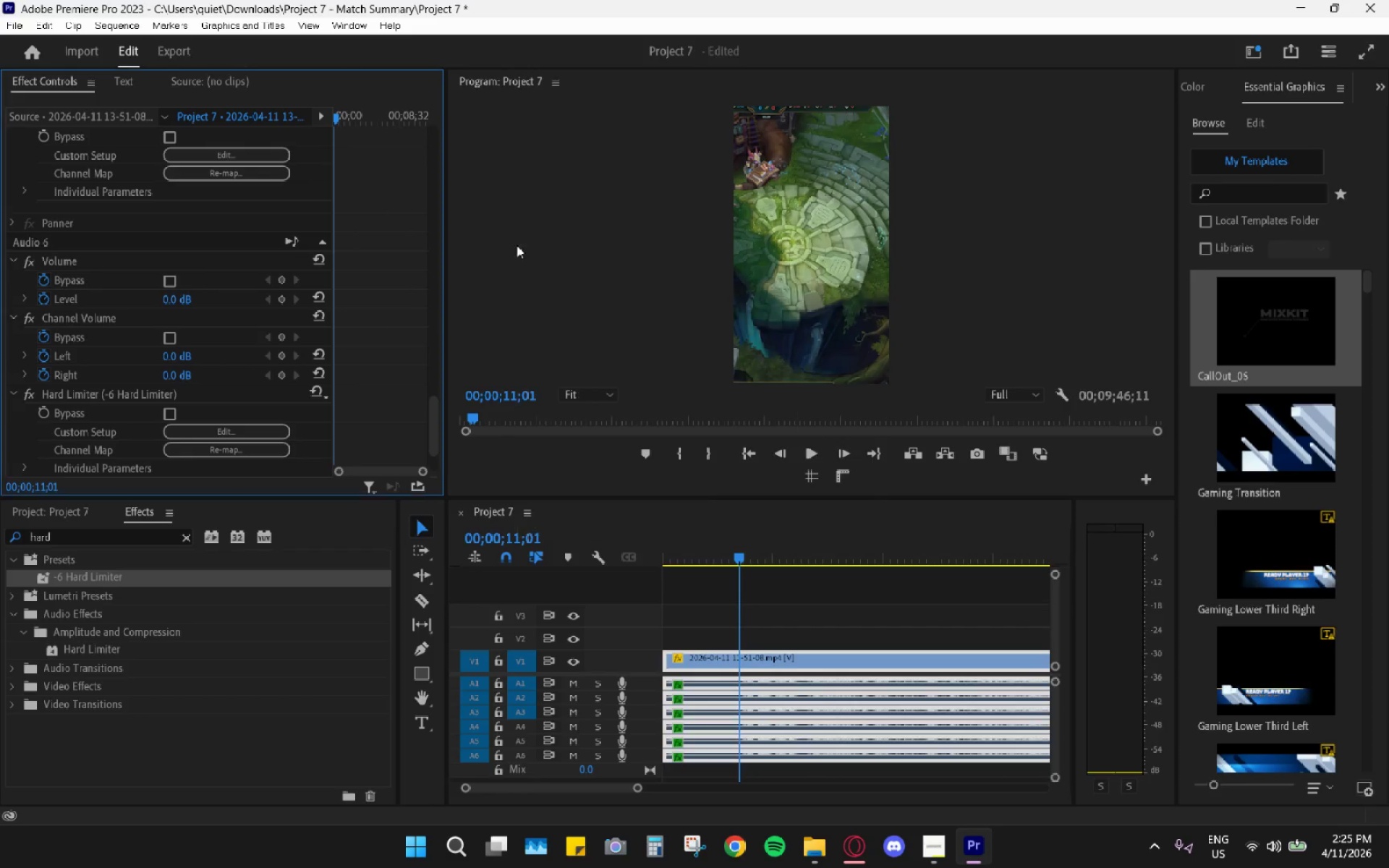 
scroll: coordinate [278, 304], scroll_direction: up, amount: 23.0
 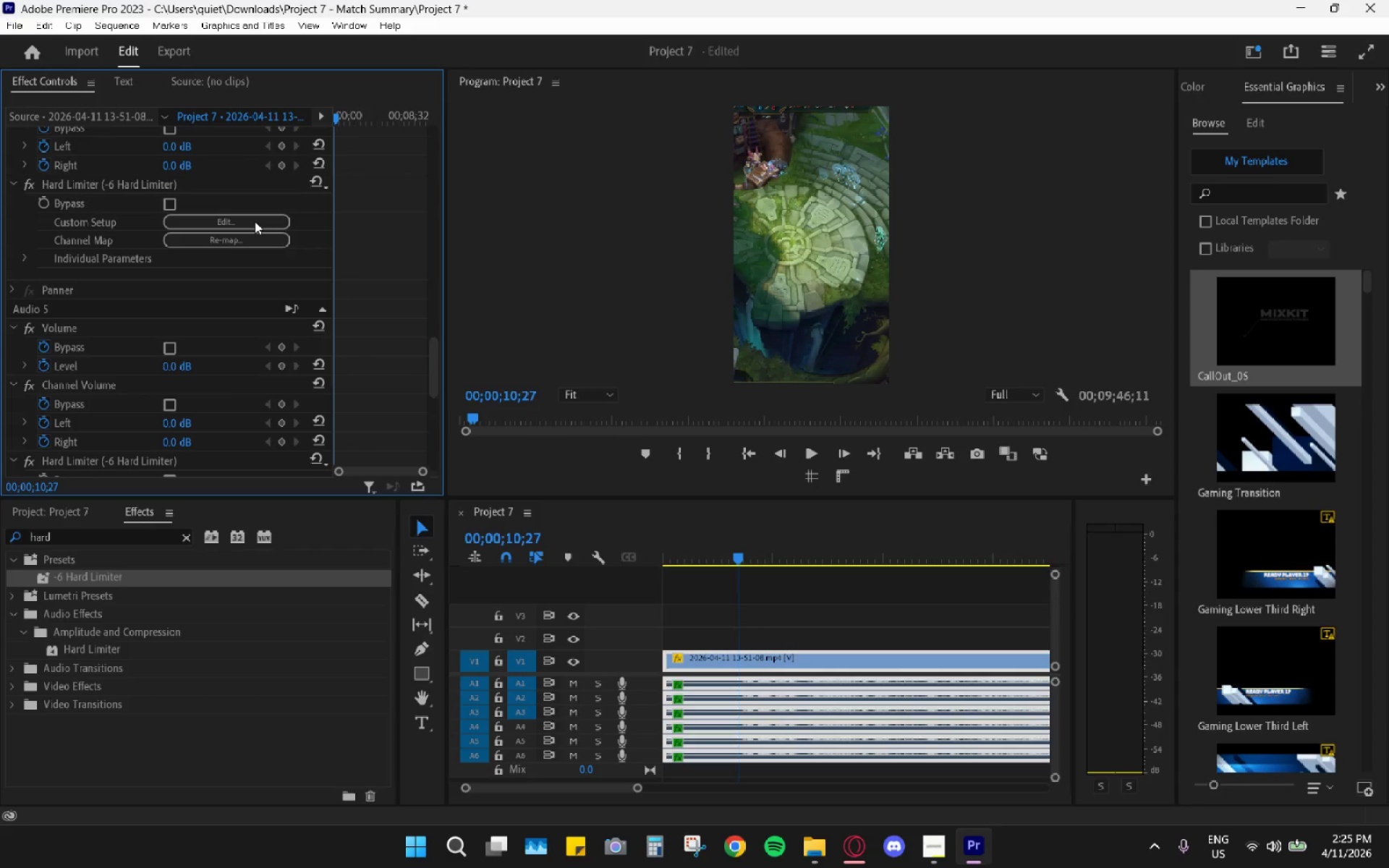 
left_click([254, 221])
 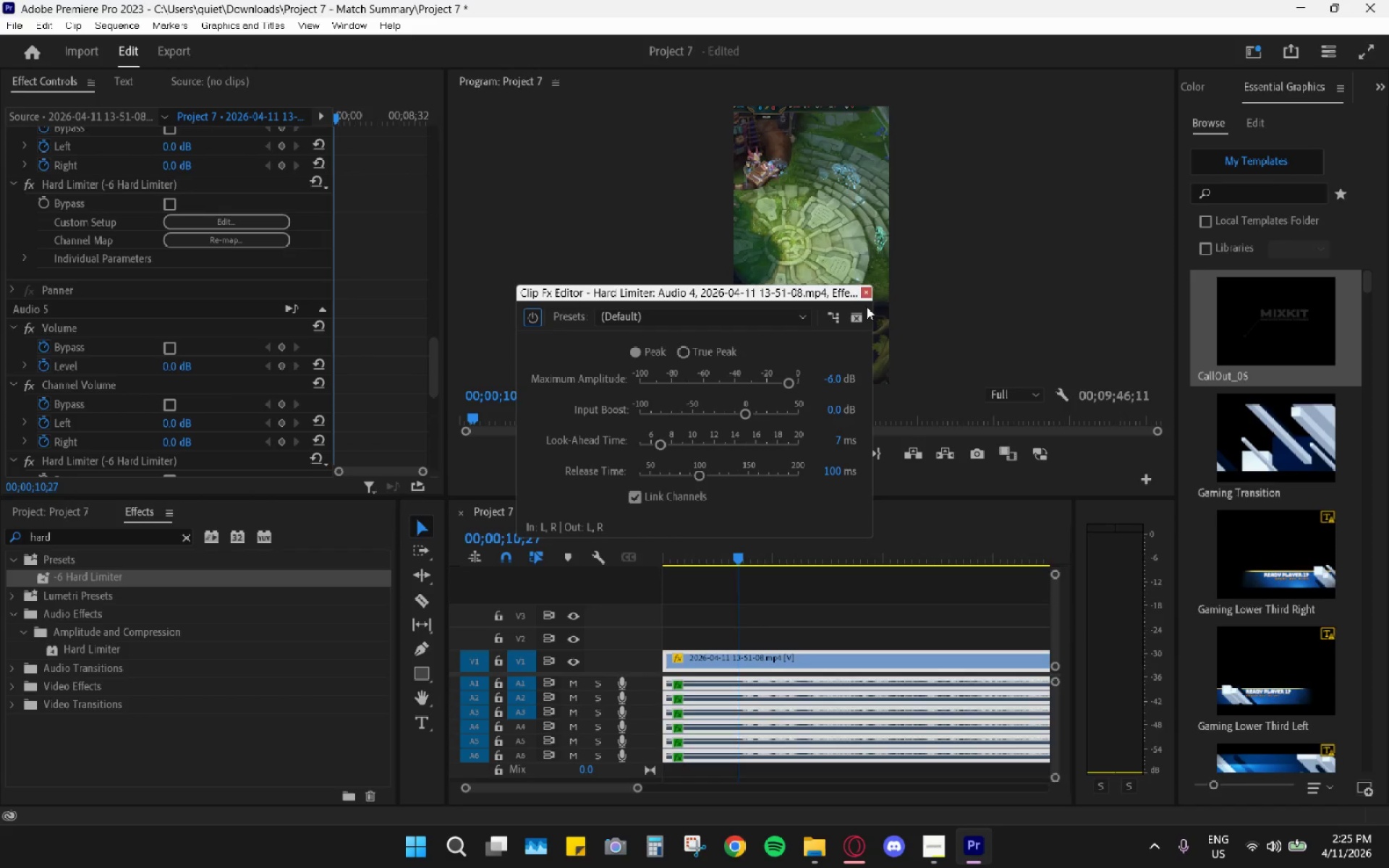 
left_click([867, 296])
 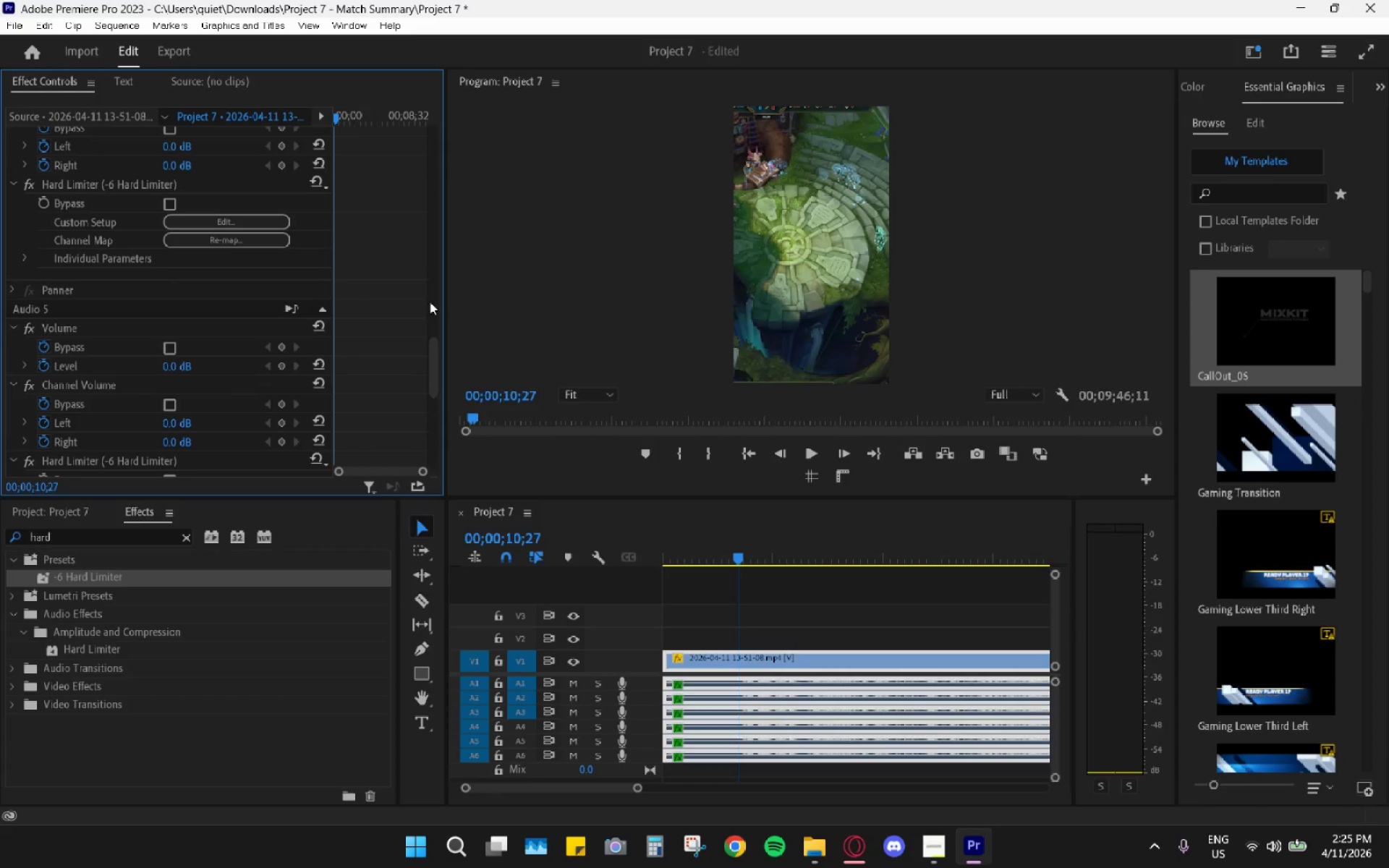 
scroll: coordinate [255, 361], scroll_direction: up, amount: 15.0
 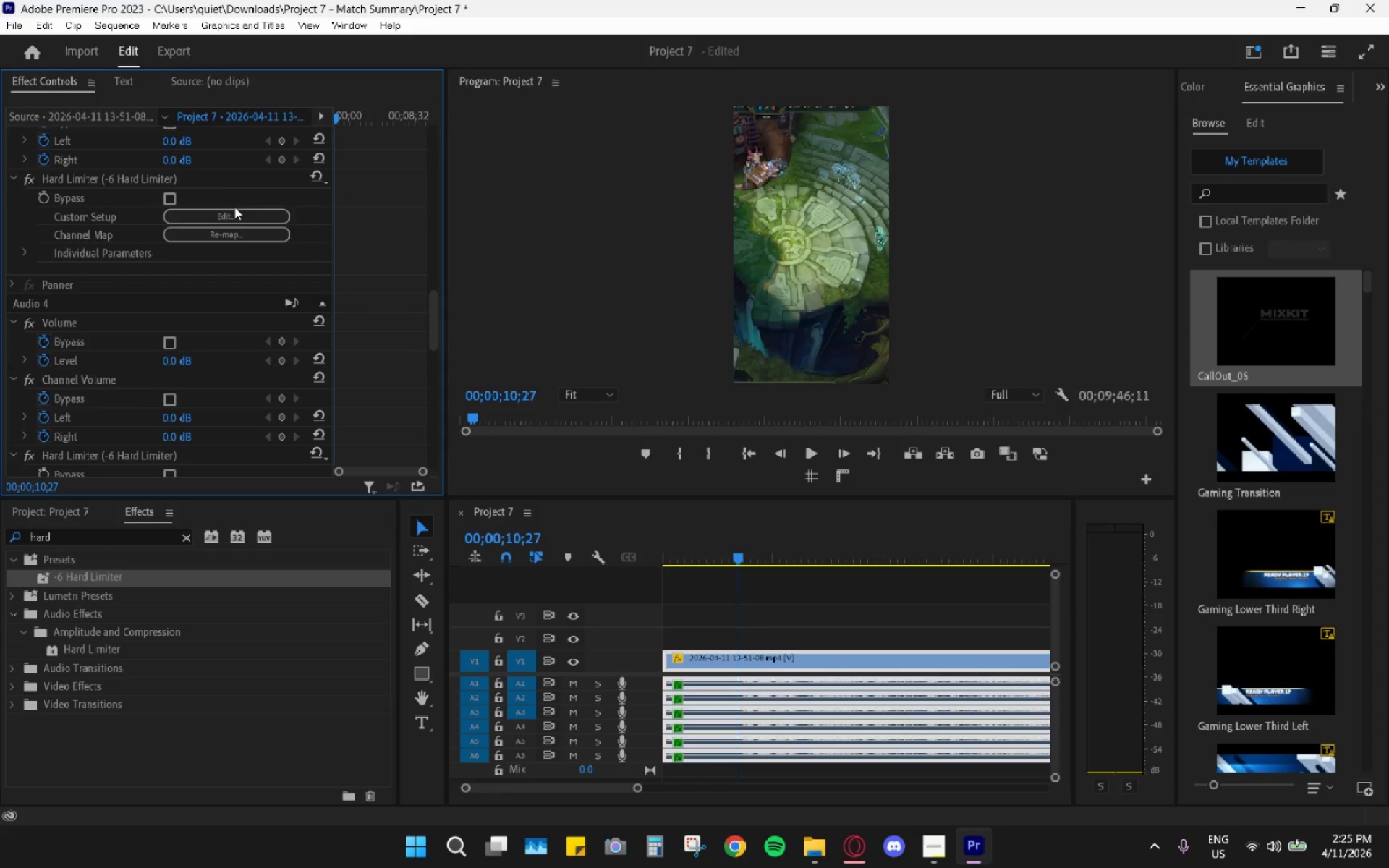 
left_click([220, 216])
 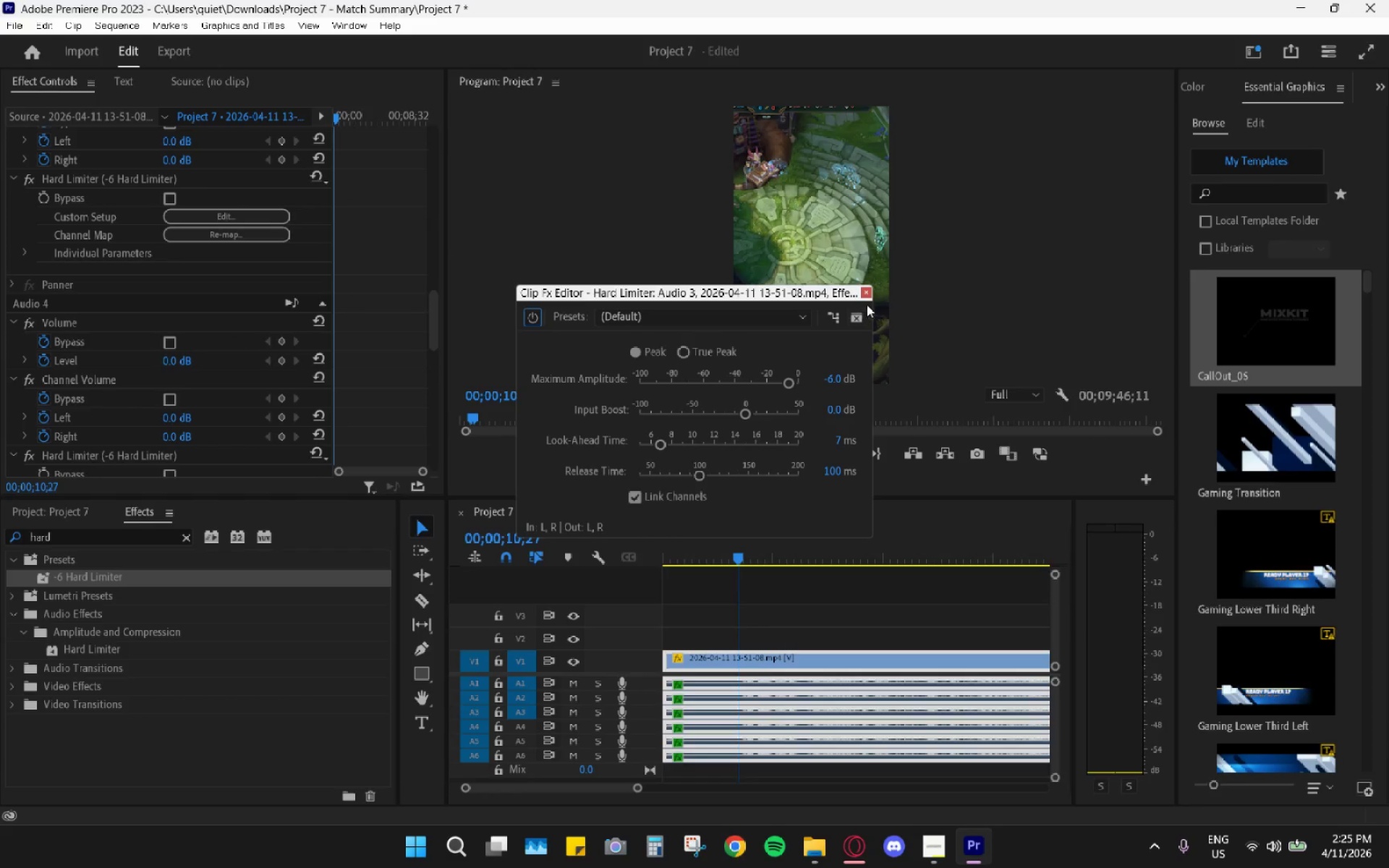 
left_click([867, 294])
 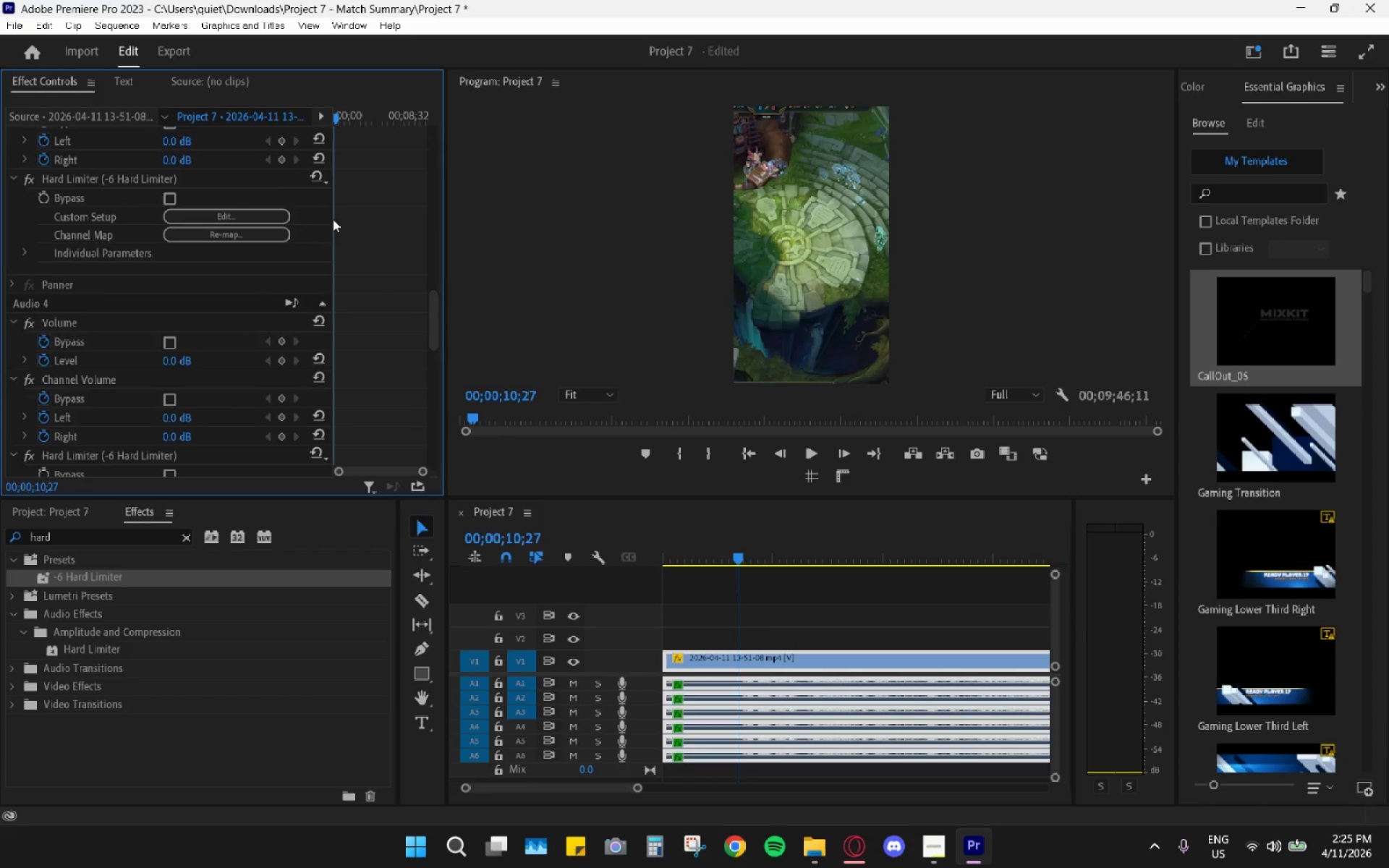 
scroll: coordinate [232, 286], scroll_direction: up, amount: 14.0
 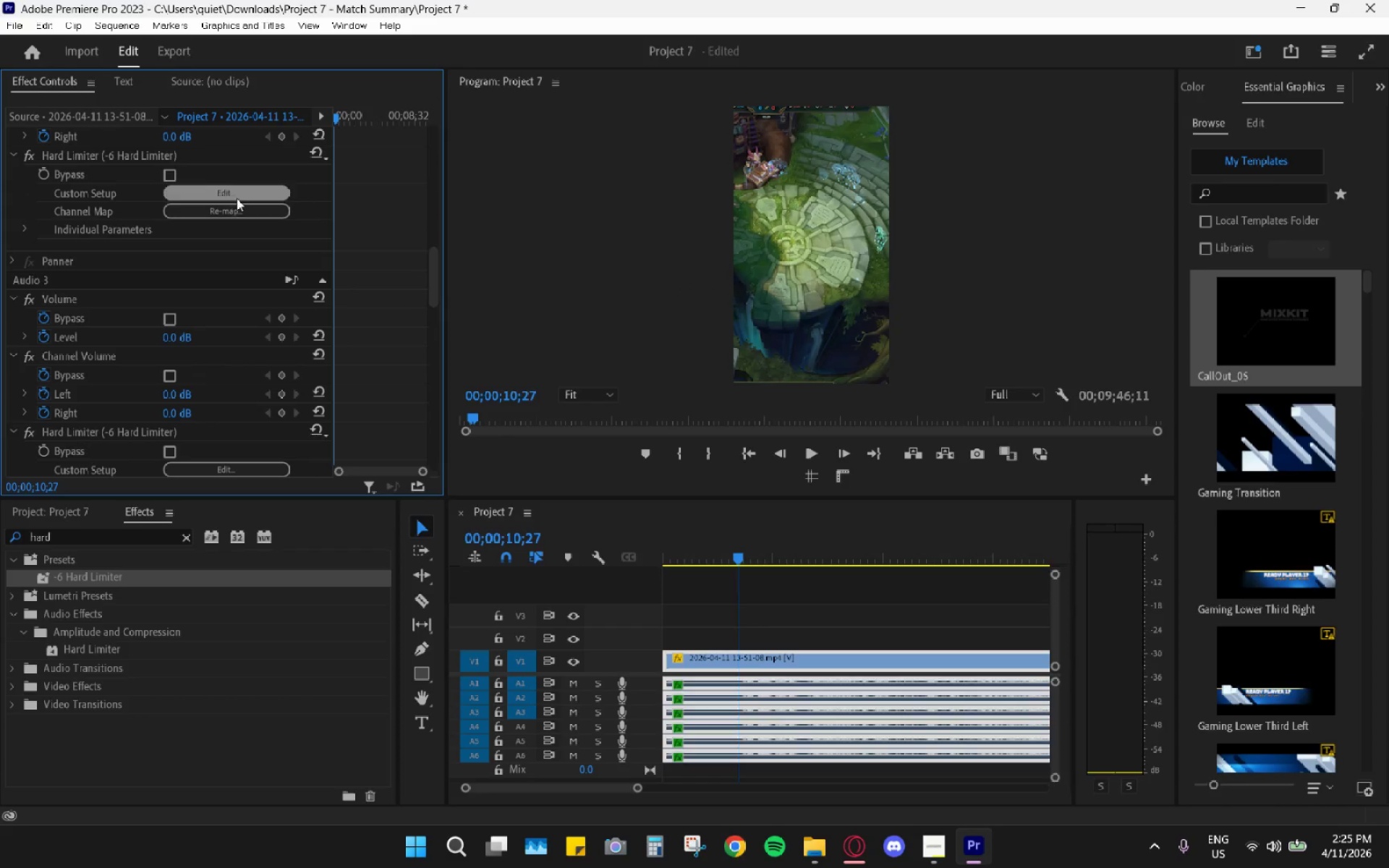 
left_click([237, 197])
 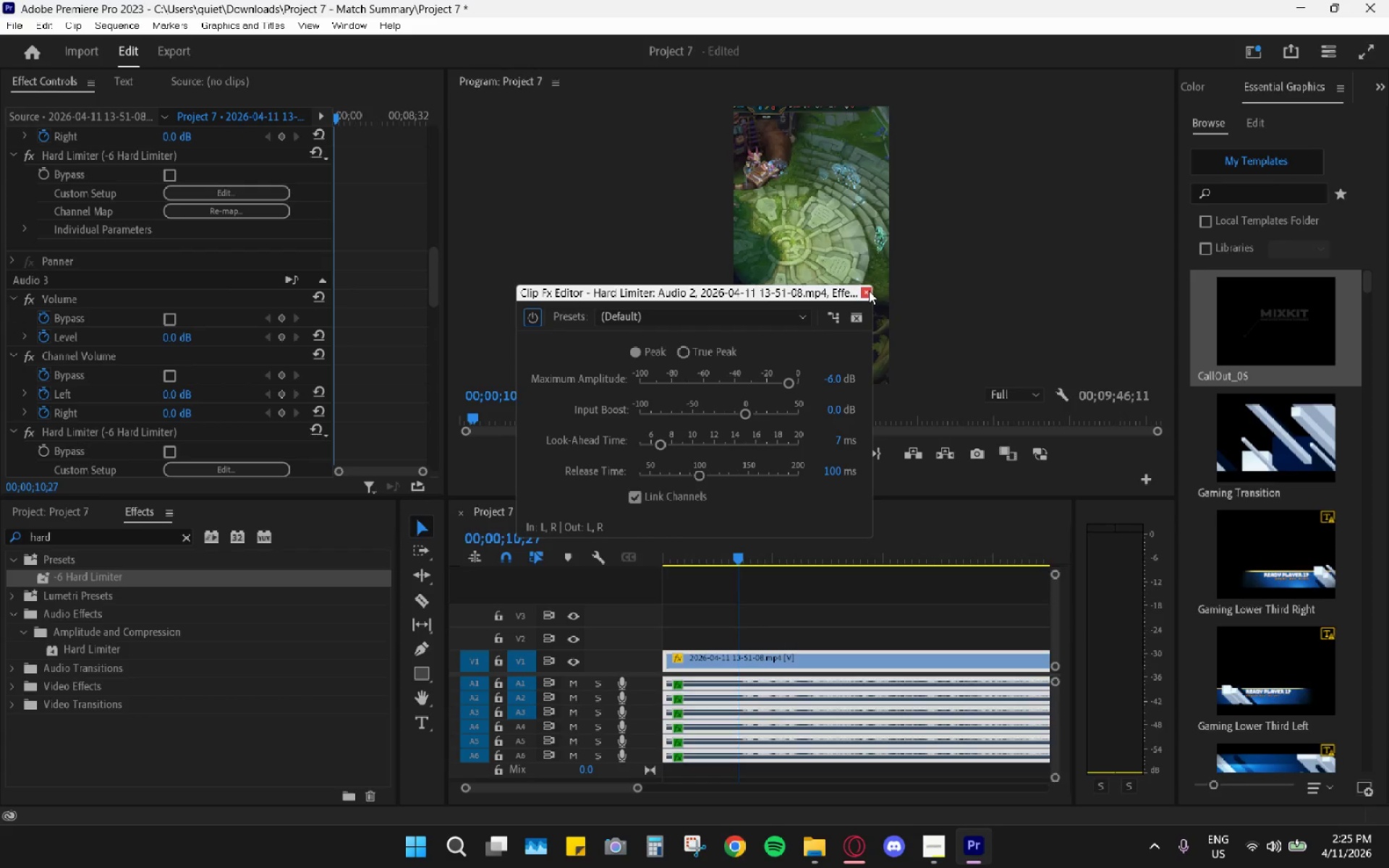 
scroll: coordinate [294, 290], scroll_direction: up, amount: 17.0
 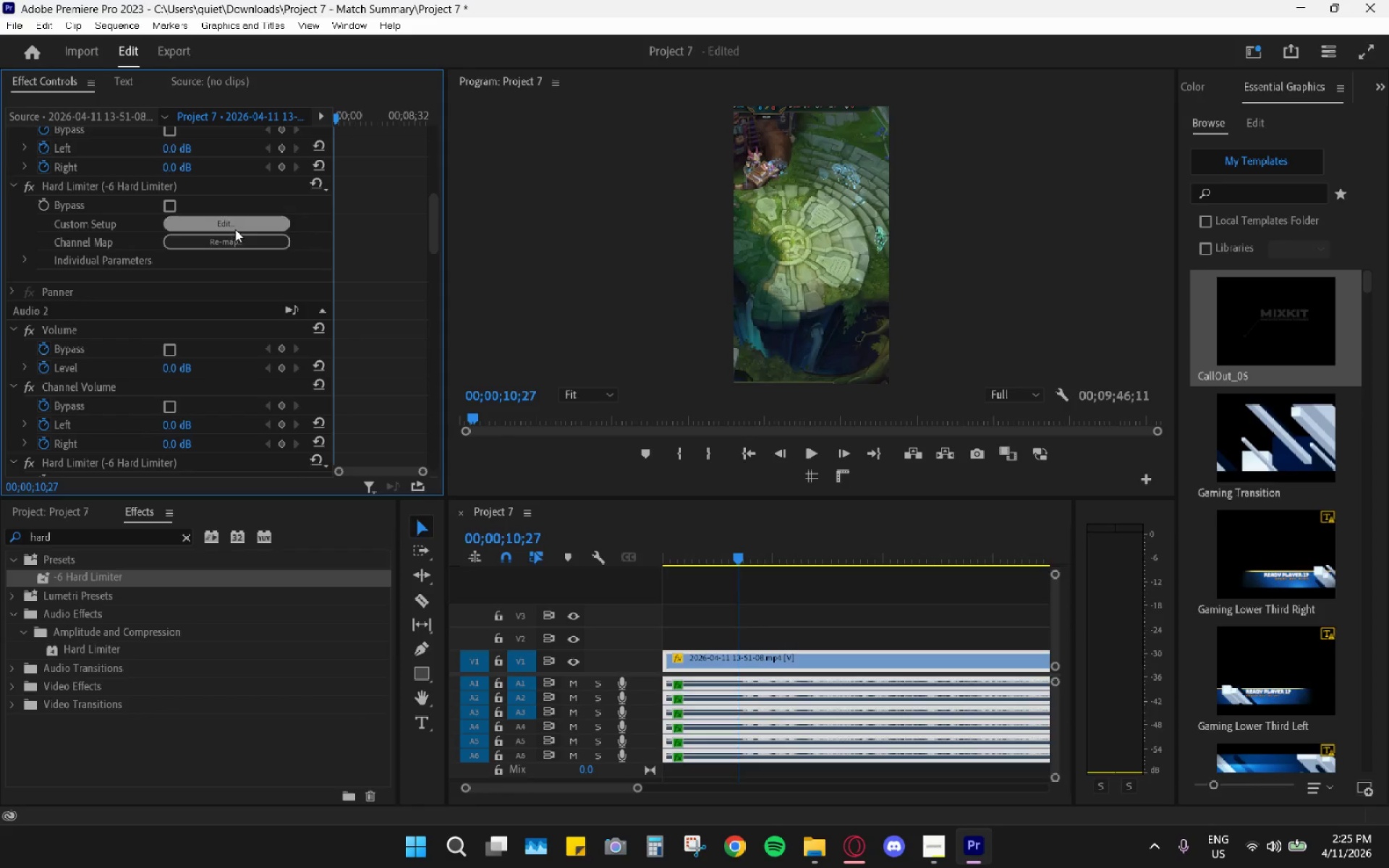 
left_click([235, 228])
 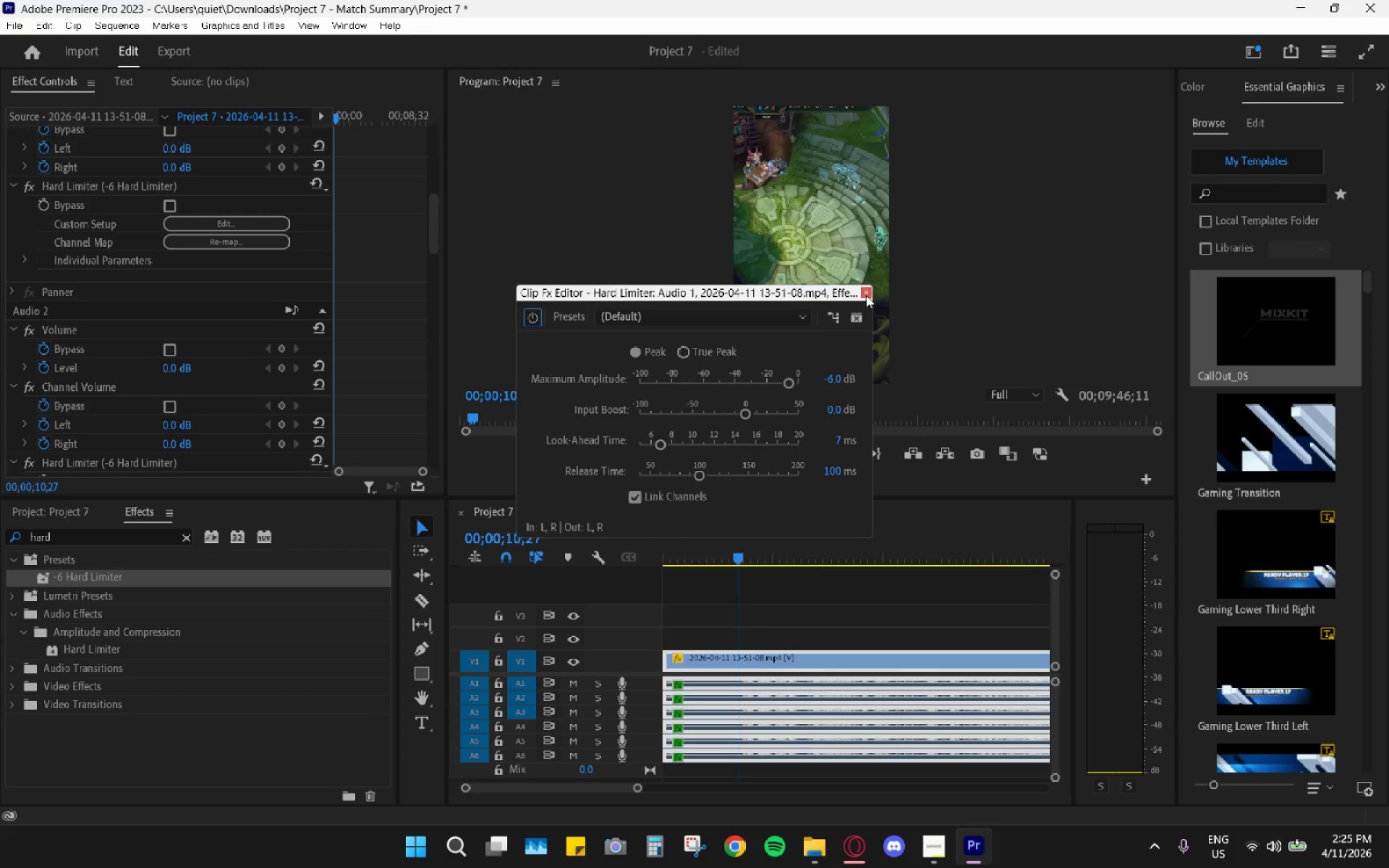 
left_click([864, 292])
 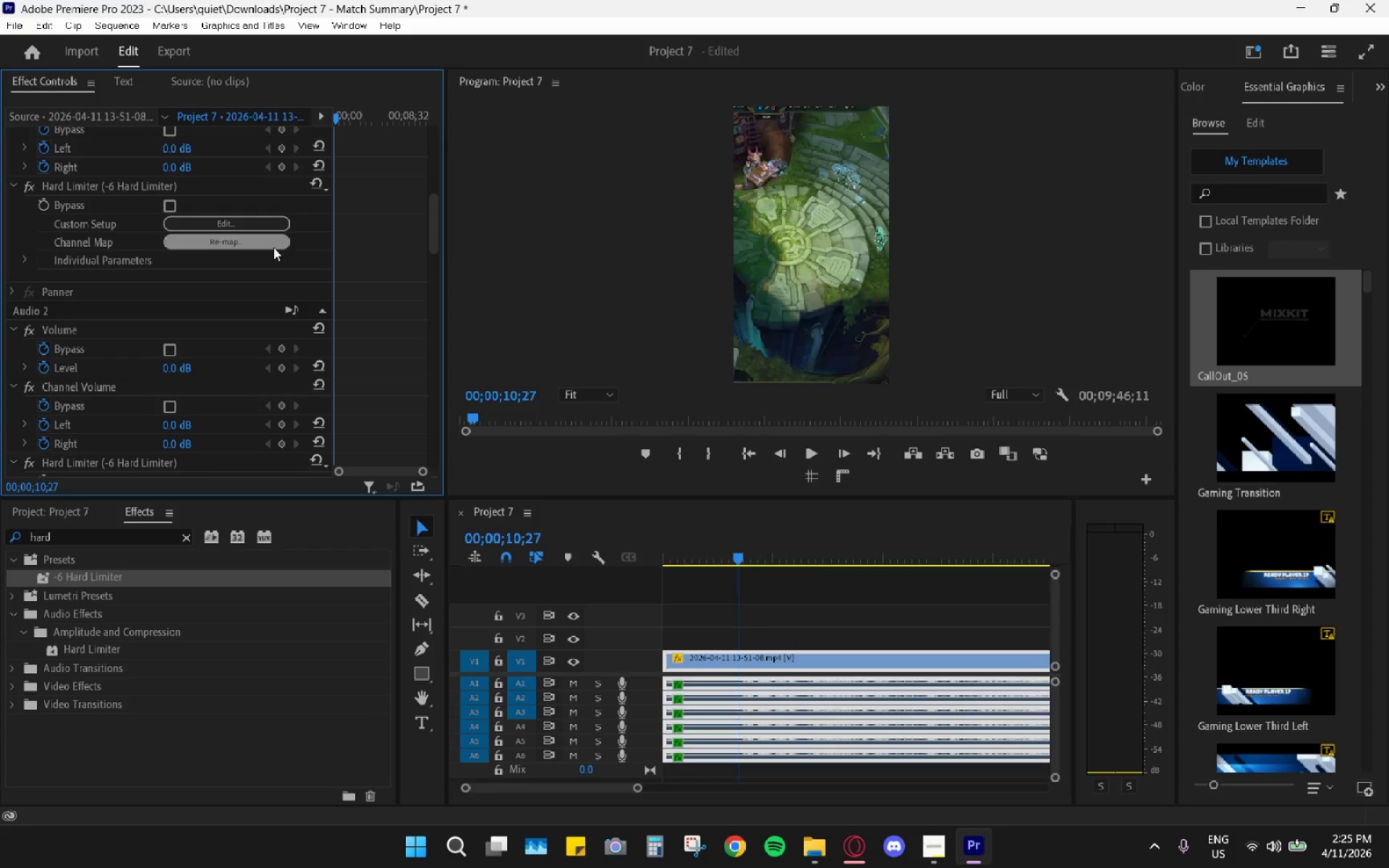 
scroll: coordinate [260, 273], scroll_direction: up, amount: 29.0
 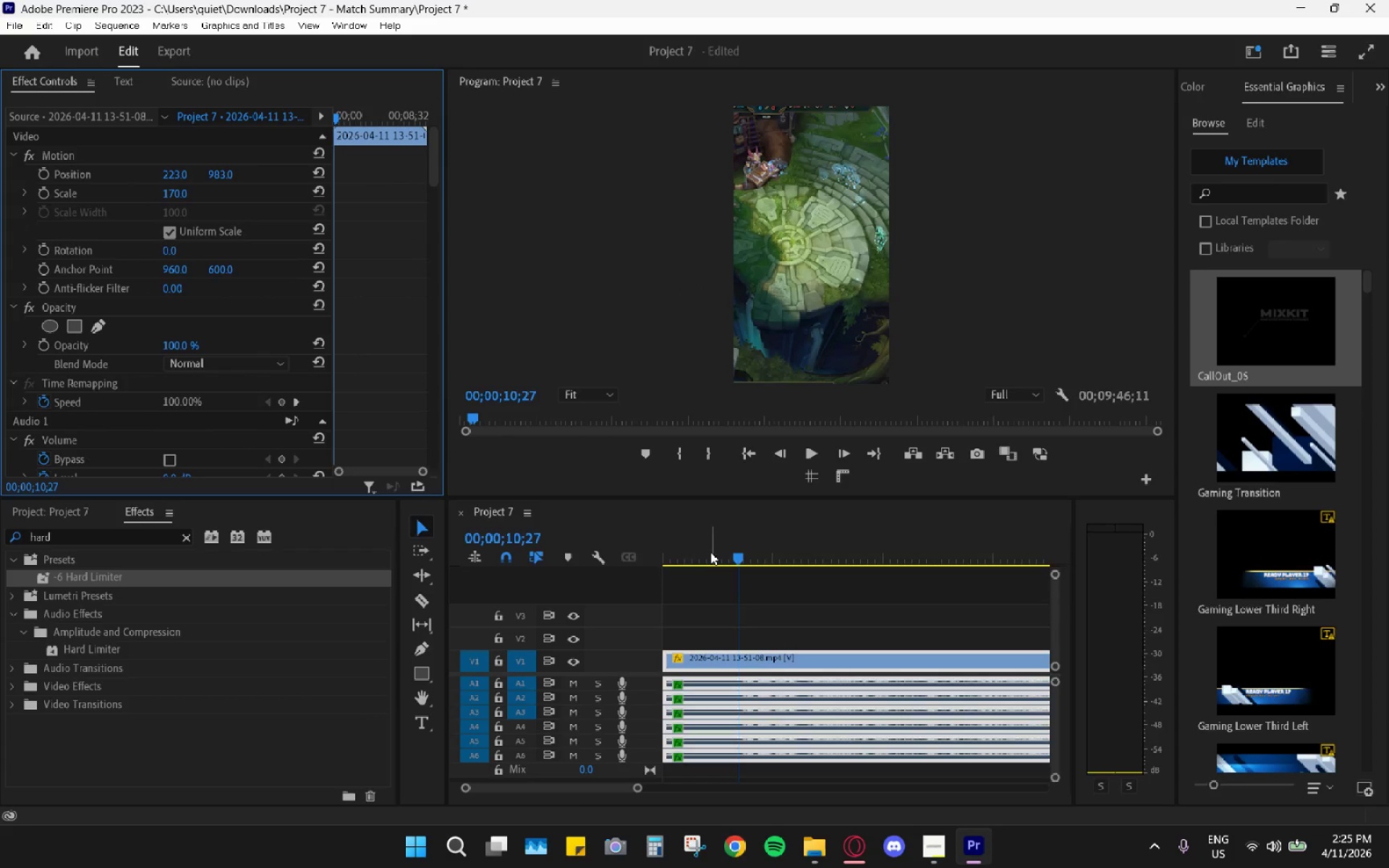 
left_click_drag(start_coordinate=[697, 548], to_coordinate=[597, 542])
 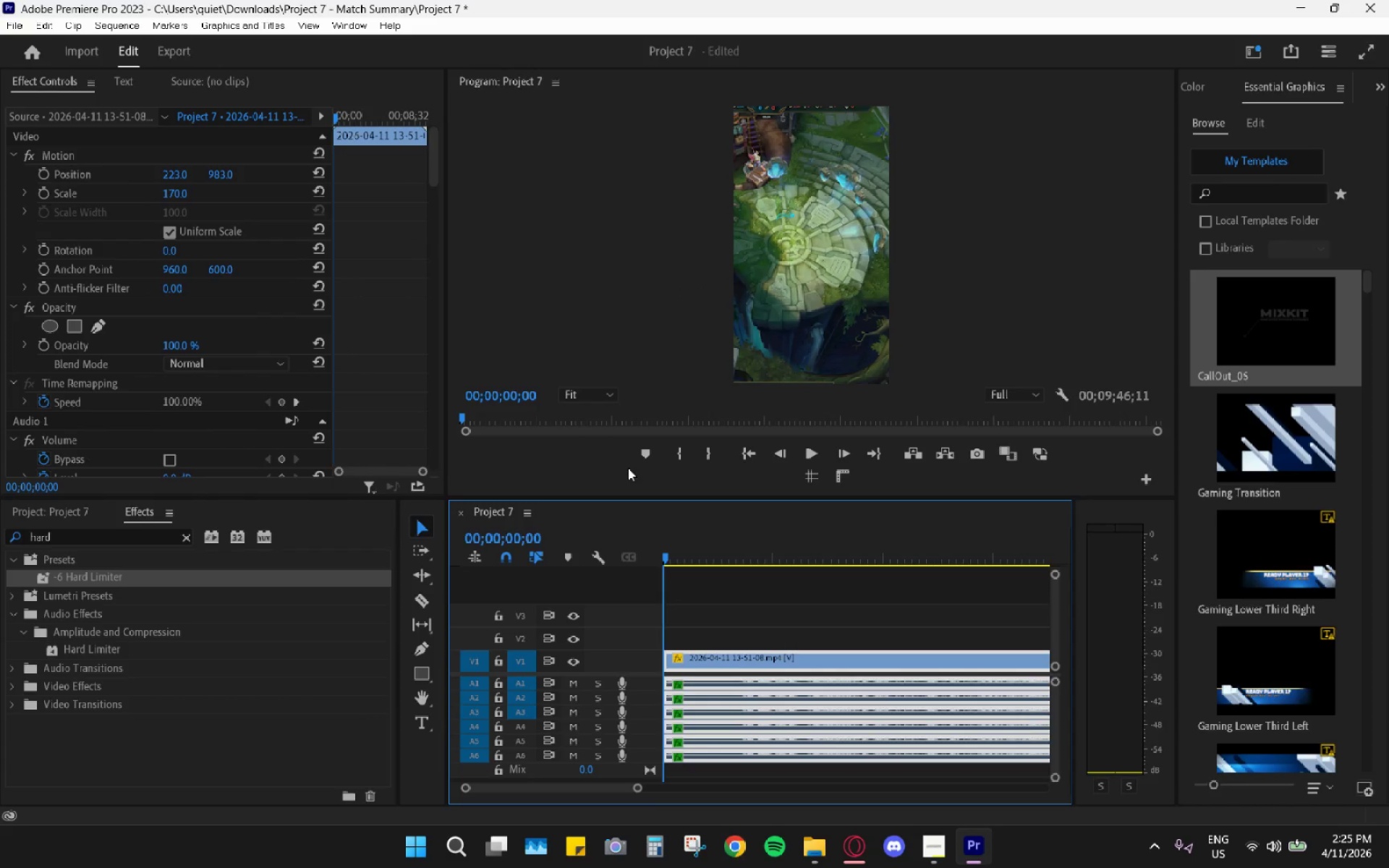 
key(Space)
 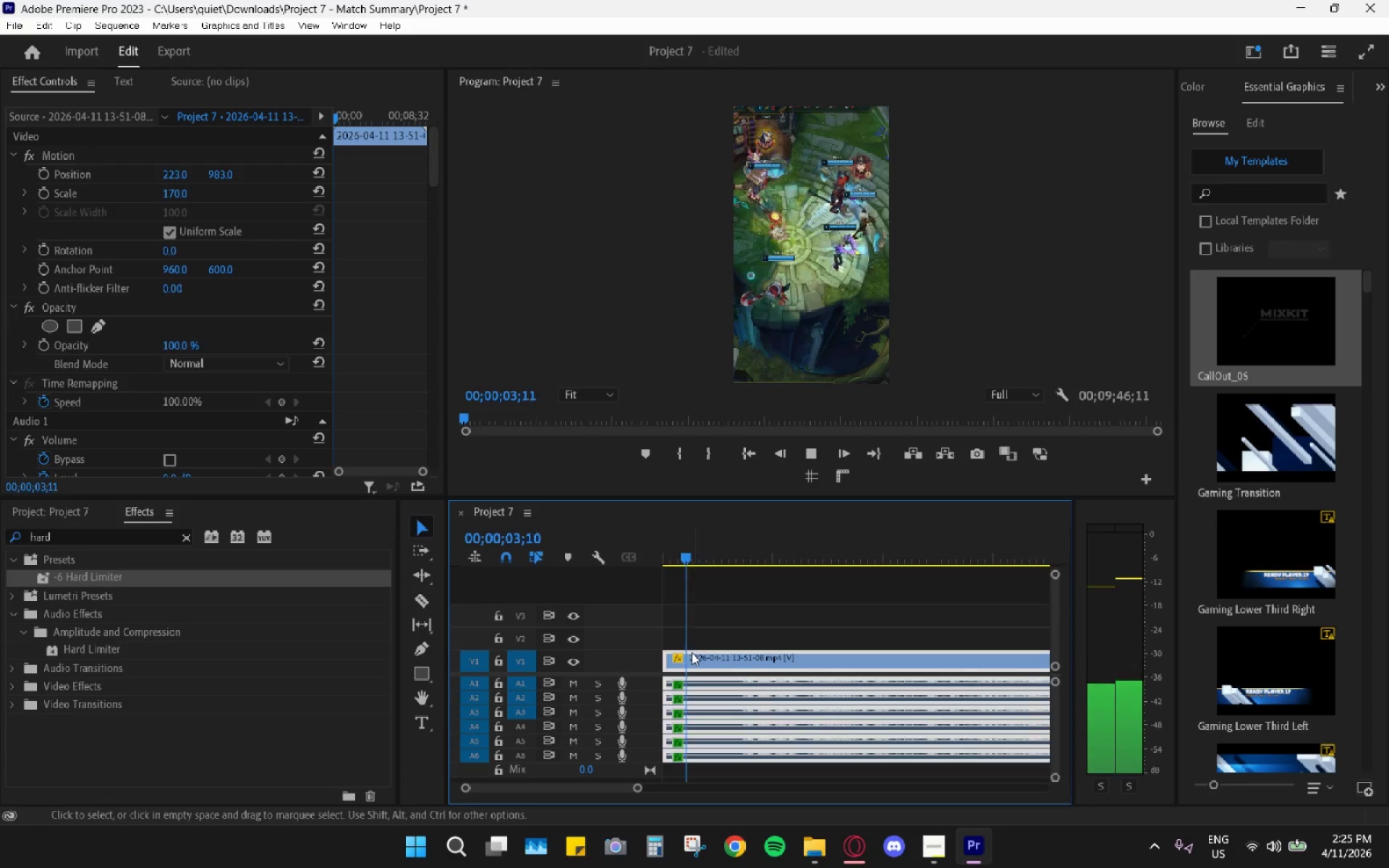 
key(Space)
 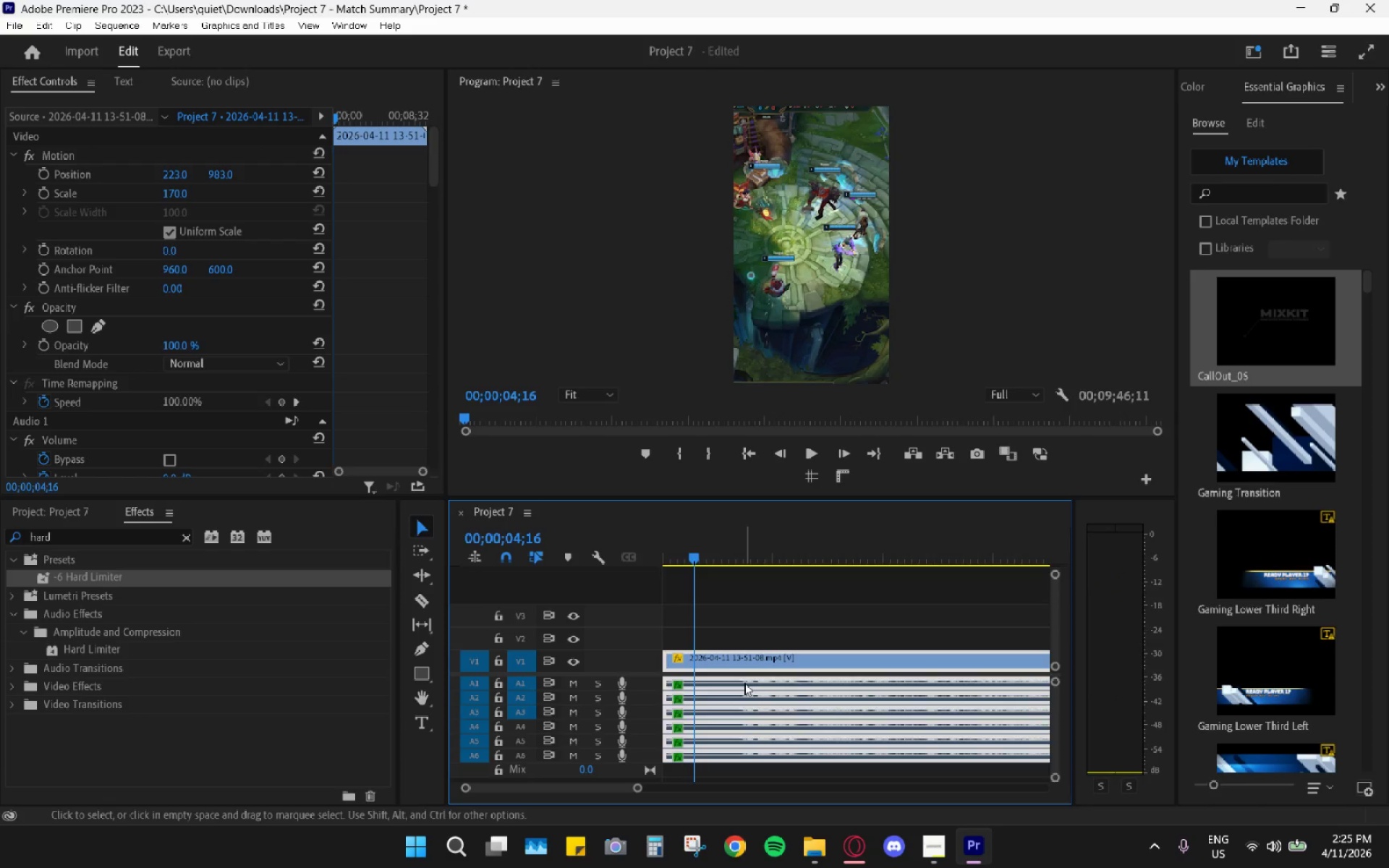 
hold_key(key=AltLeft, duration=0.67)
 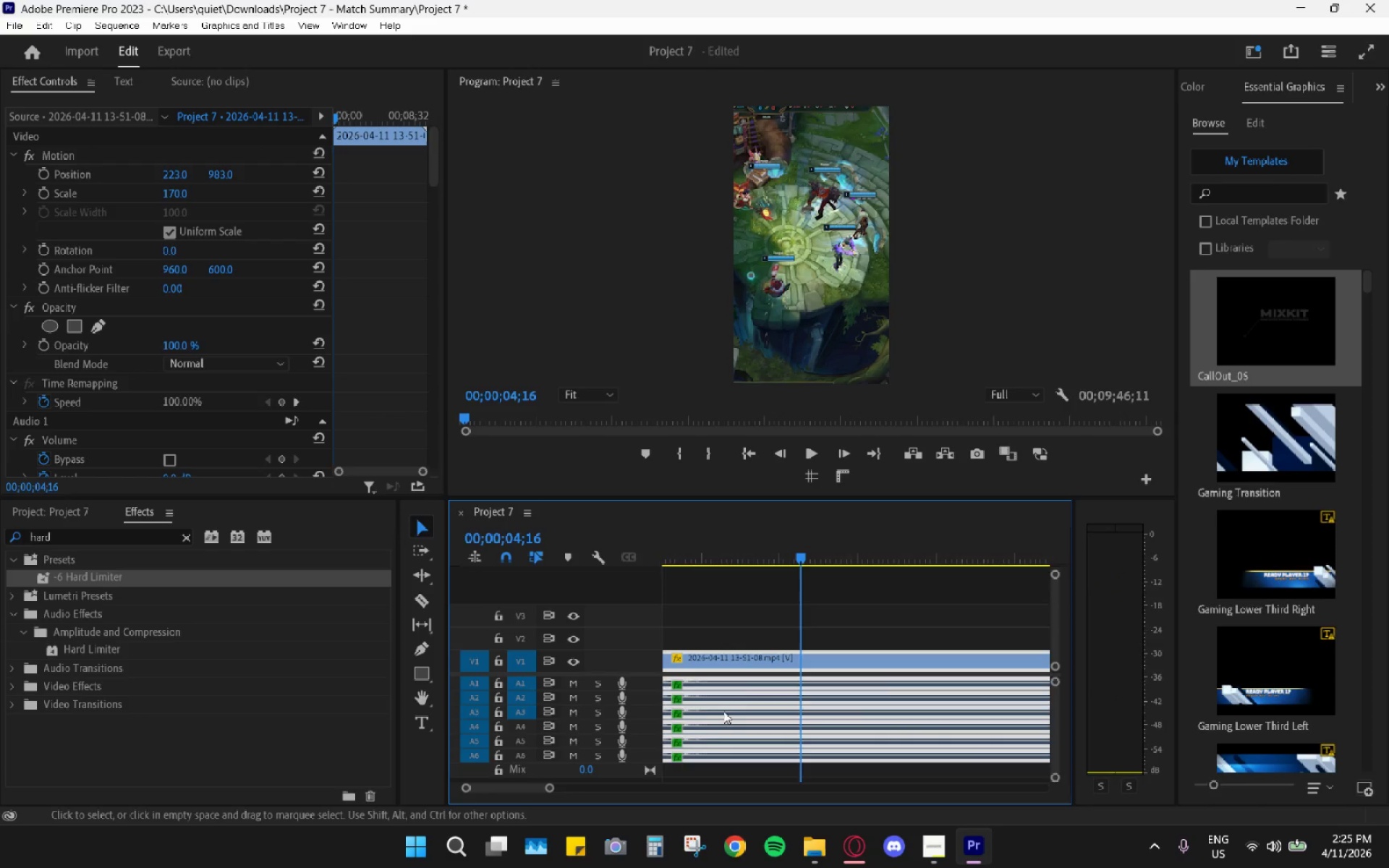 
key(Space)
 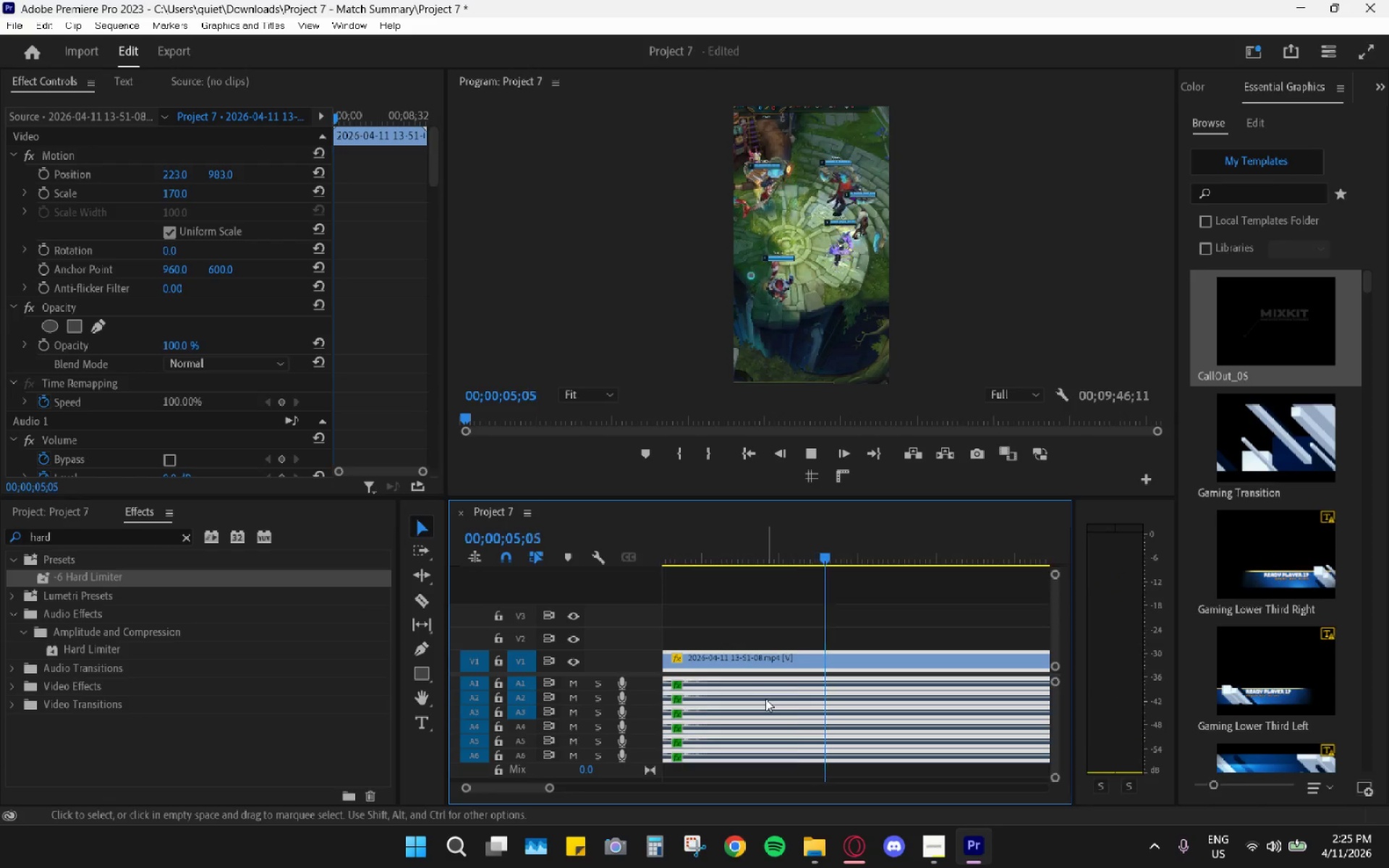 
scroll: coordinate [718, 711], scroll_direction: up, amount: 22.0
 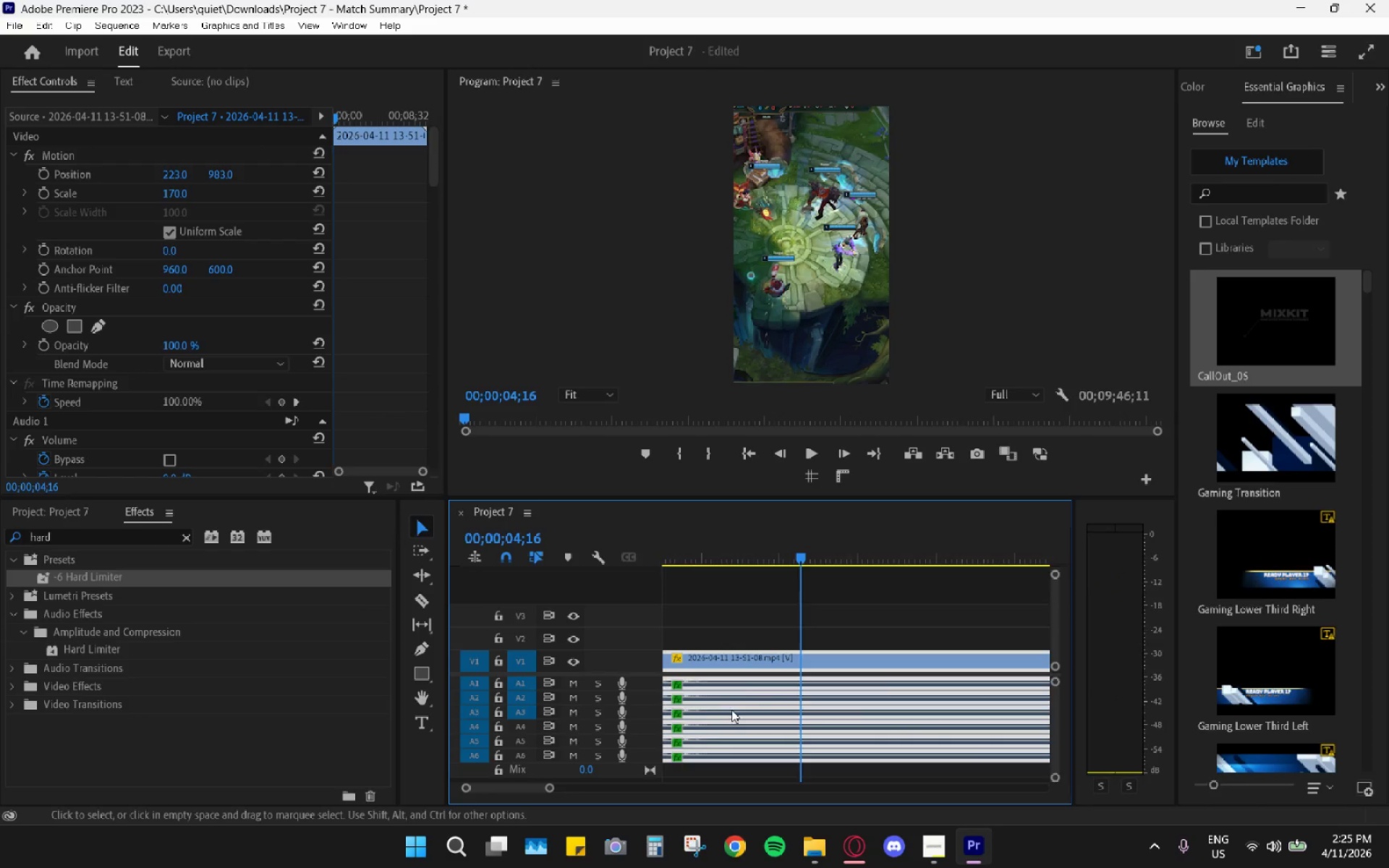 
key(Space)
 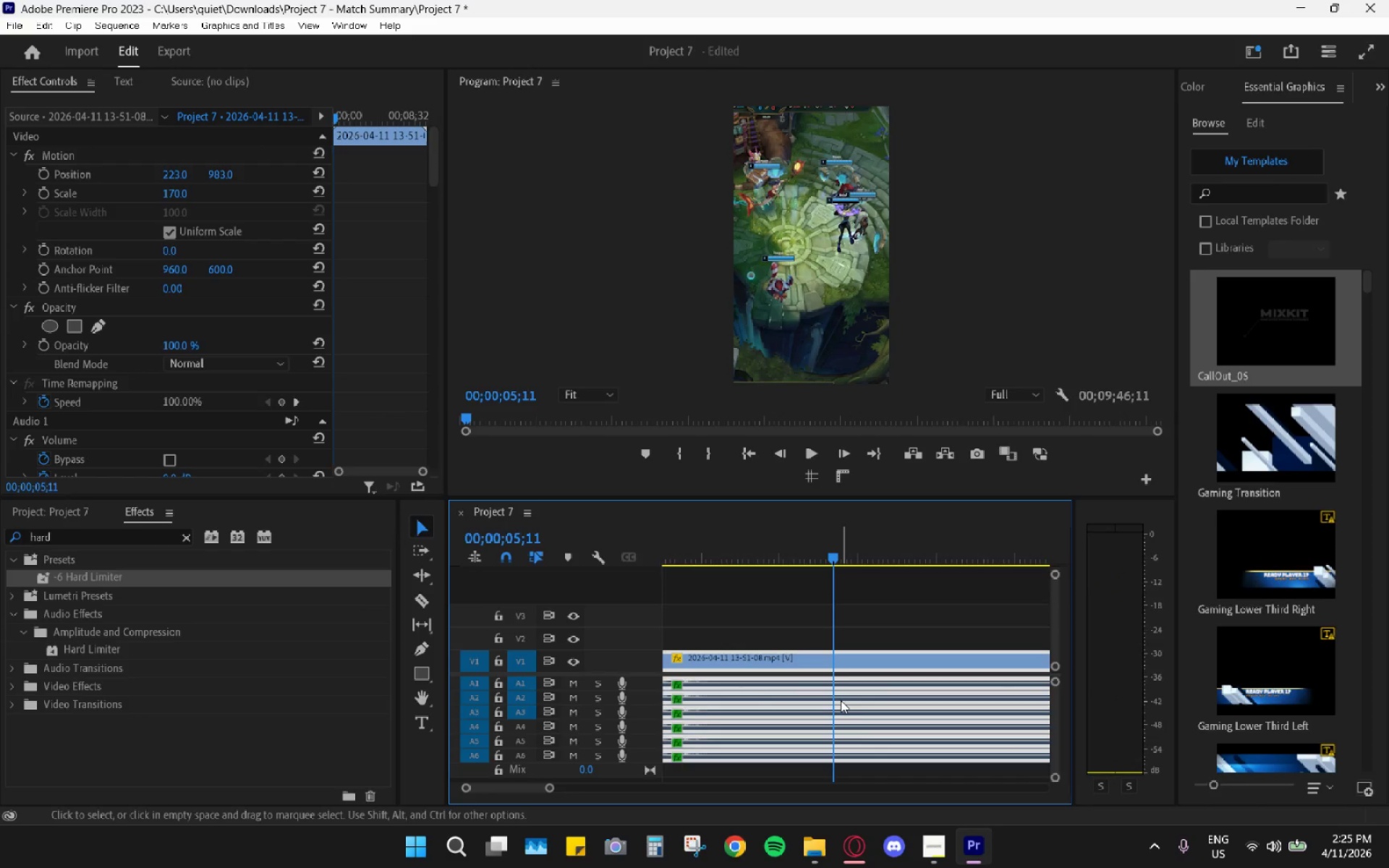 
key(C)
 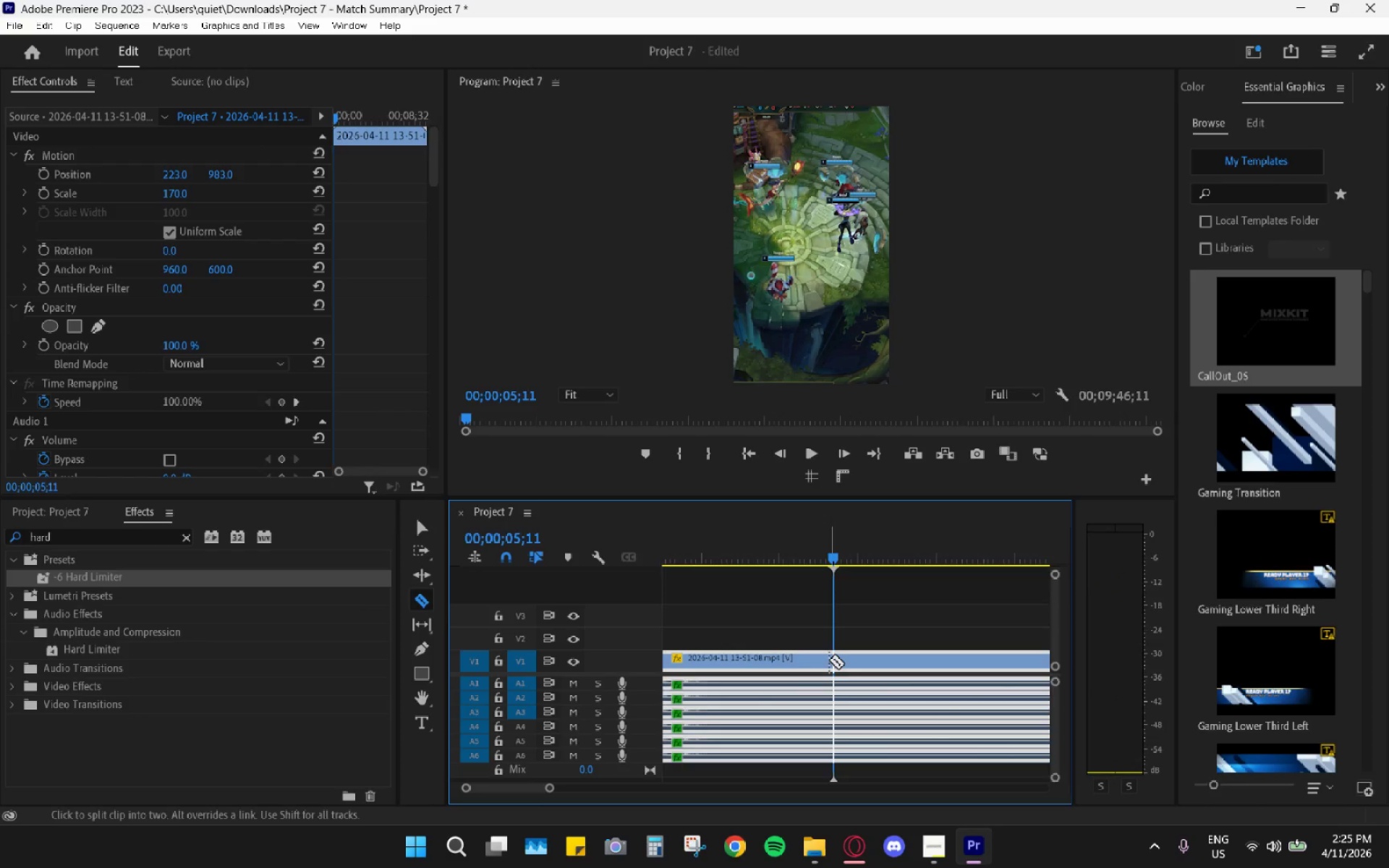 
left_click([831, 661])
 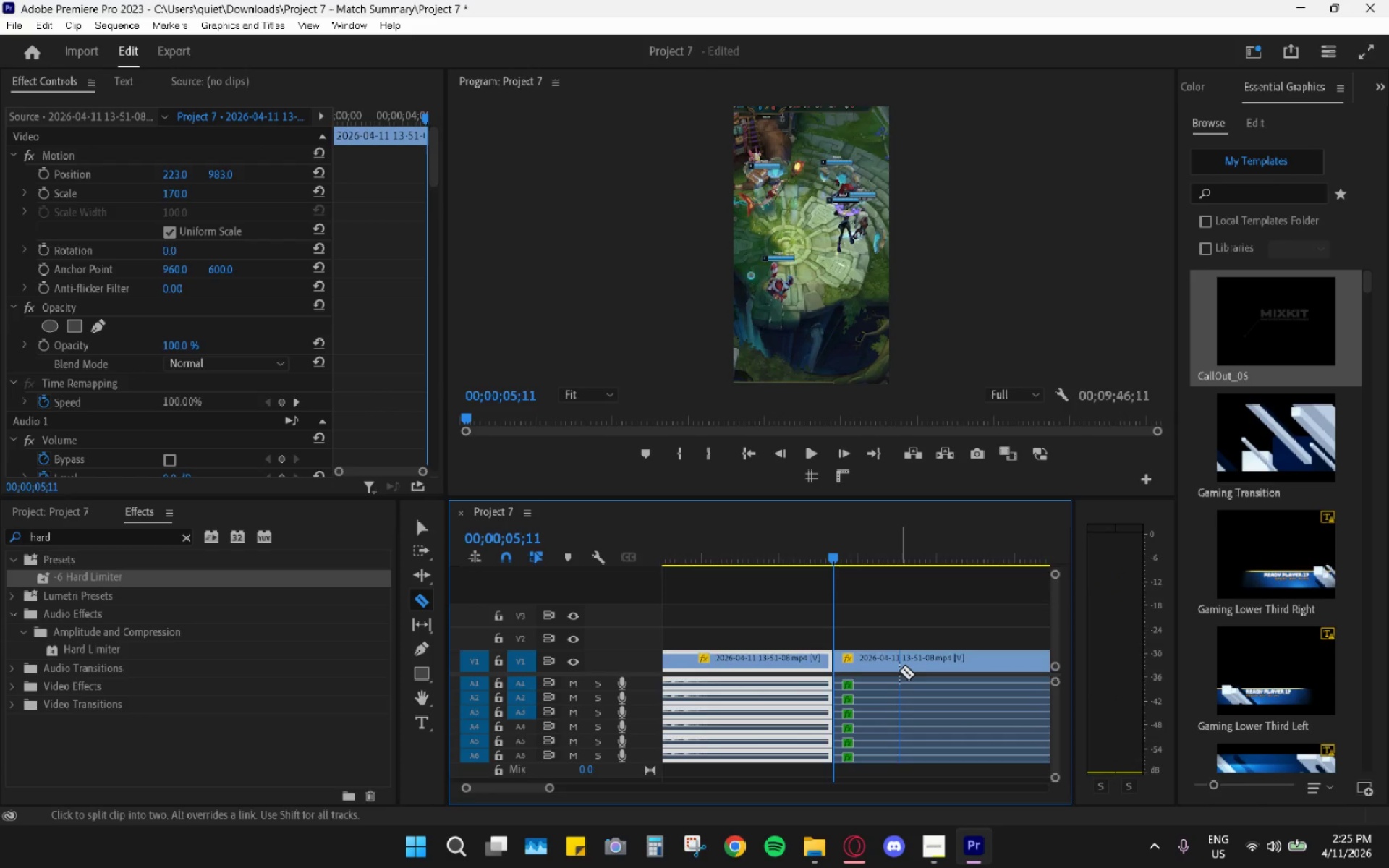 
key(V)
 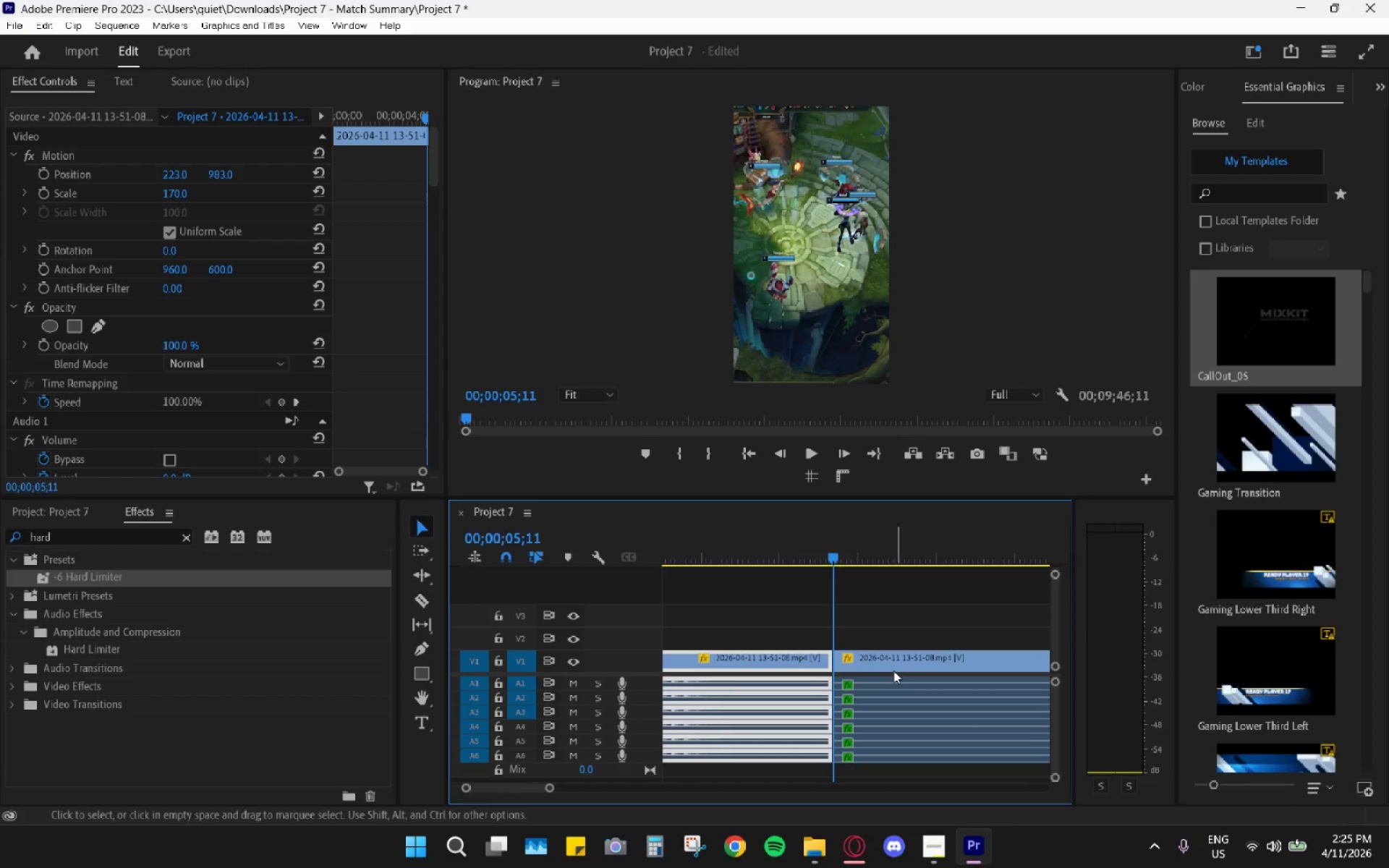 
hold_key(key=AltLeft, duration=0.73)
scroll: coordinate [846, 687], scroll_direction: down, amount: 16.0
 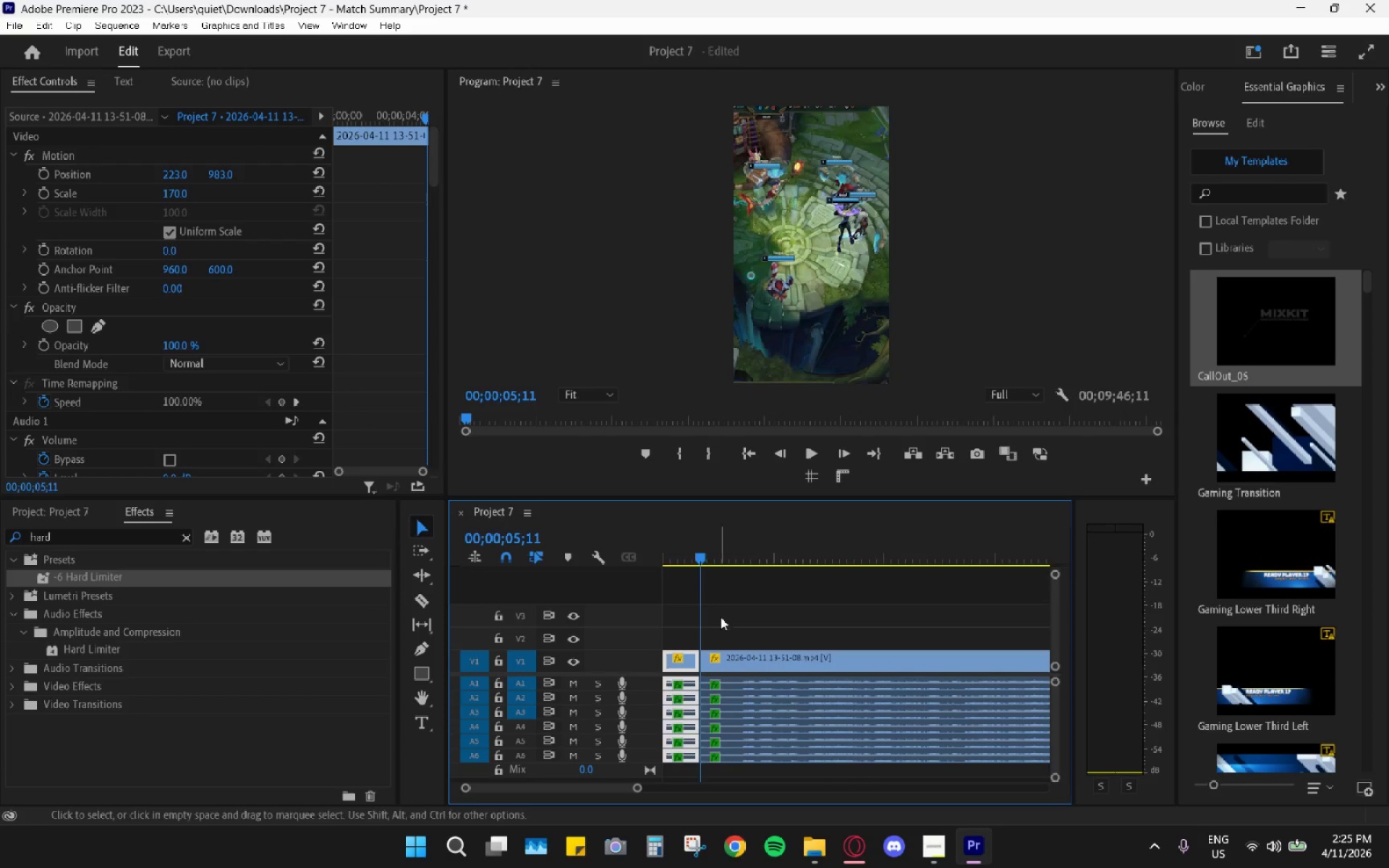 
left_click_drag(start_coordinate=[734, 658], to_coordinate=[767, 659])
 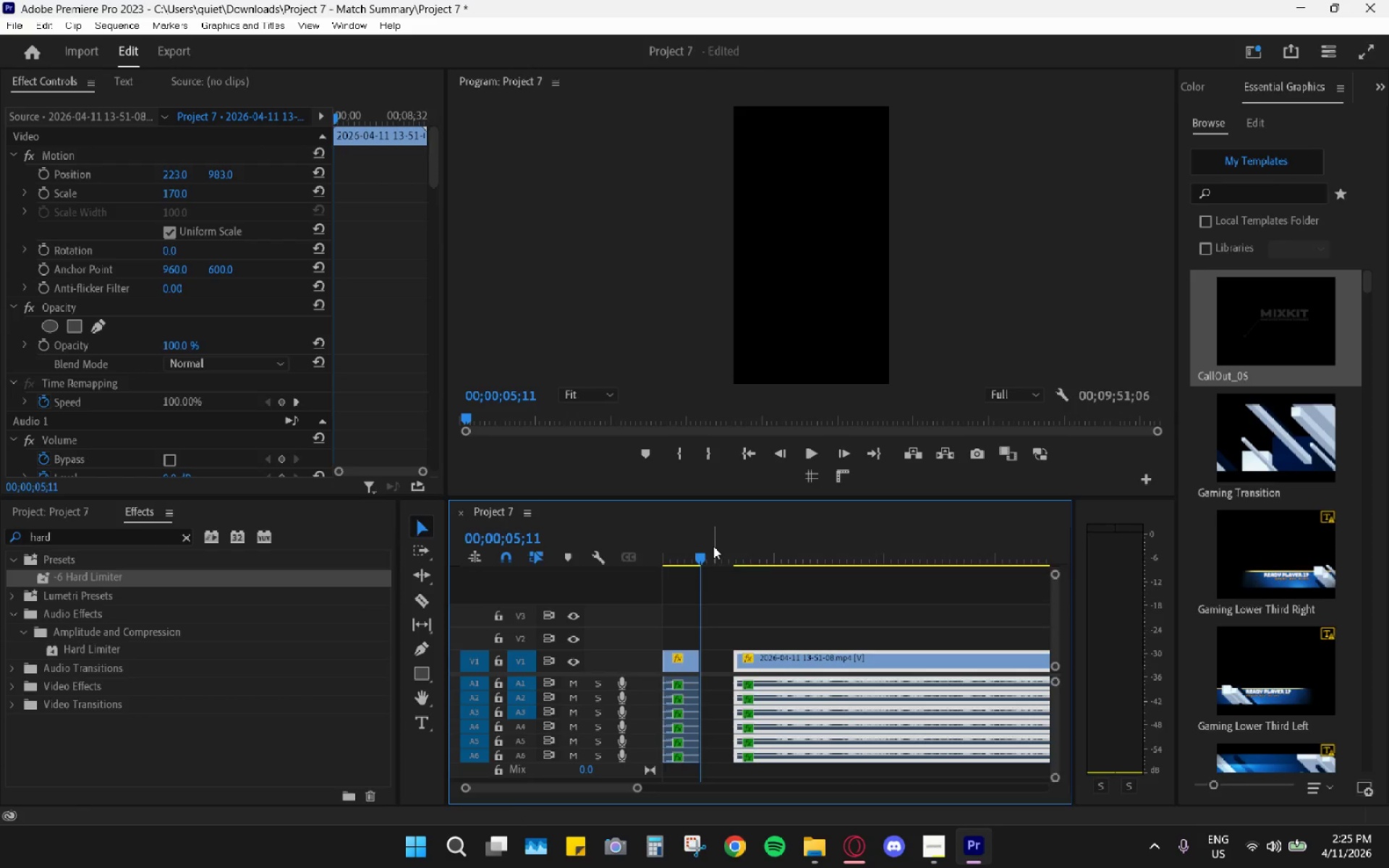 
left_click_drag(start_coordinate=[704, 550], to_coordinate=[656, 558])
 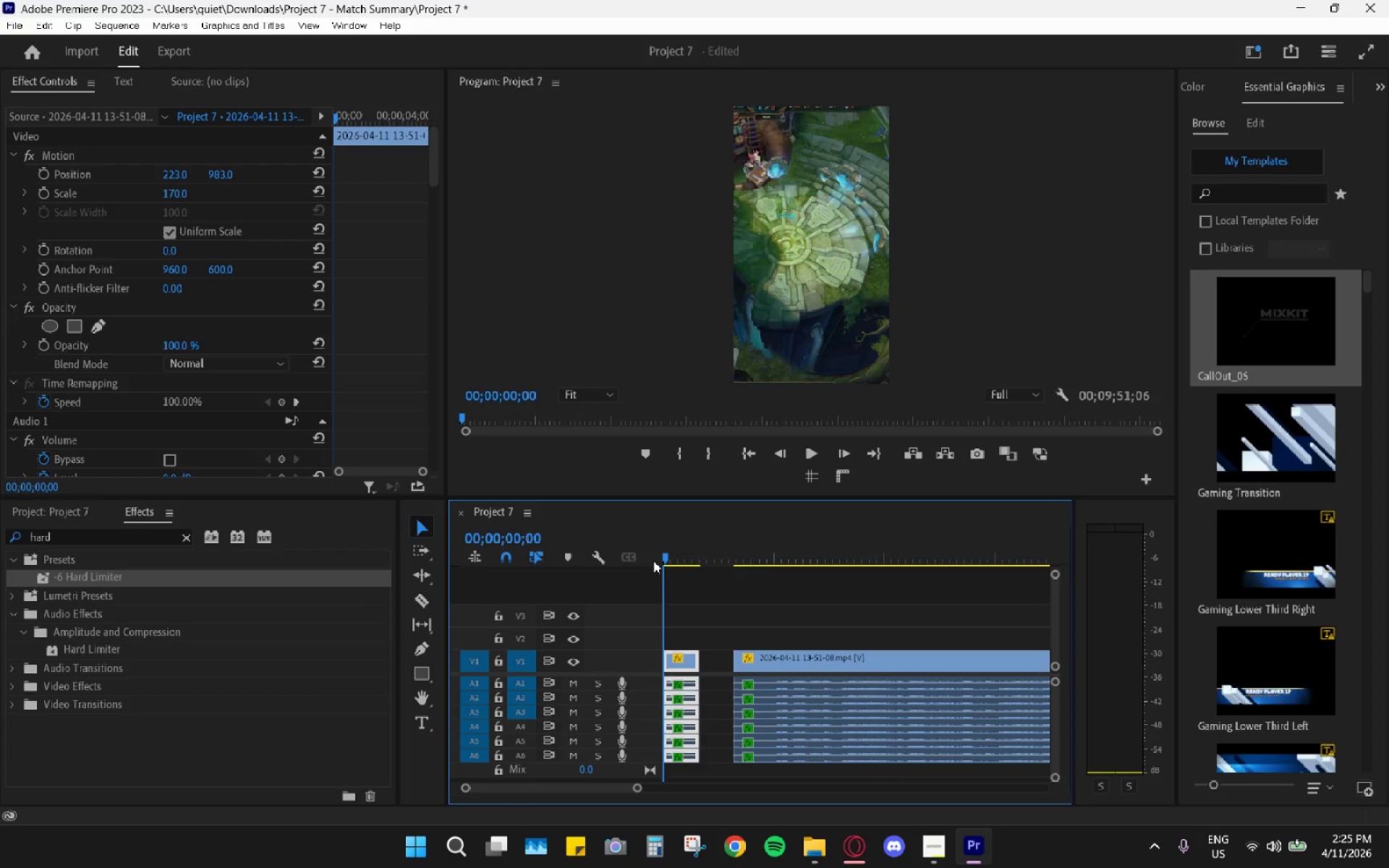 
key(Space)
 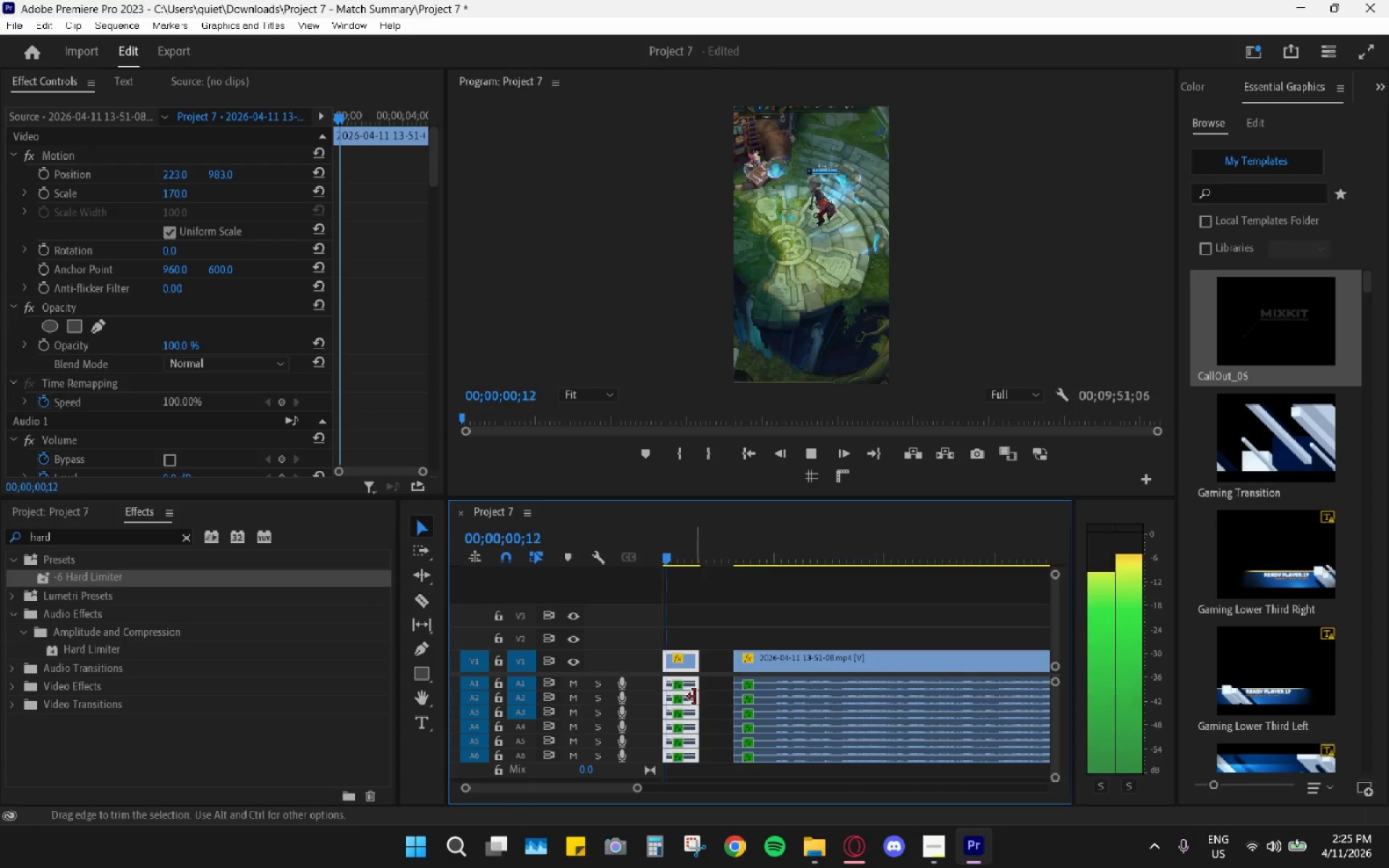 
key(Space)
 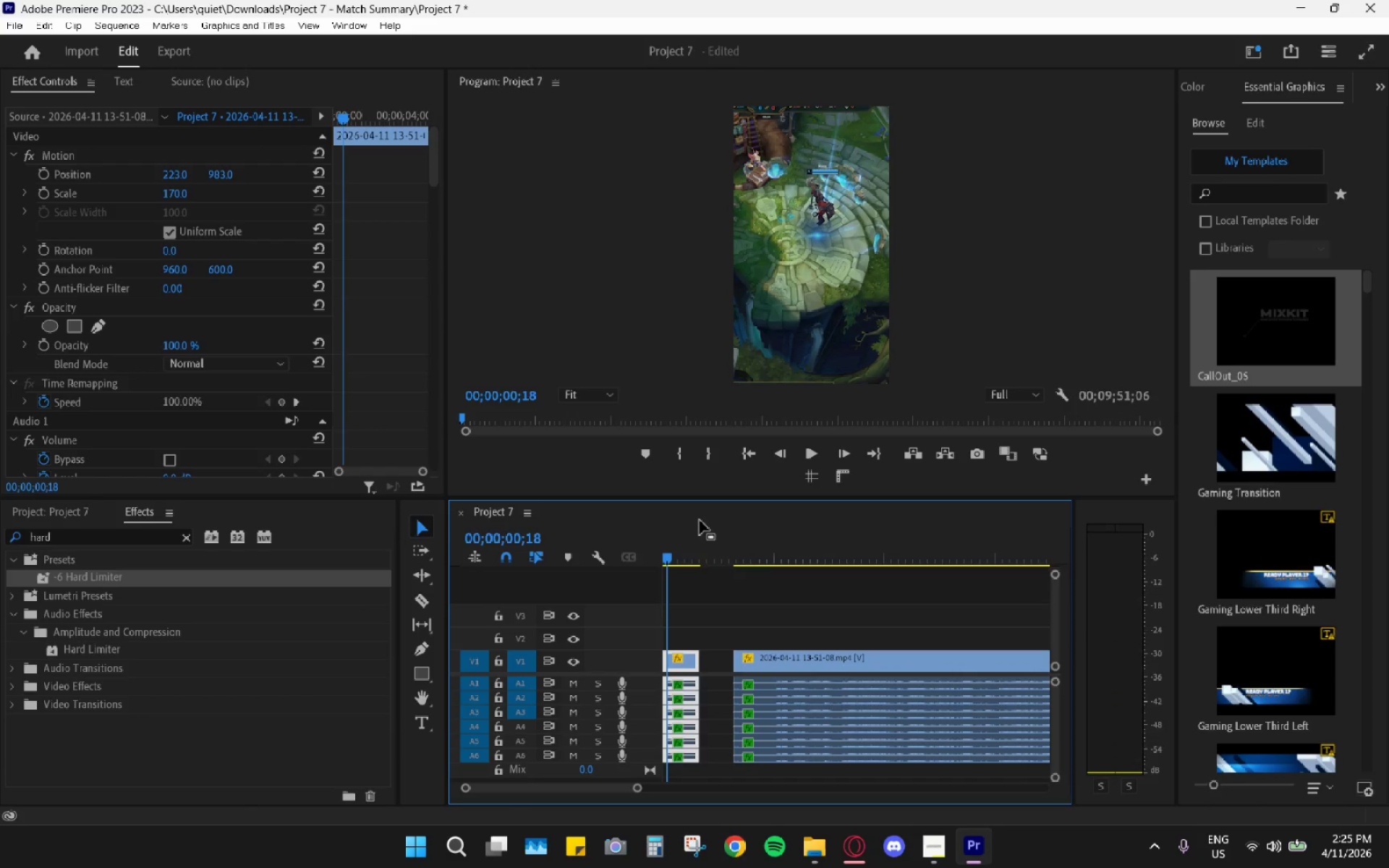 
left_click_drag(start_coordinate=[677, 550], to_coordinate=[653, 553])
 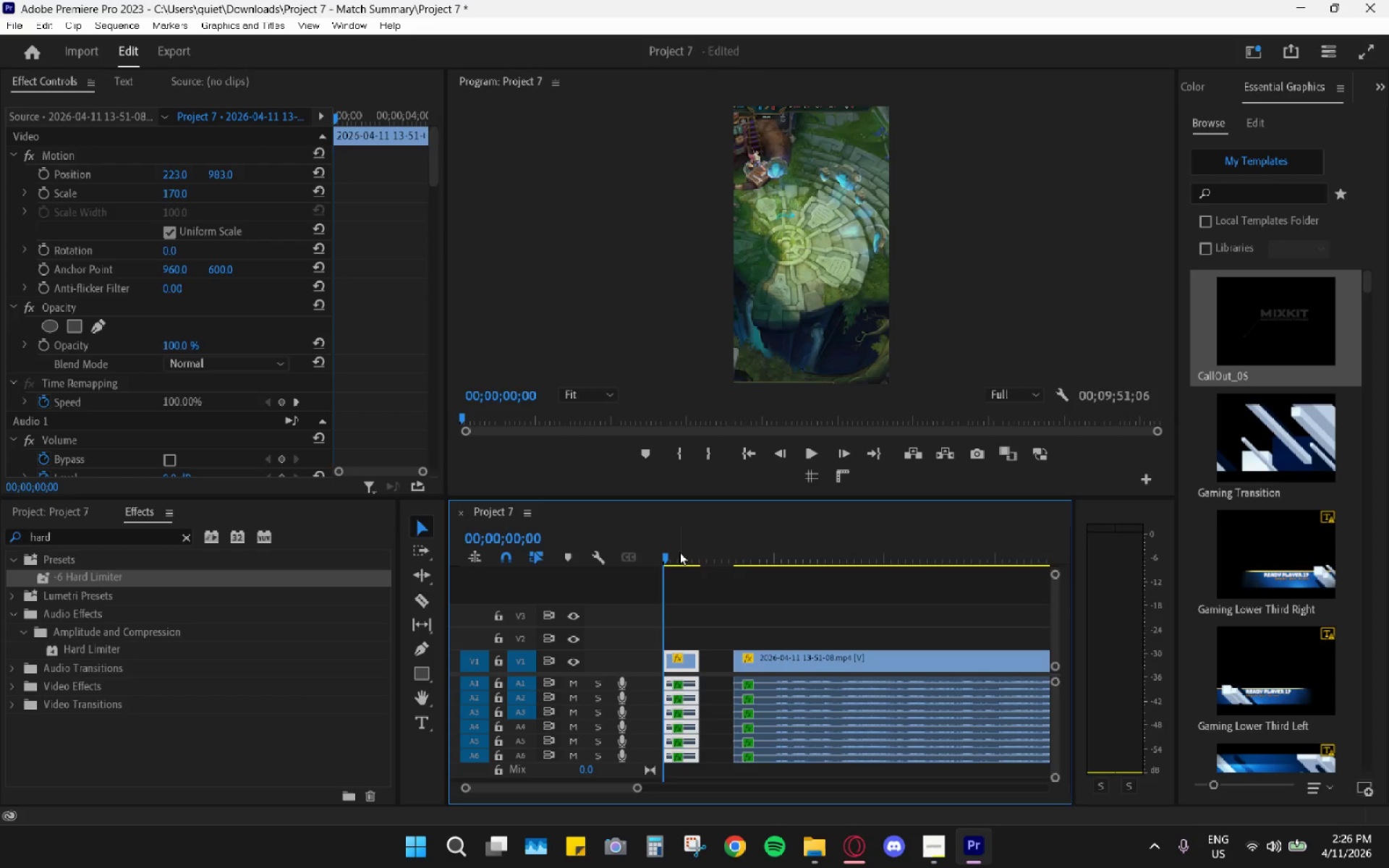 
wait(38.75)
 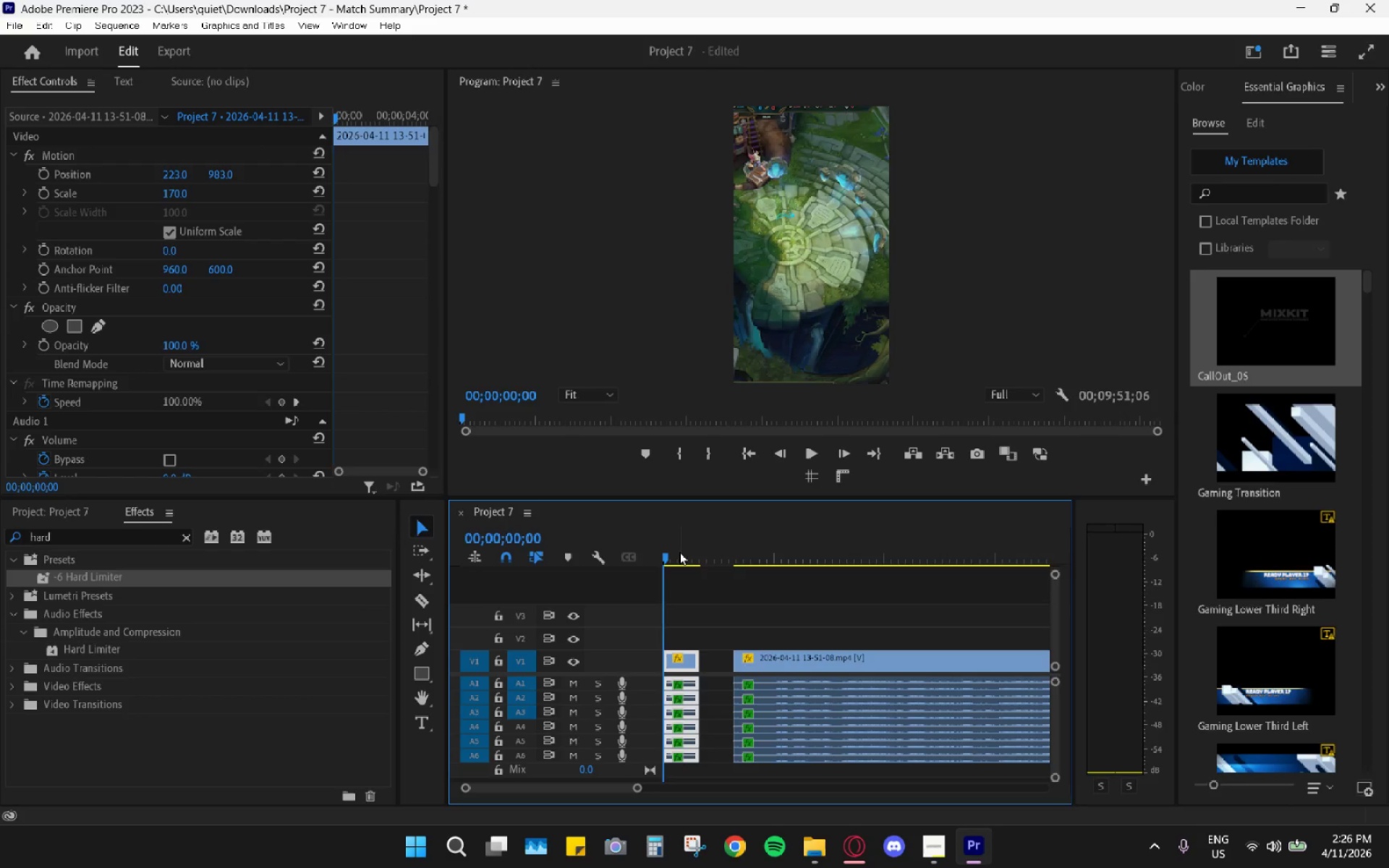 
left_click_drag(start_coordinate=[676, 548], to_coordinate=[660, 548])
 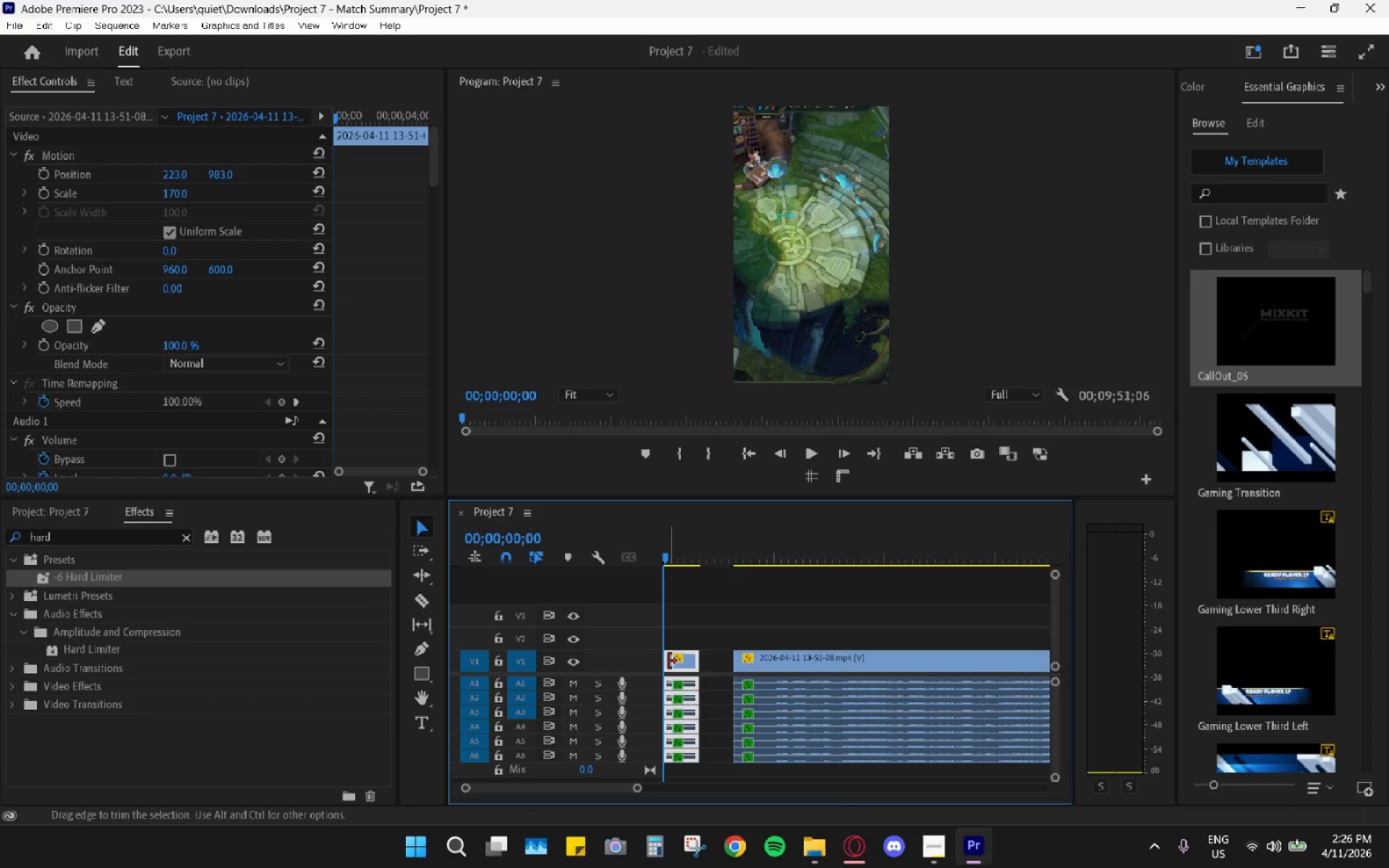 
left_click([679, 665])
 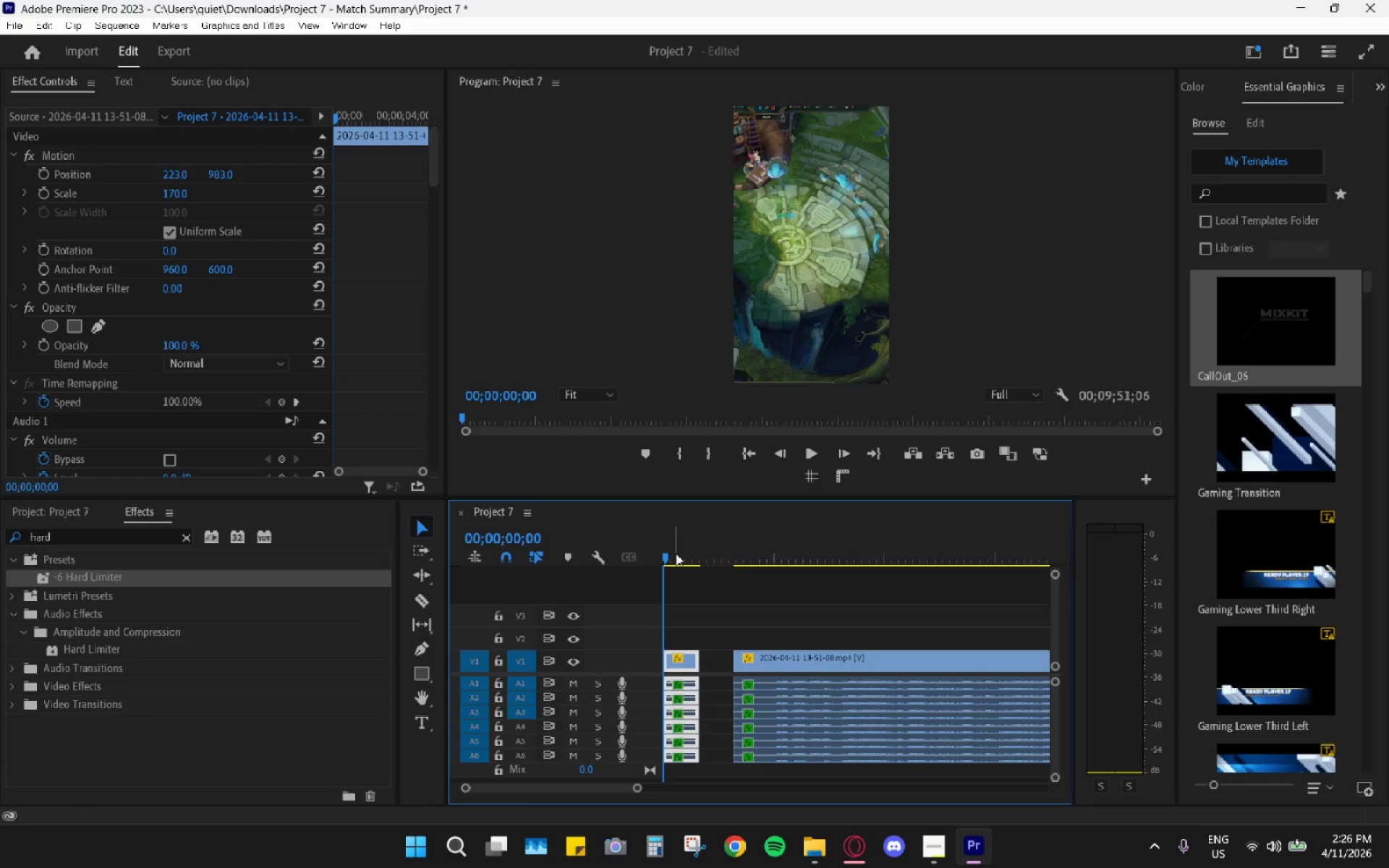 
left_click_drag(start_coordinate=[684, 557], to_coordinate=[653, 547])
 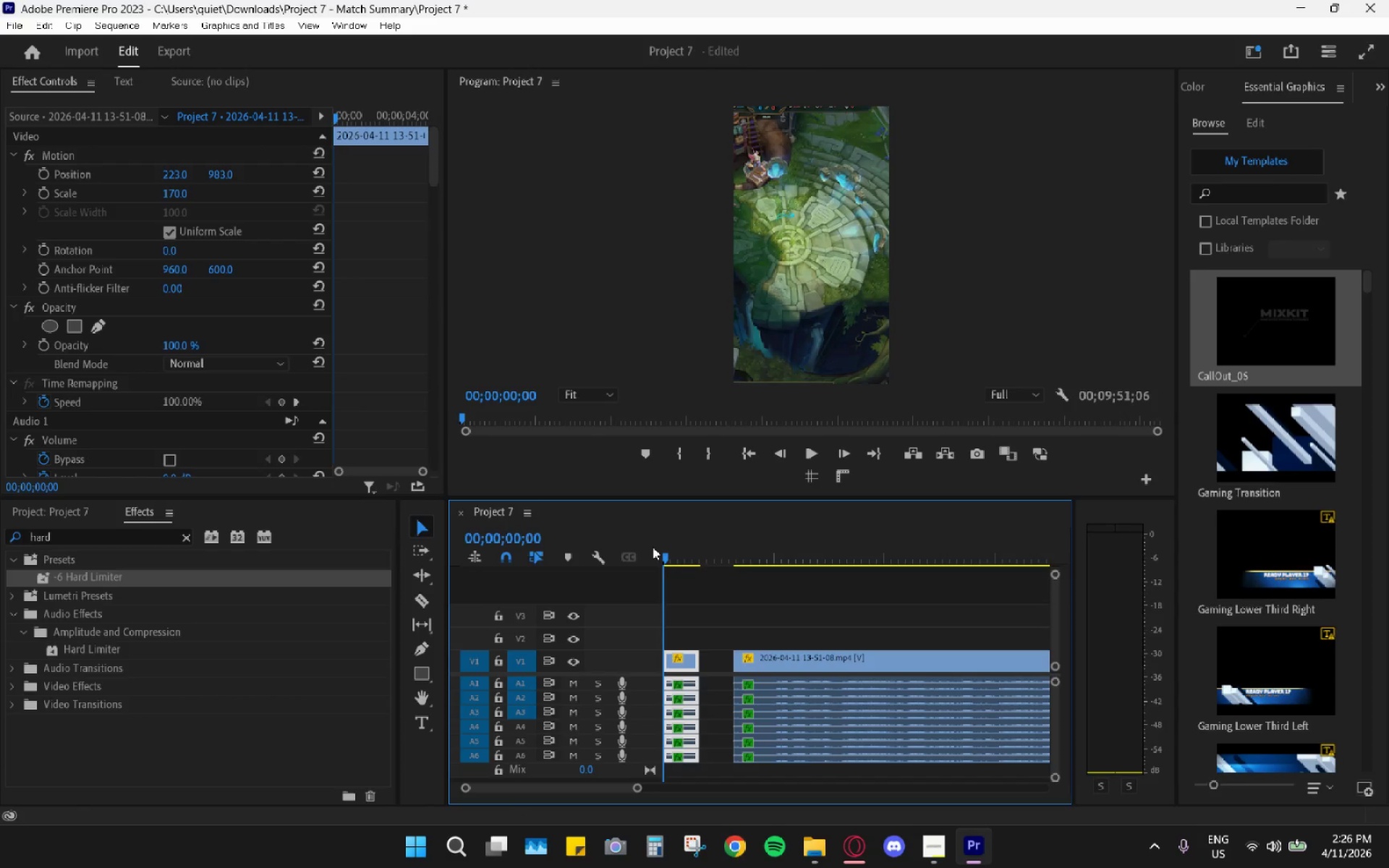 
key(Space)
 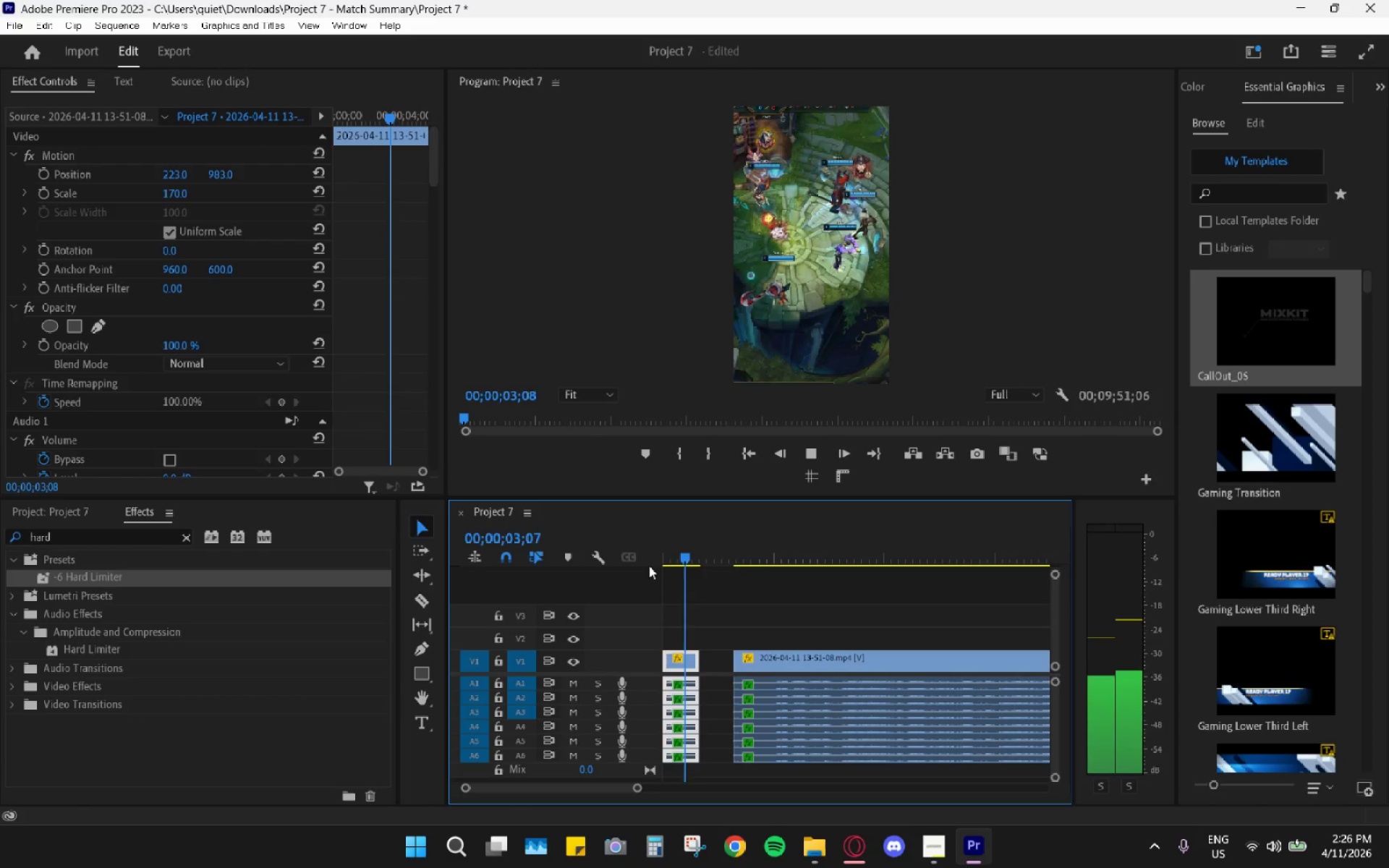 
key(Space)
 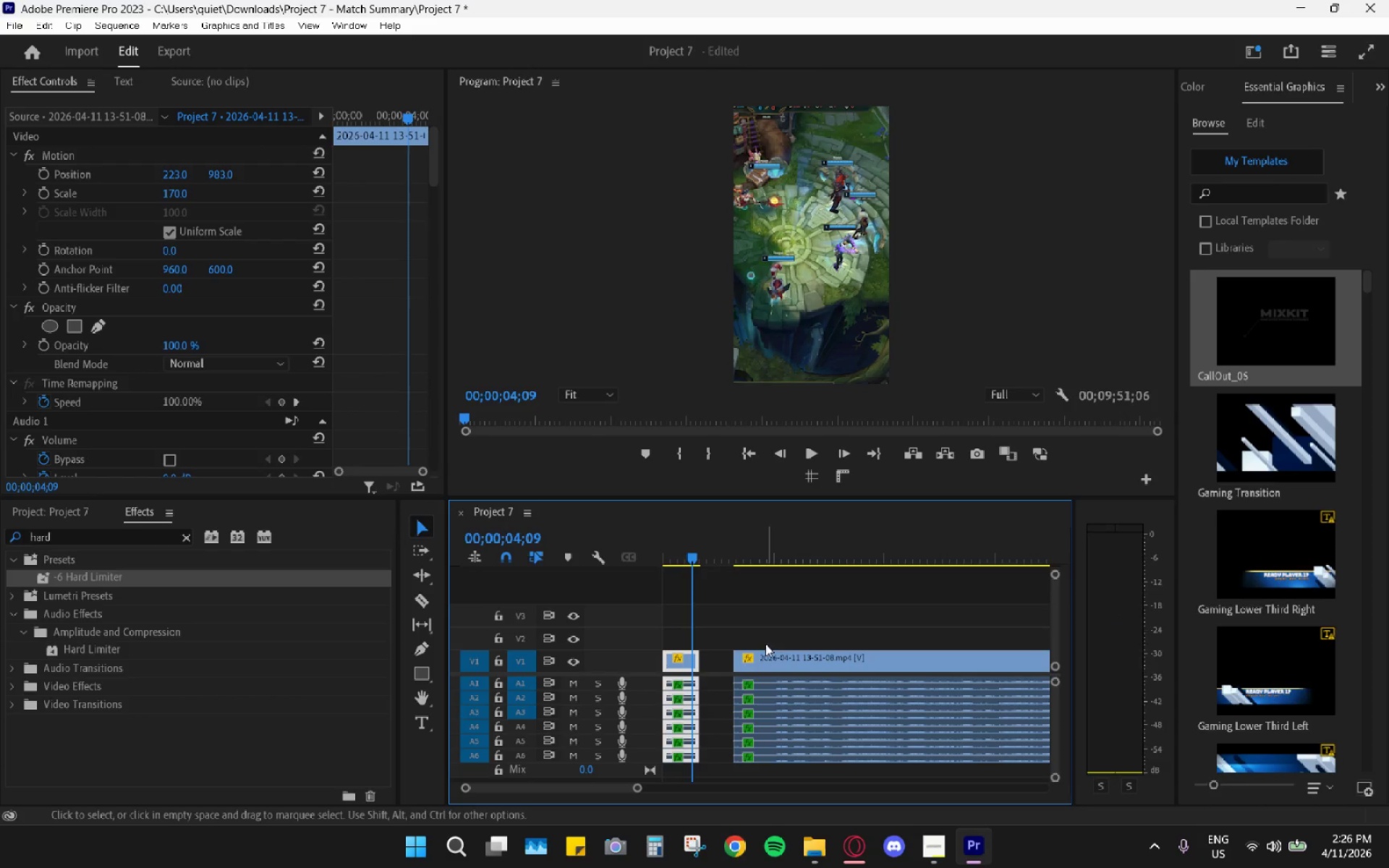 
left_click([713, 668])
 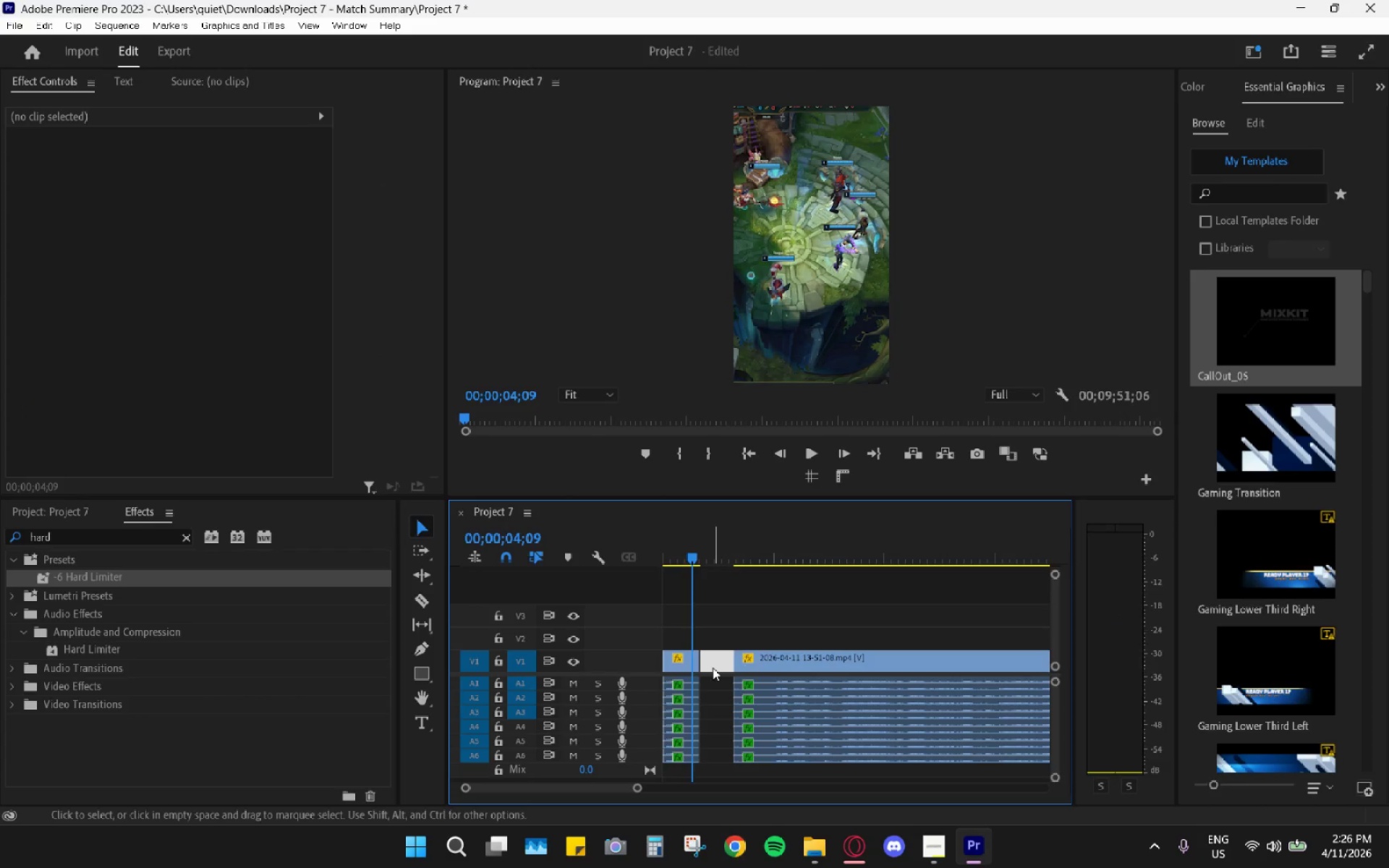 
key(H)
 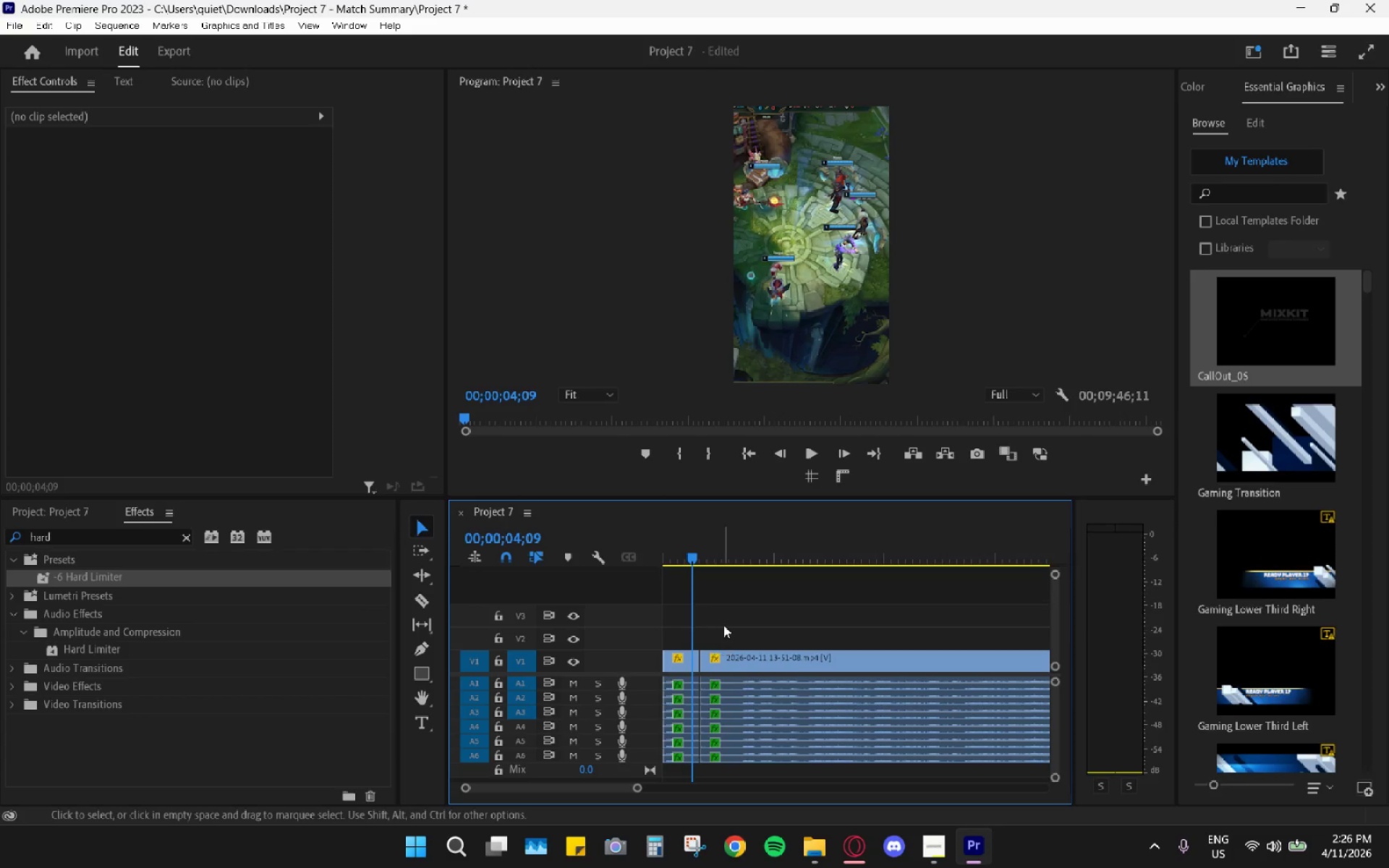 
left_click_drag(start_coordinate=[743, 624], to_coordinate=[692, 665])
 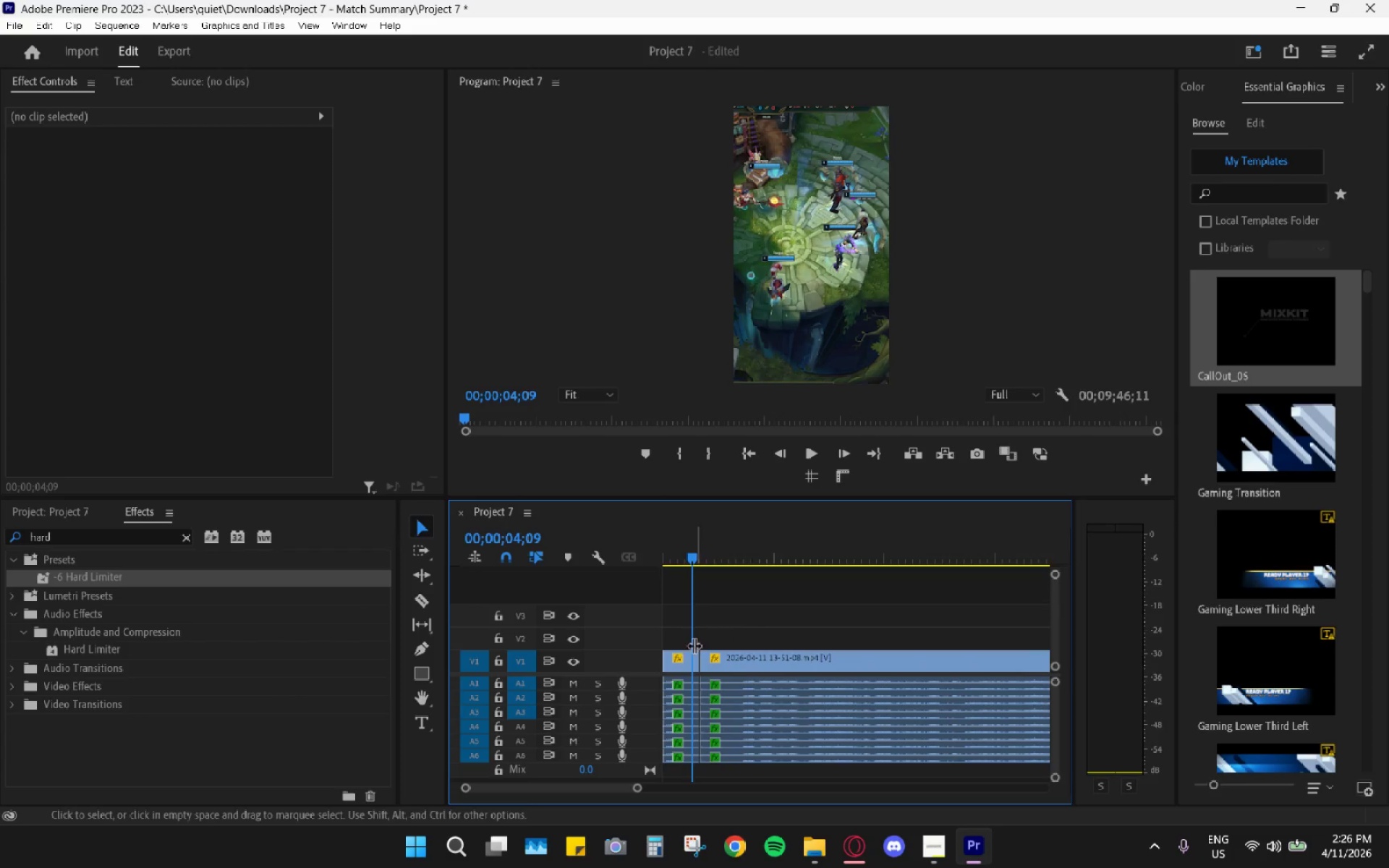 
key(Alt+AltLeft)
 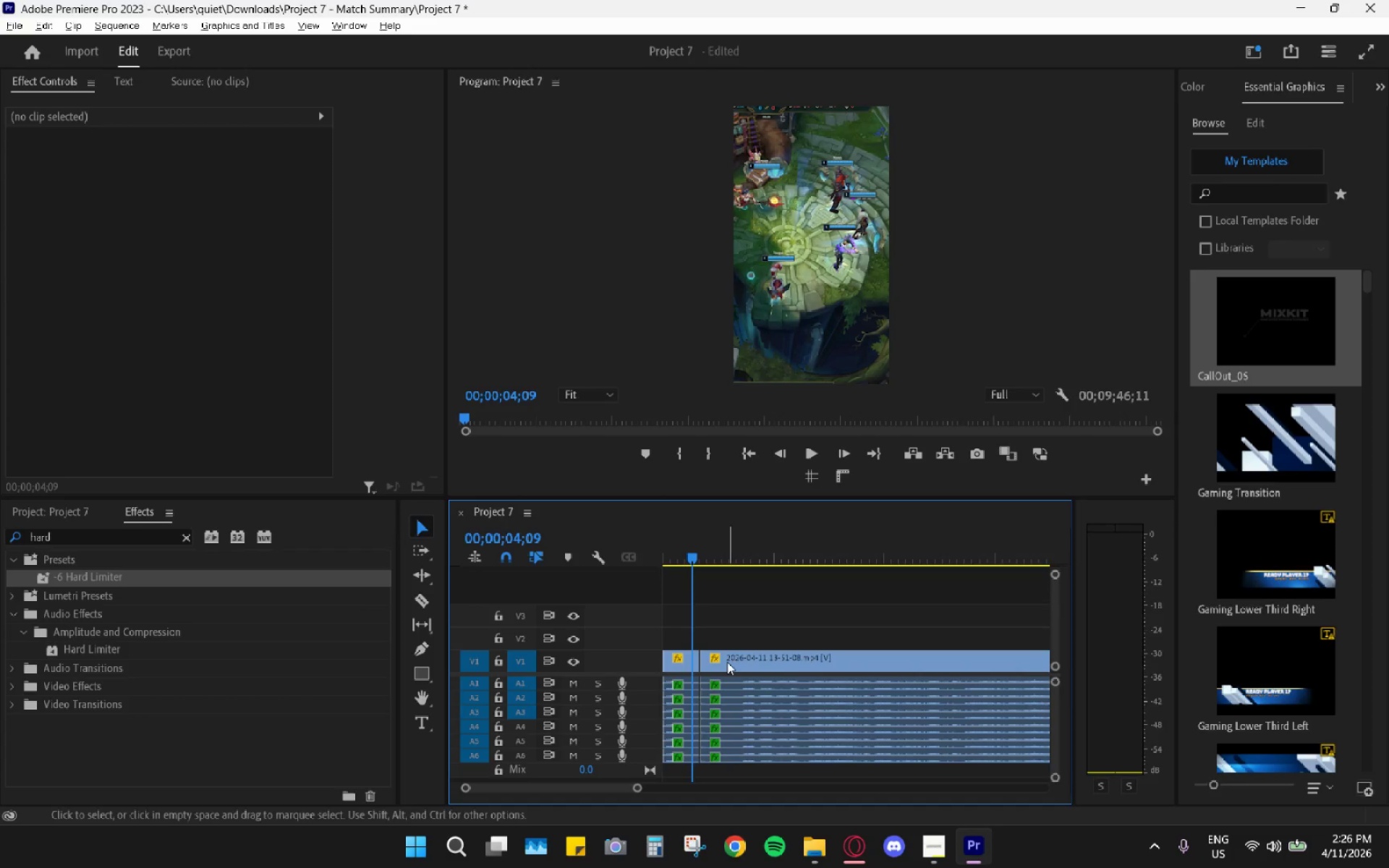 
hold_key(key=AltLeft, duration=1.52)
left_click_drag(start_coordinate=[727, 662], to_coordinate=[727, 642])
 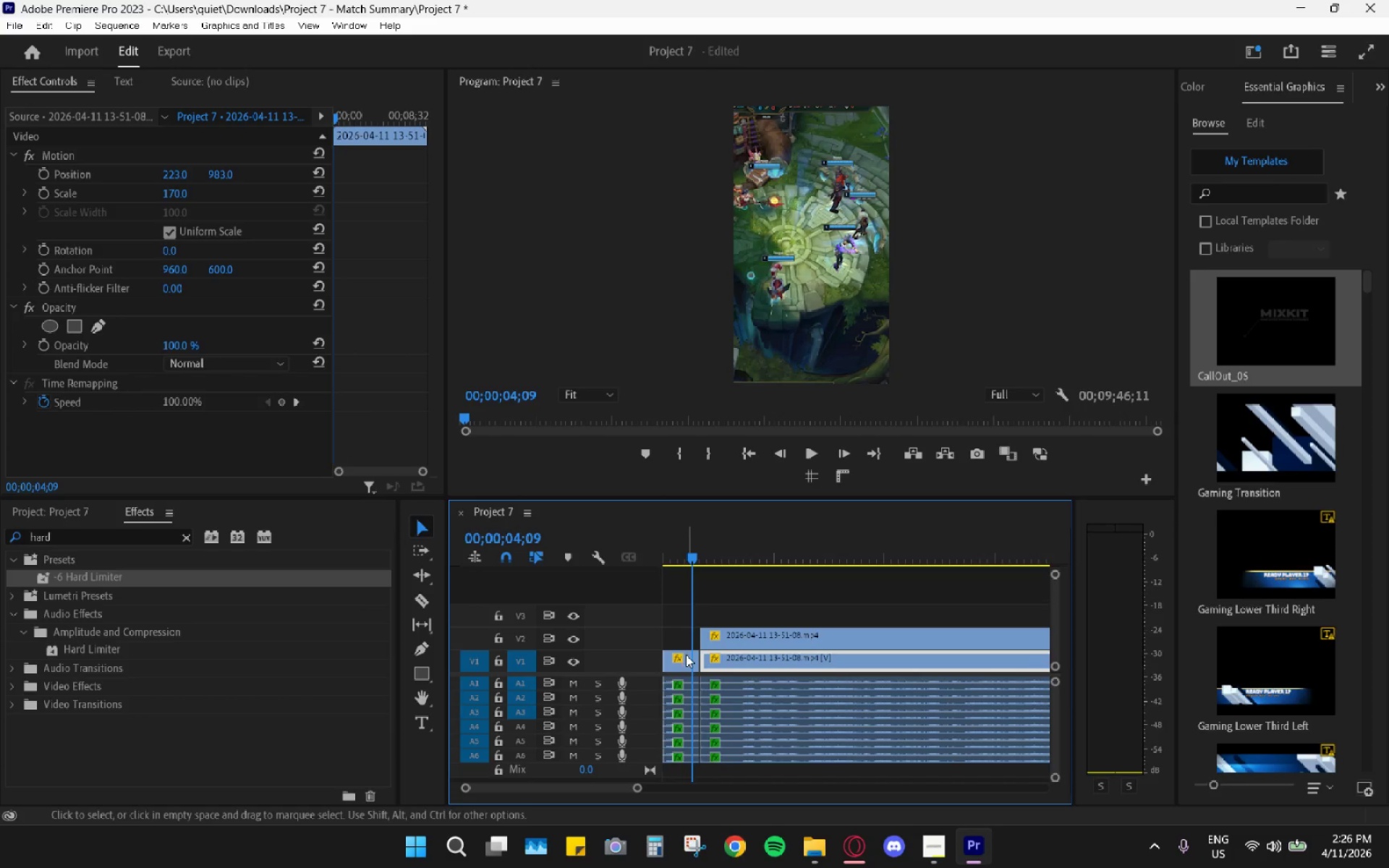 
hold_key(key=AltLeft, duration=1.06)
left_click_drag(start_coordinate=[686, 655], to_coordinate=[682, 641])
 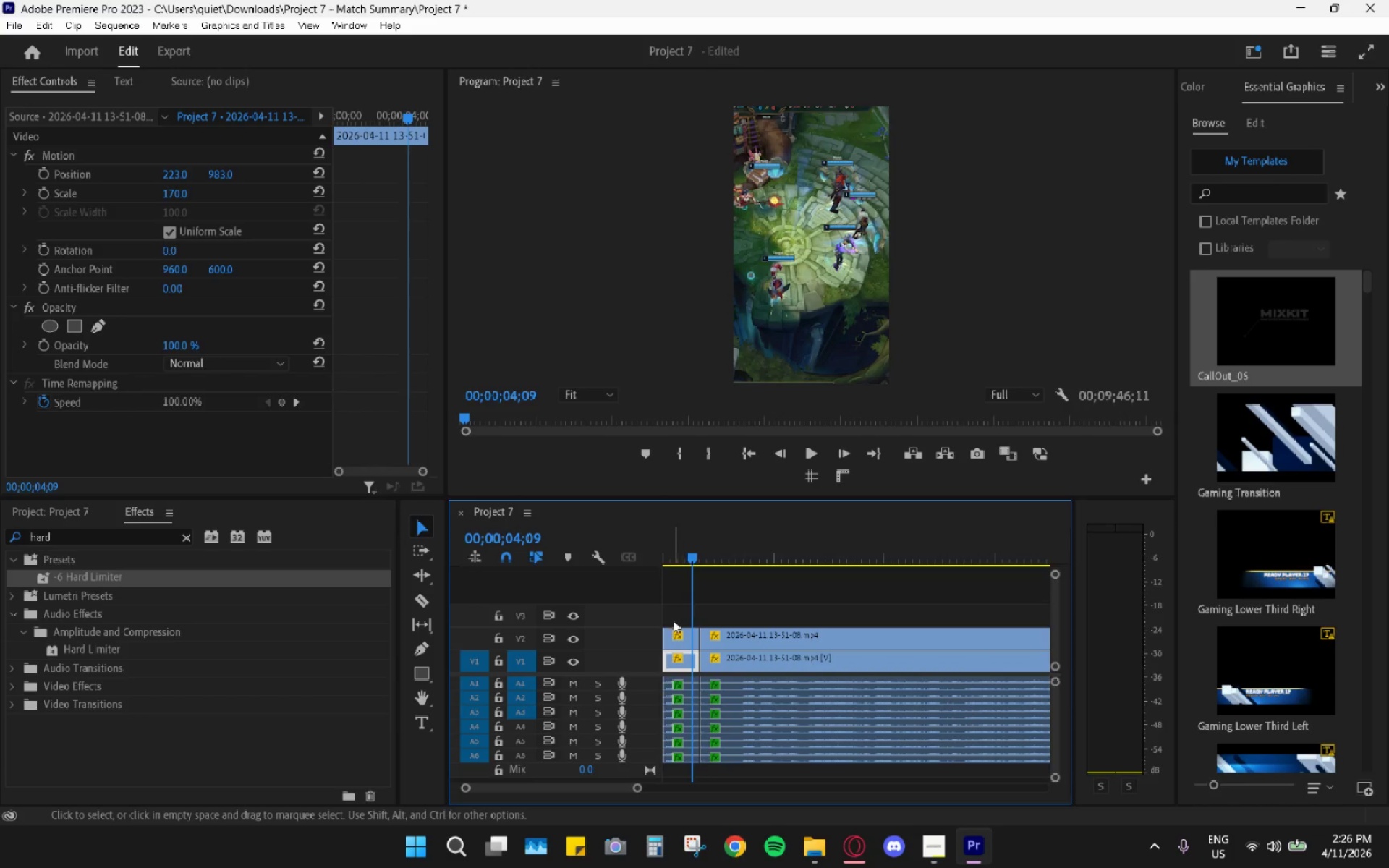 
left_click([676, 630])
 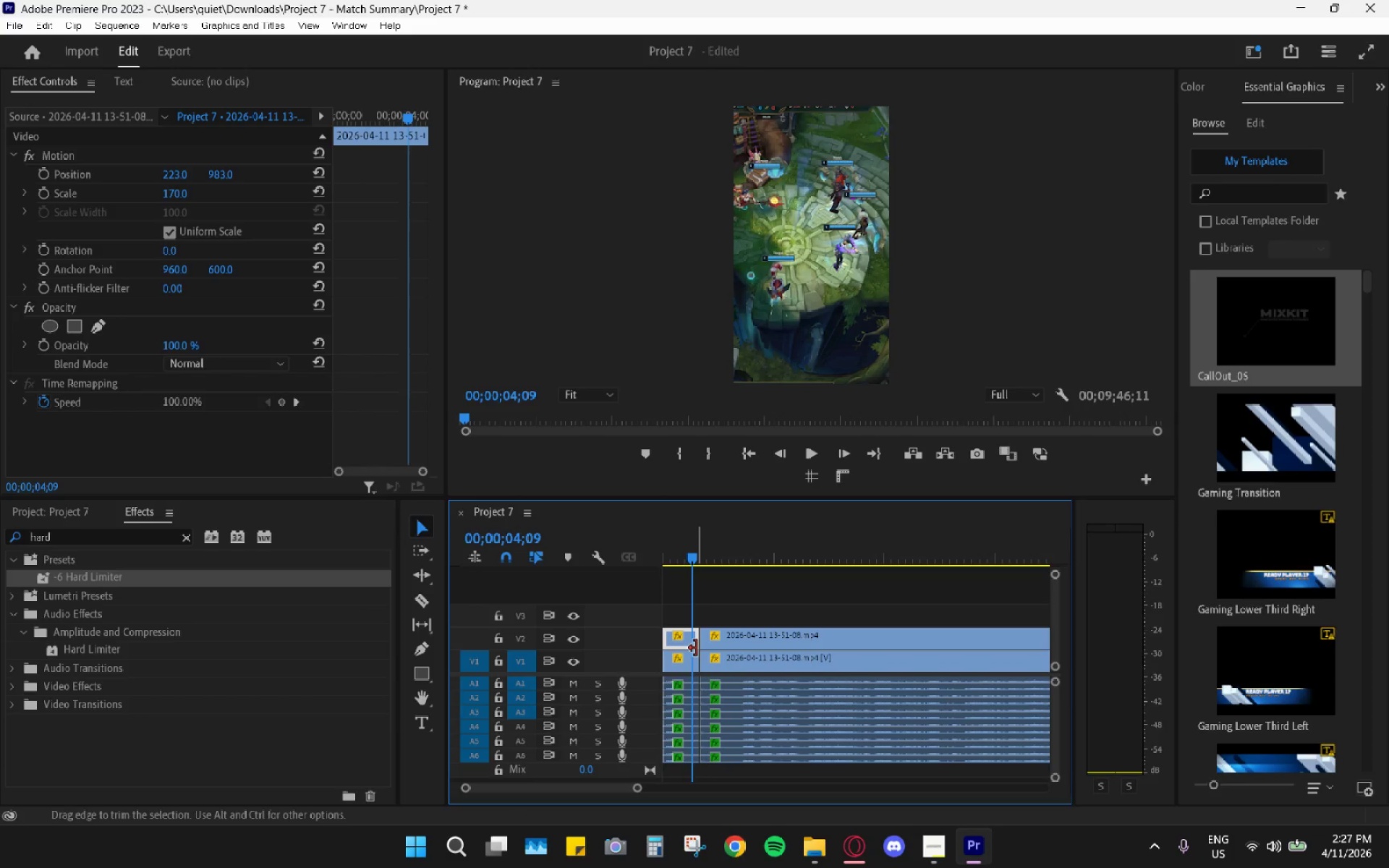 
left_click([690, 665])
 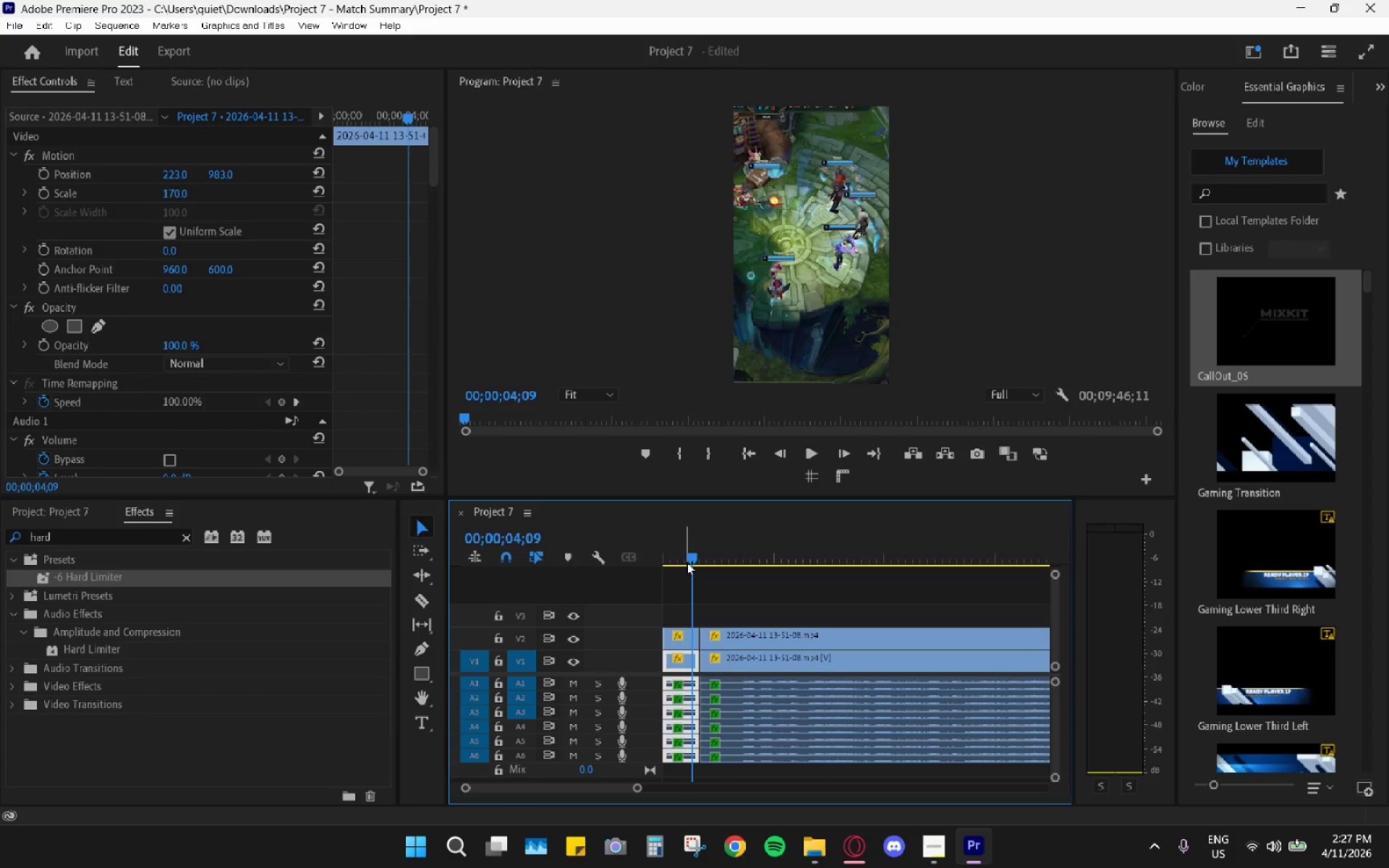 
left_click_drag(start_coordinate=[688, 558], to_coordinate=[697, 561])
 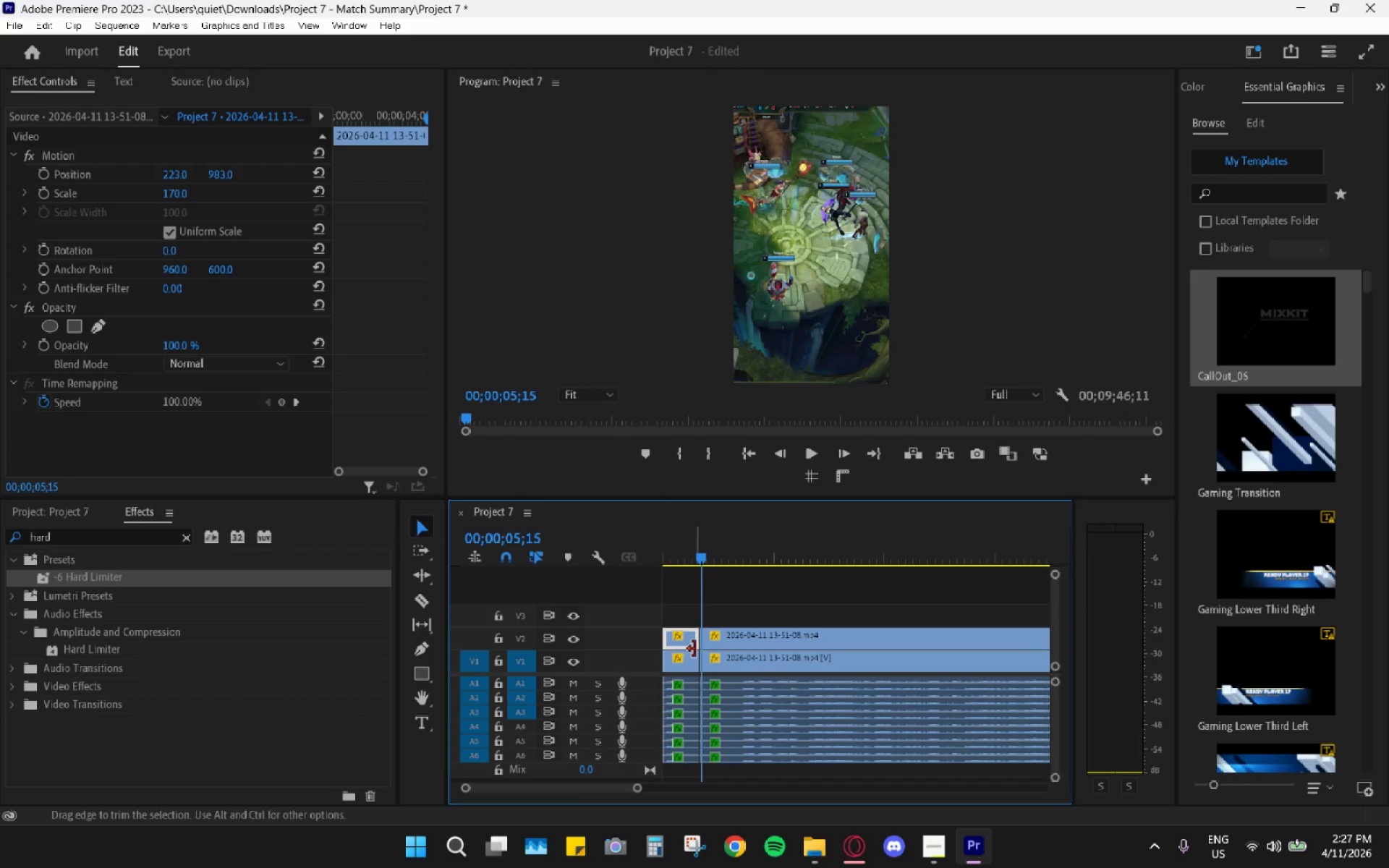 
left_click([699, 650])
 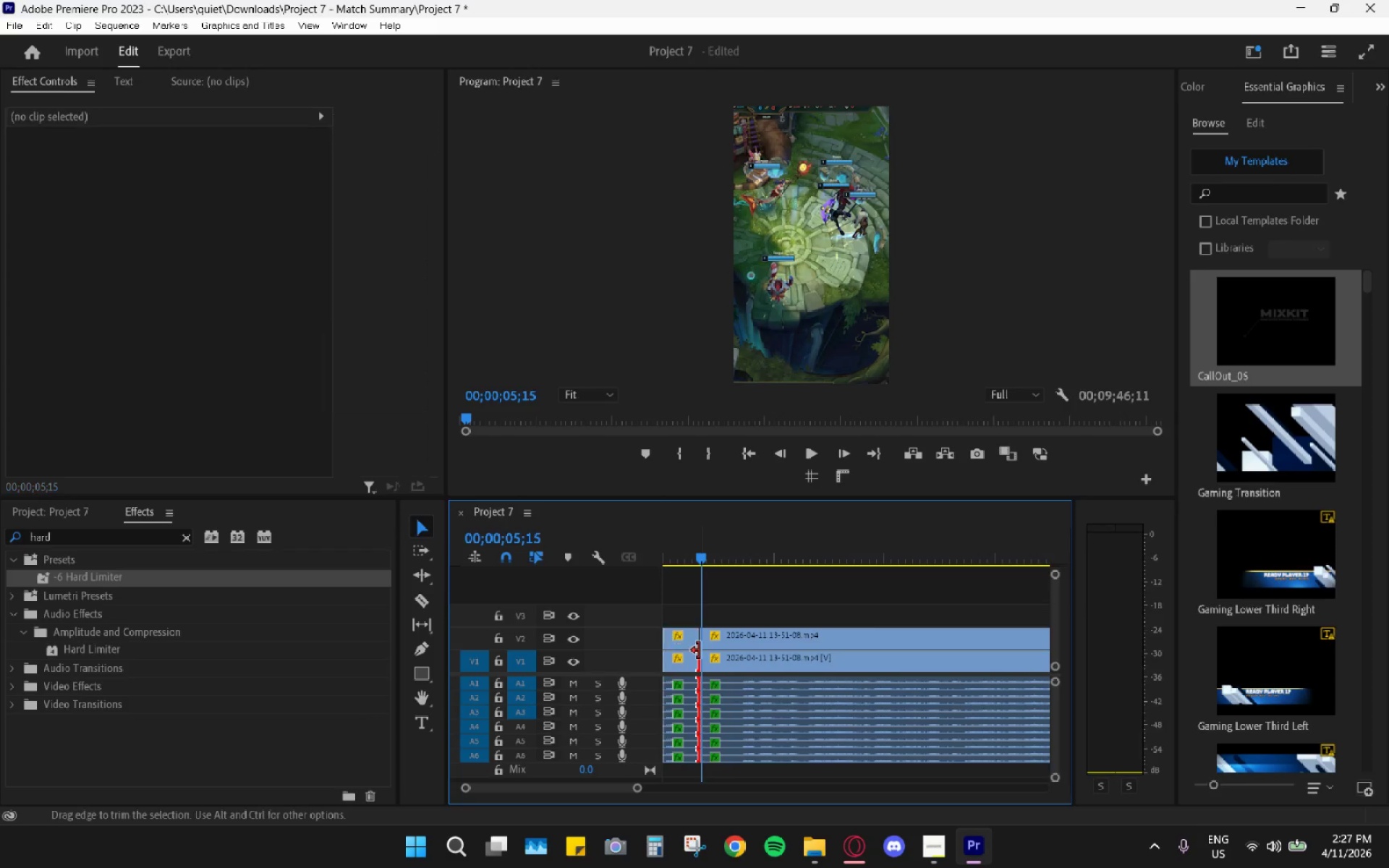 
key(H)
 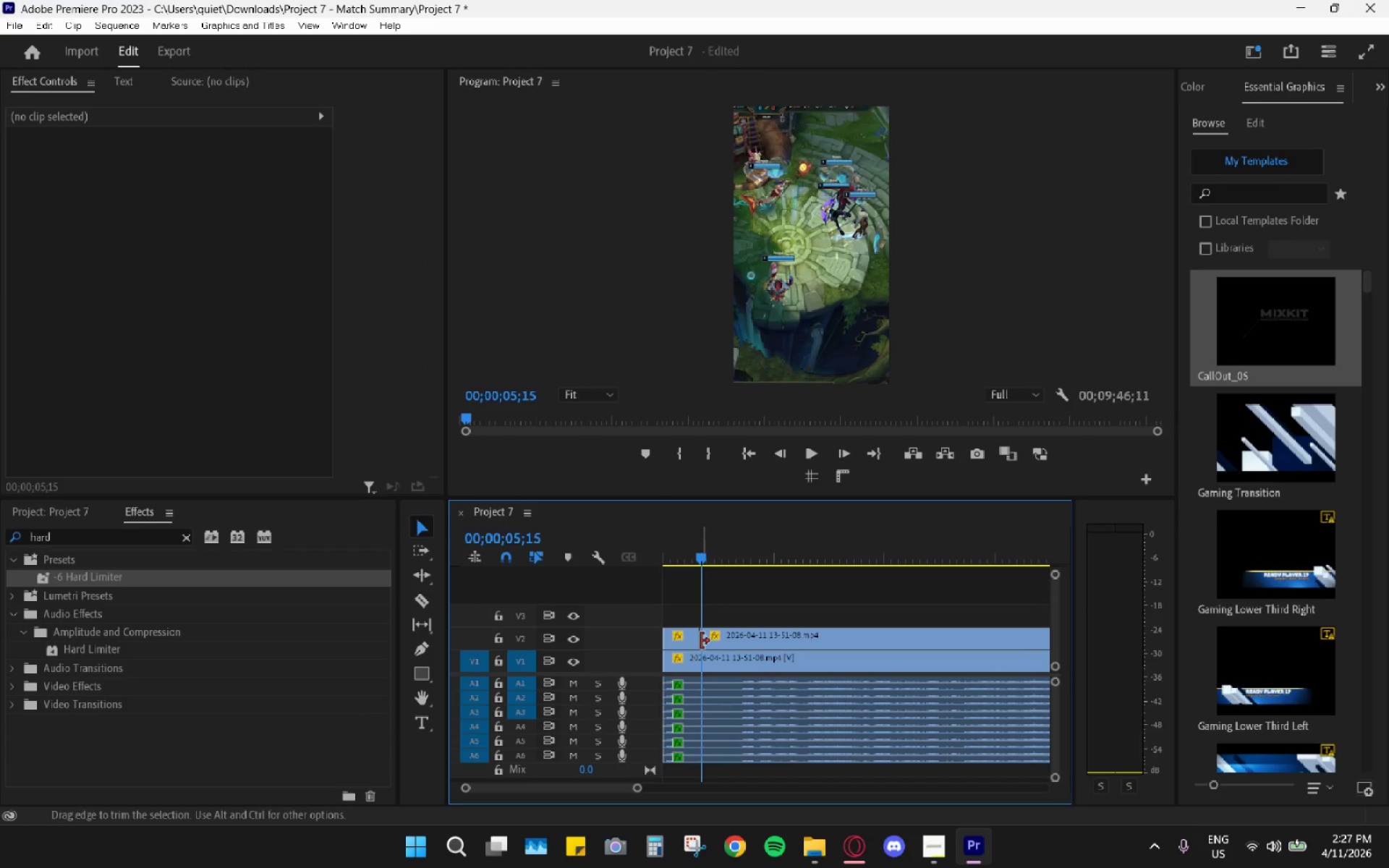 
left_click([701, 641])
 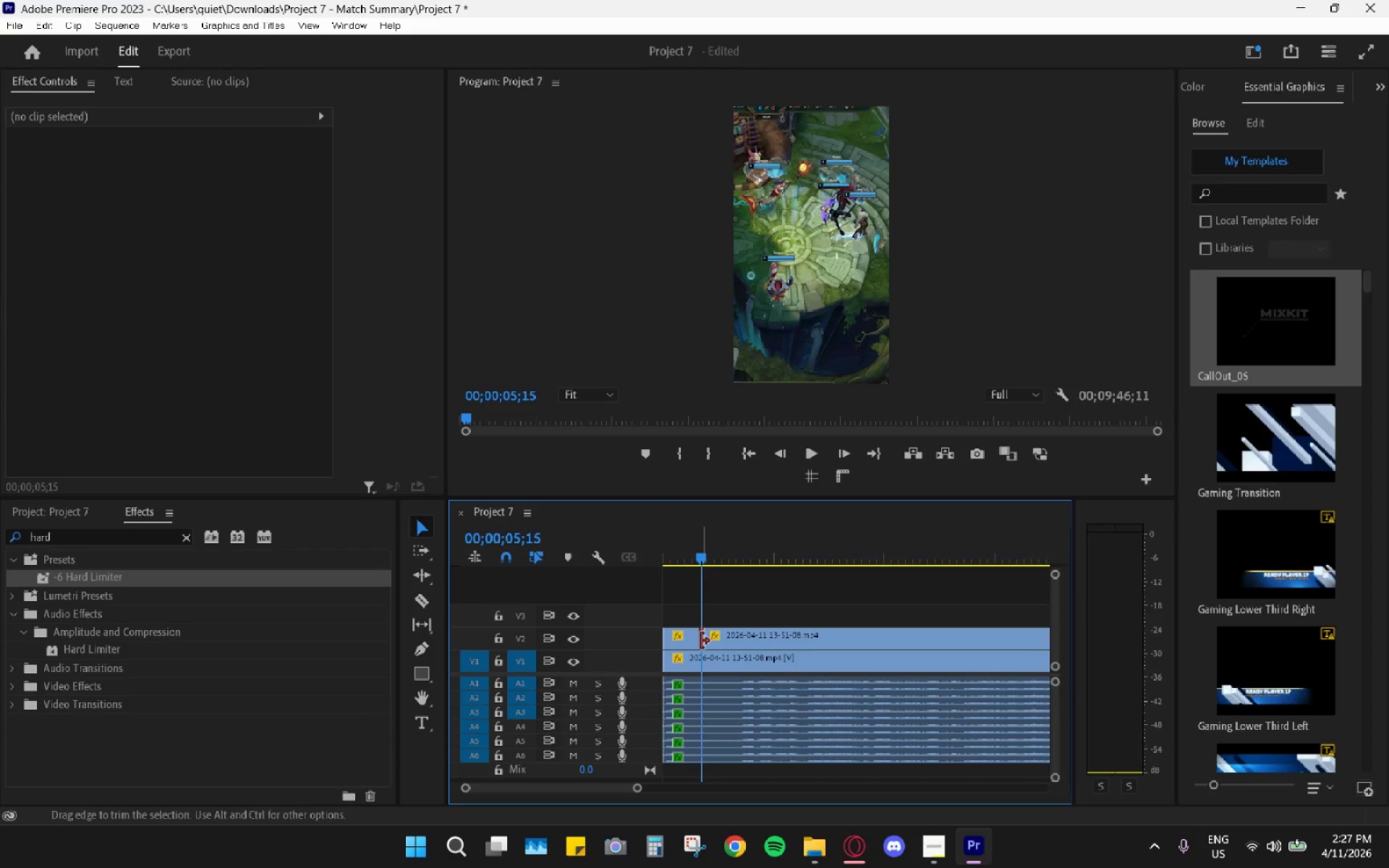 
key(H)
 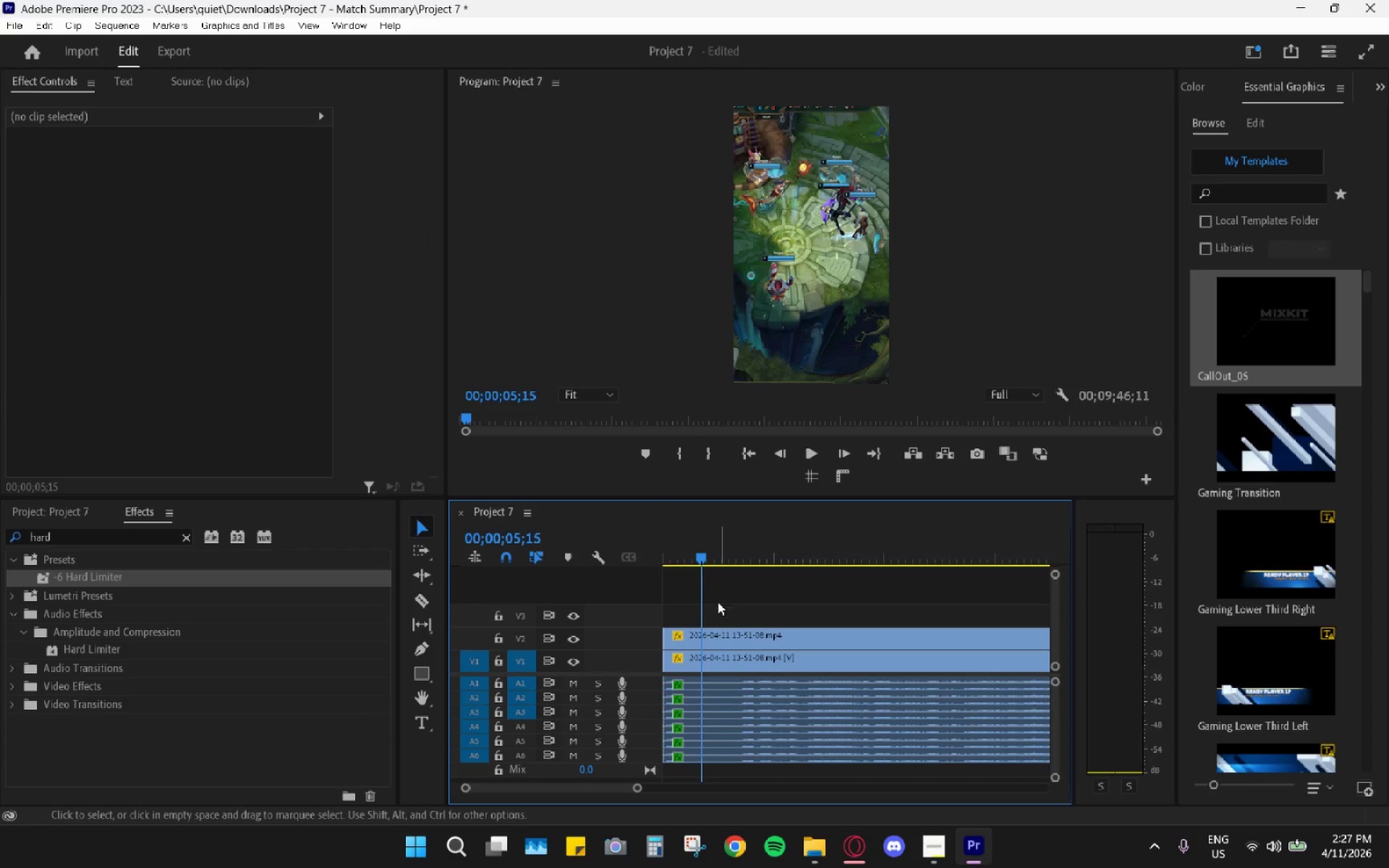 
left_click([722, 631])
 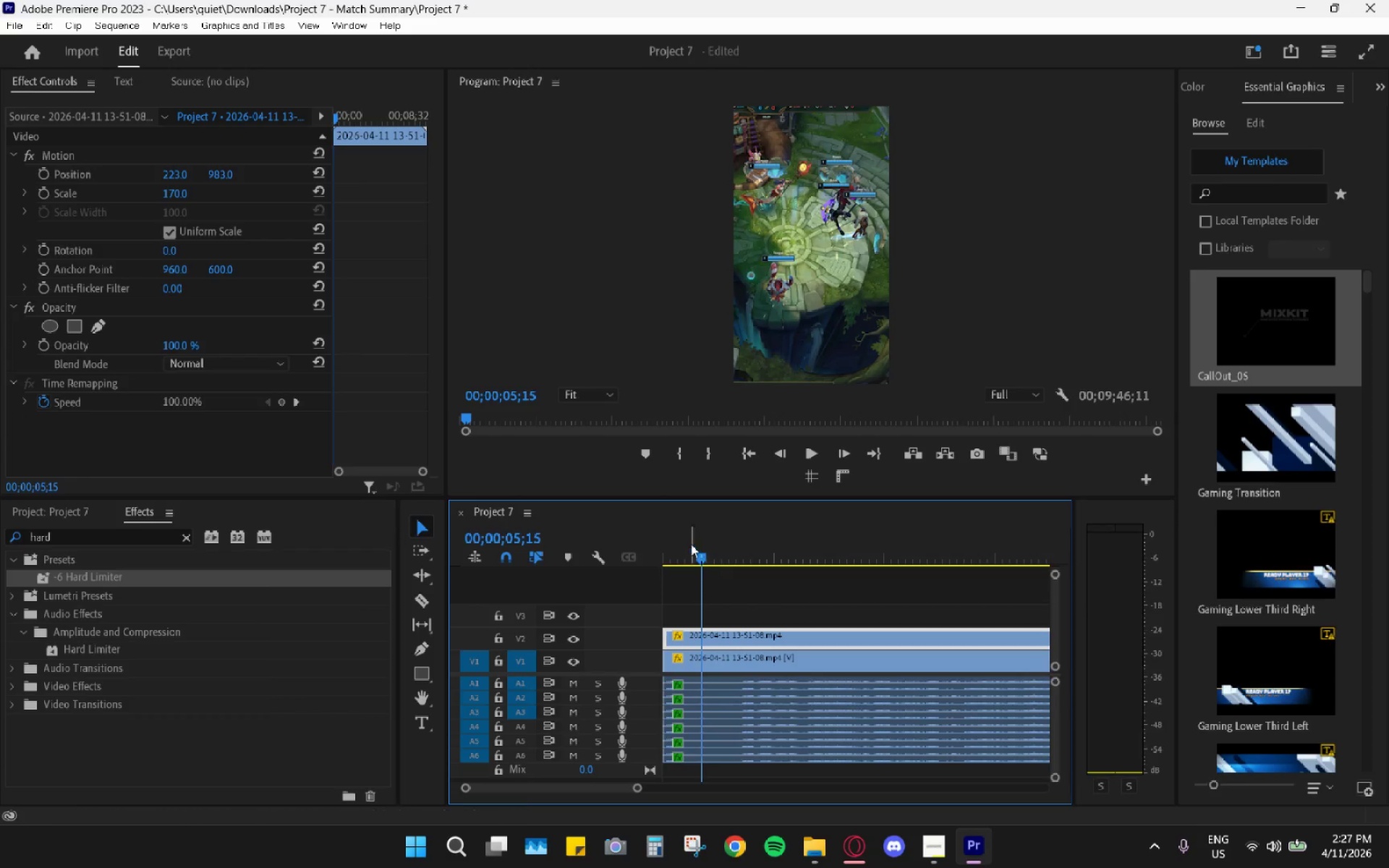 
left_click_drag(start_coordinate=[690, 543], to_coordinate=[648, 557])
 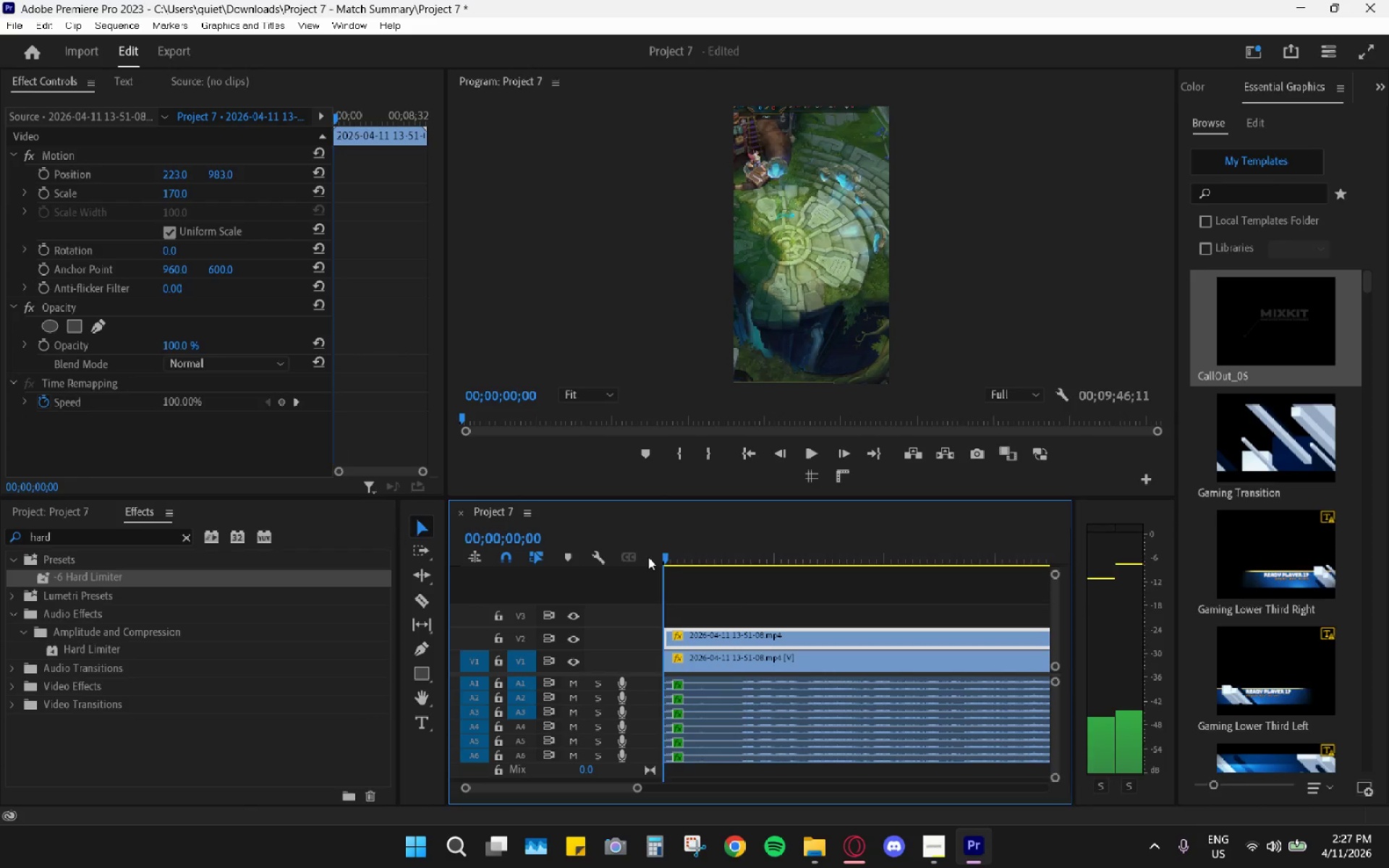 
key(Space)
 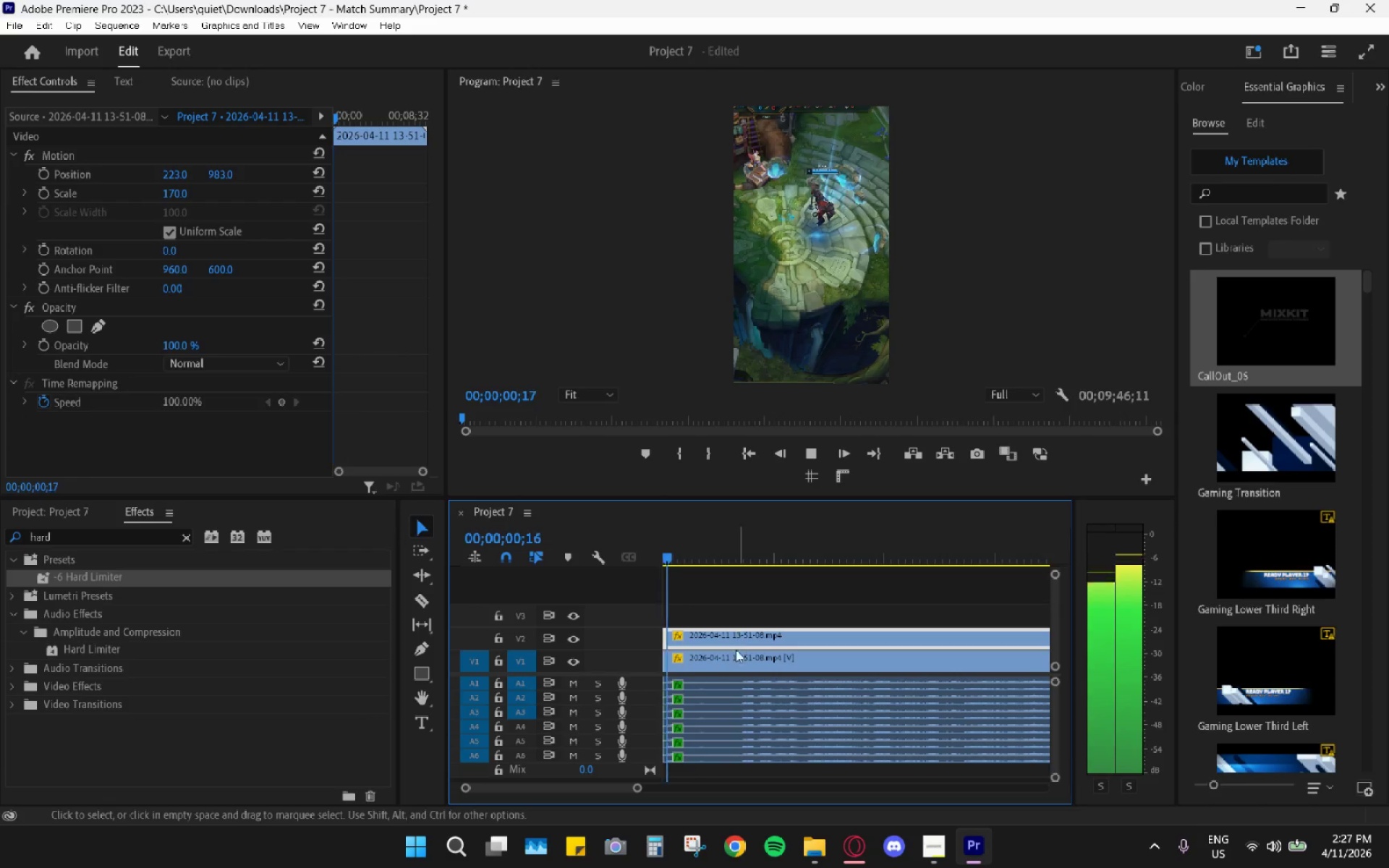 
key(Space)
 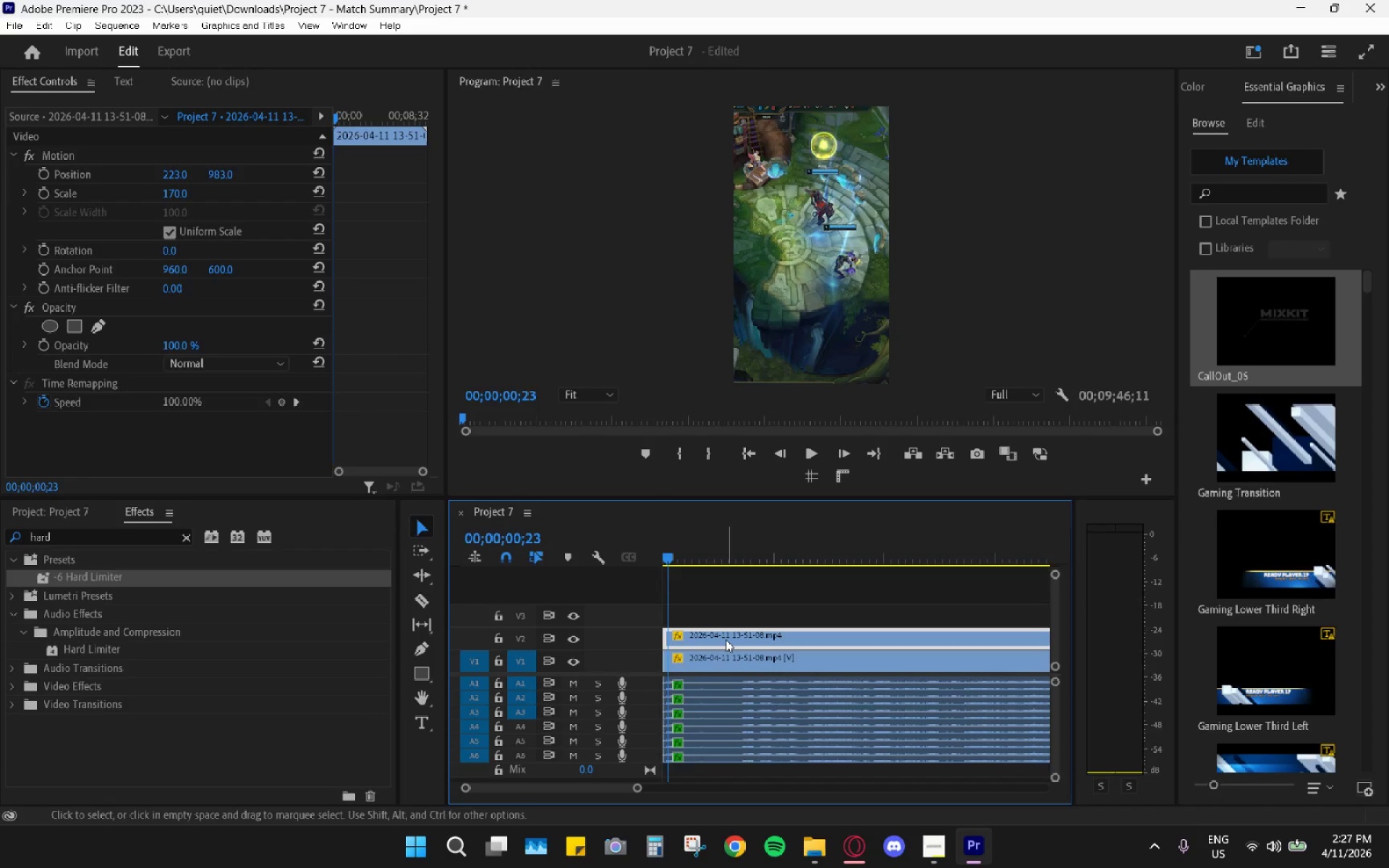 
left_click([726, 639])
 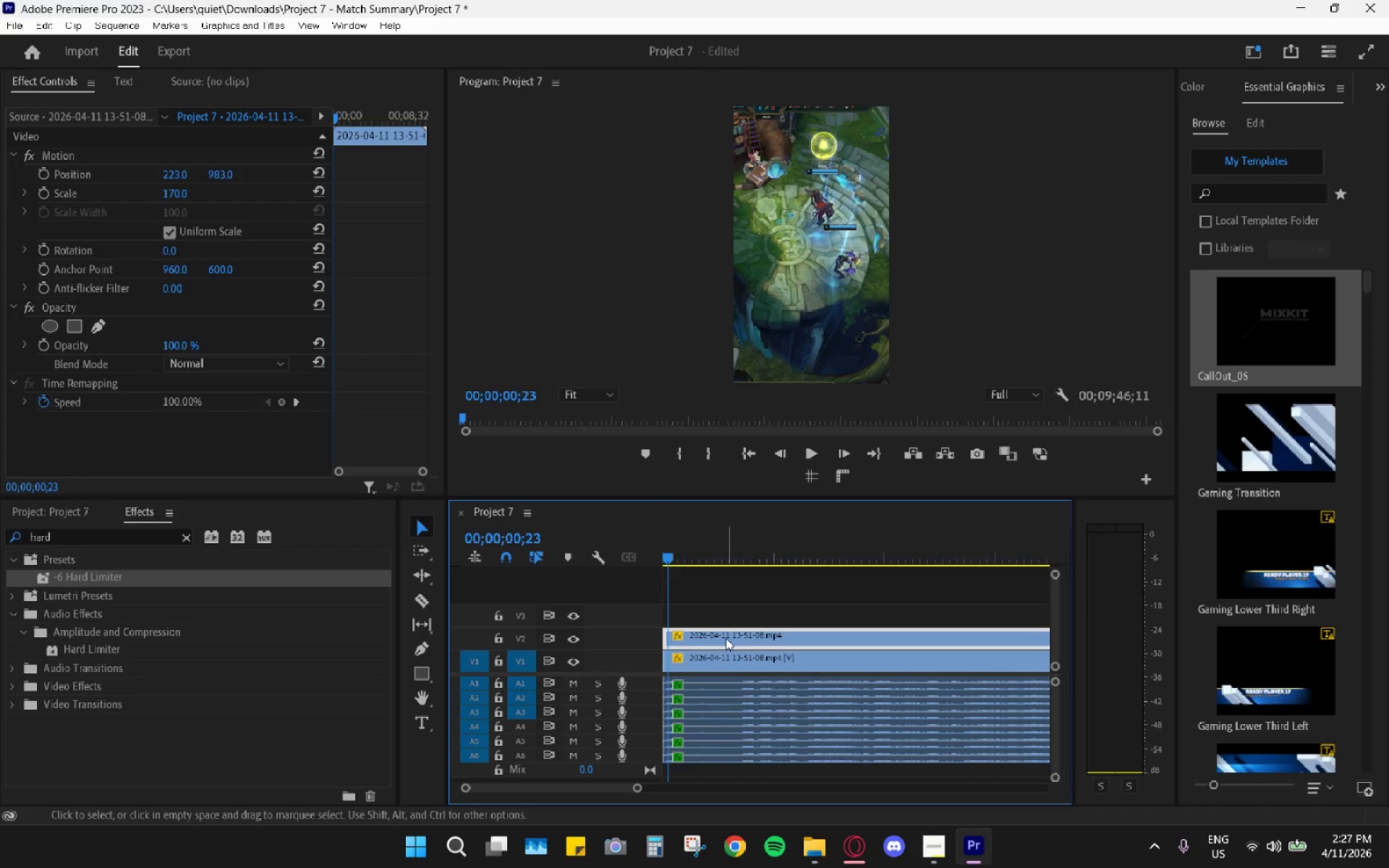 
key(H)
 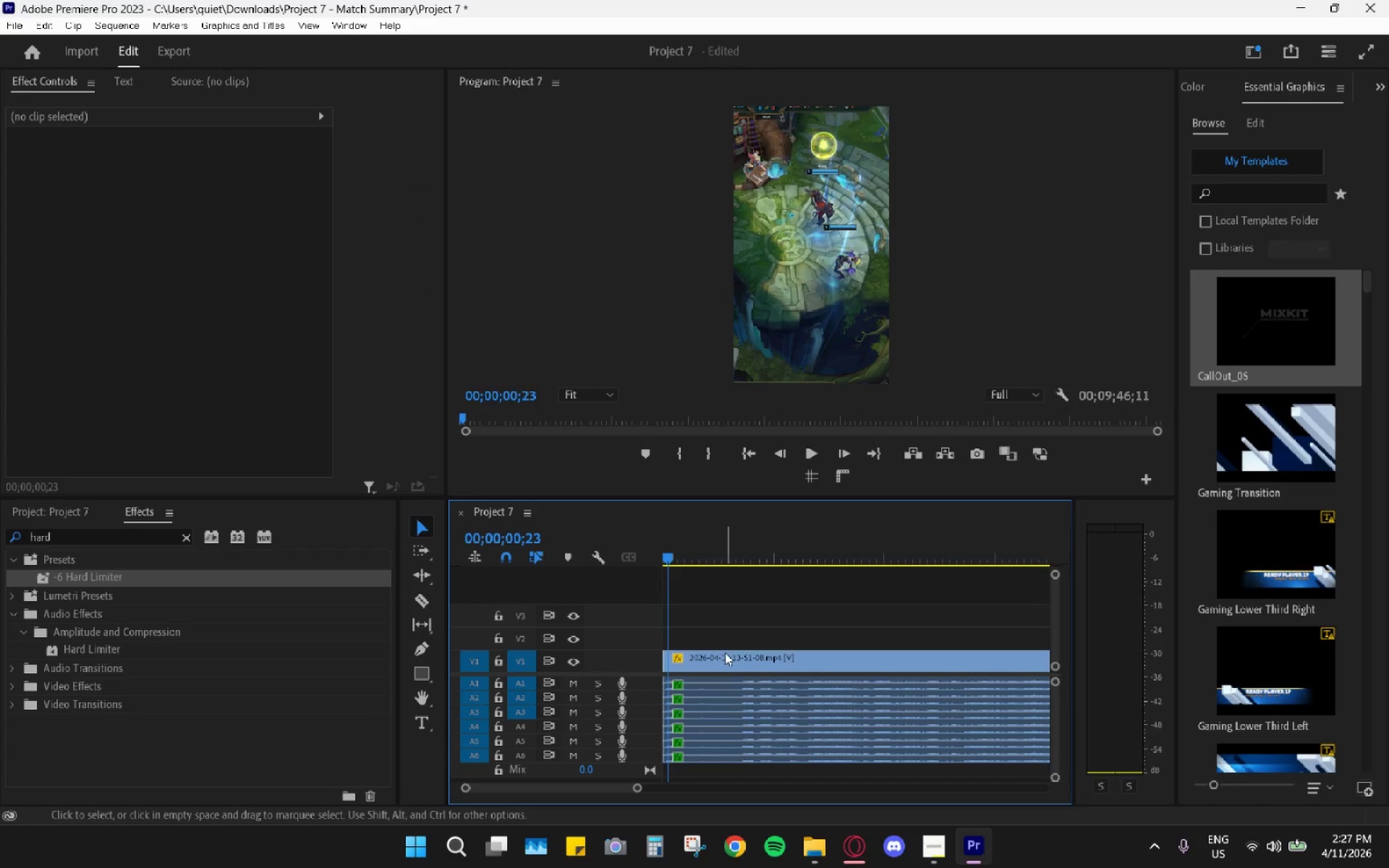 
hold_key(key=AltLeft, duration=0.59)
left_click_drag(start_coordinate=[723, 655], to_coordinate=[721, 639])
 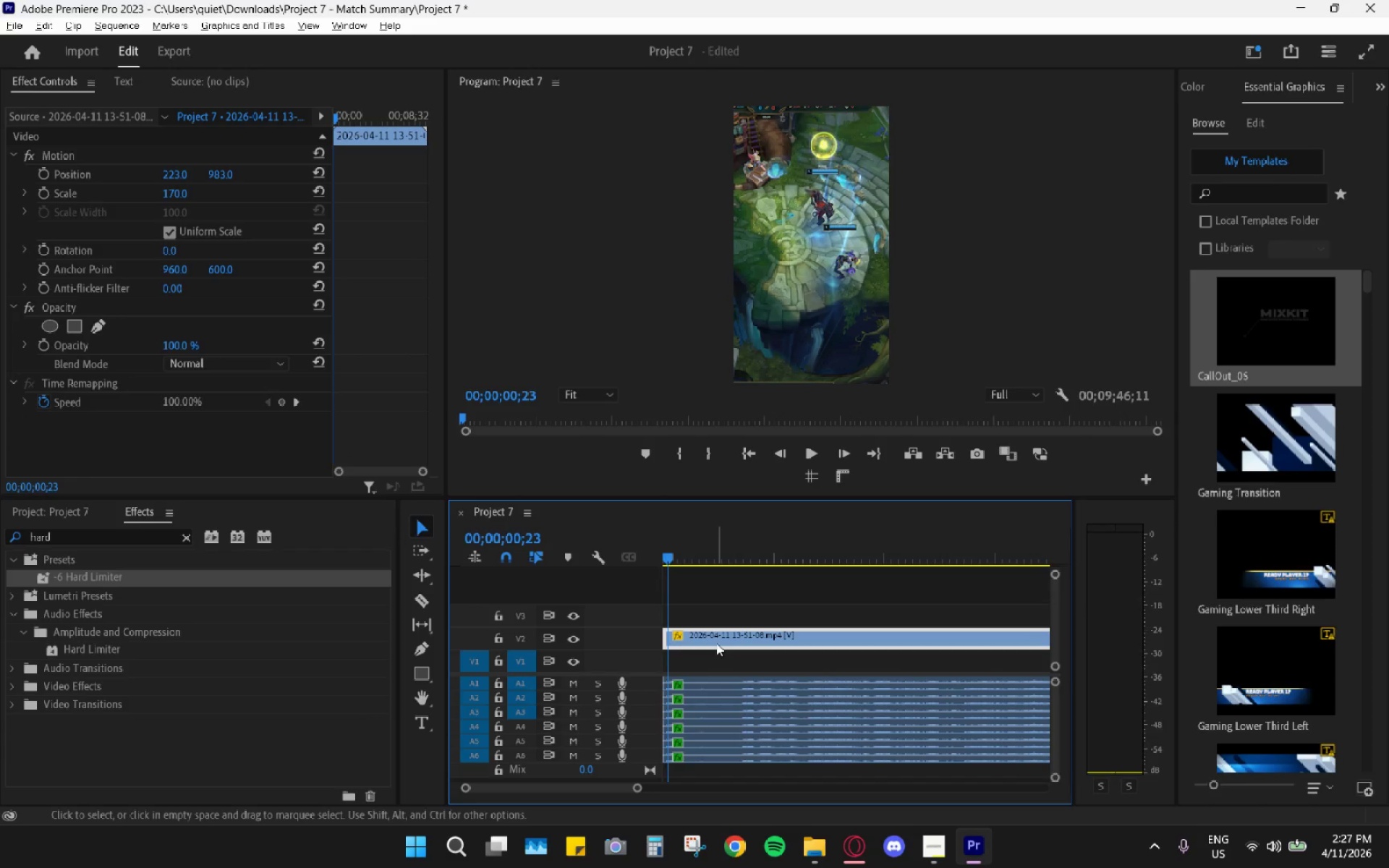 
key(Control+Z)
 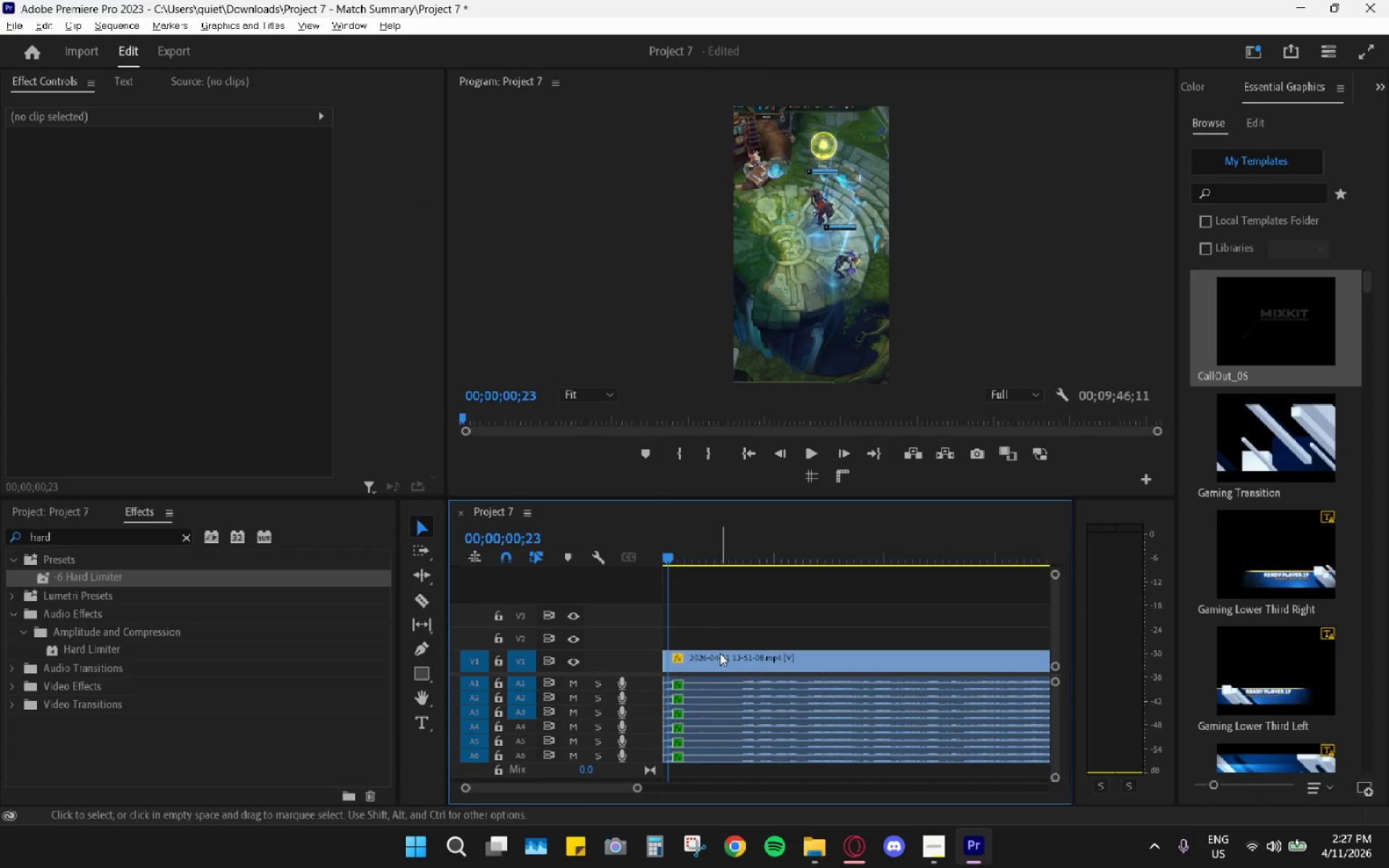 
hold_key(key=AltLeft, duration=0.81)
left_click_drag(start_coordinate=[720, 653], to_coordinate=[718, 636])
 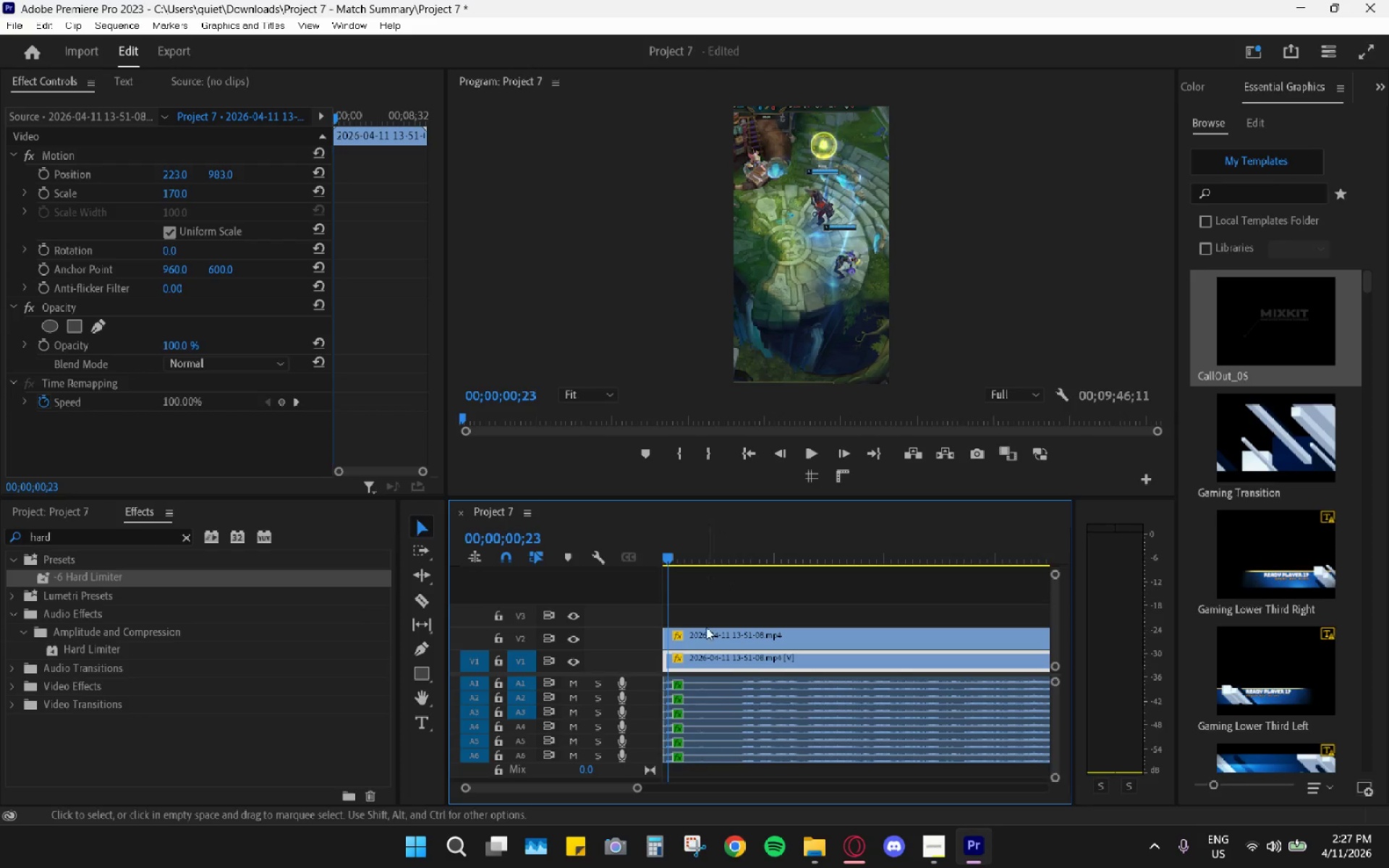 
left_click([709, 642])
 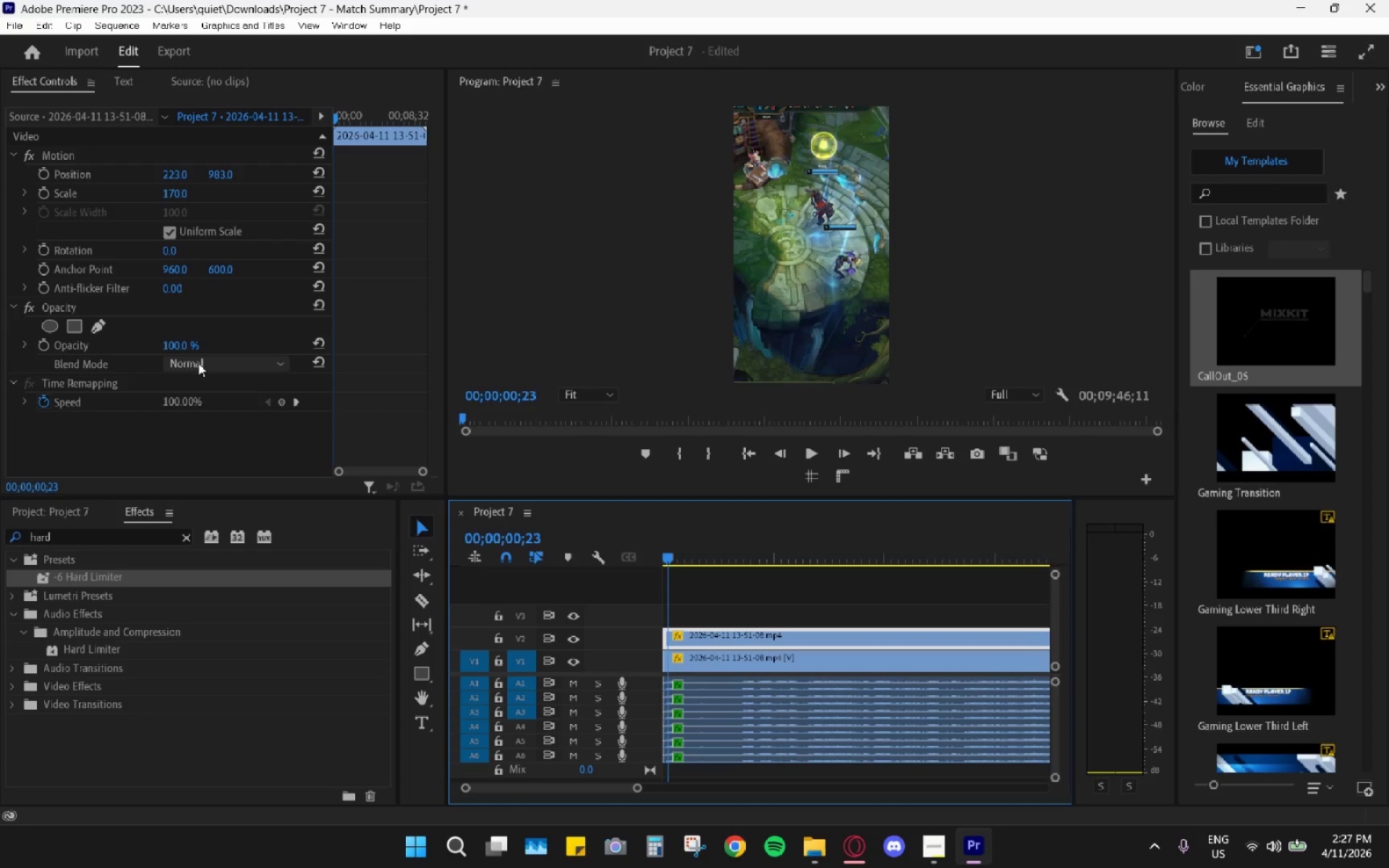 
left_click([720, 653])
 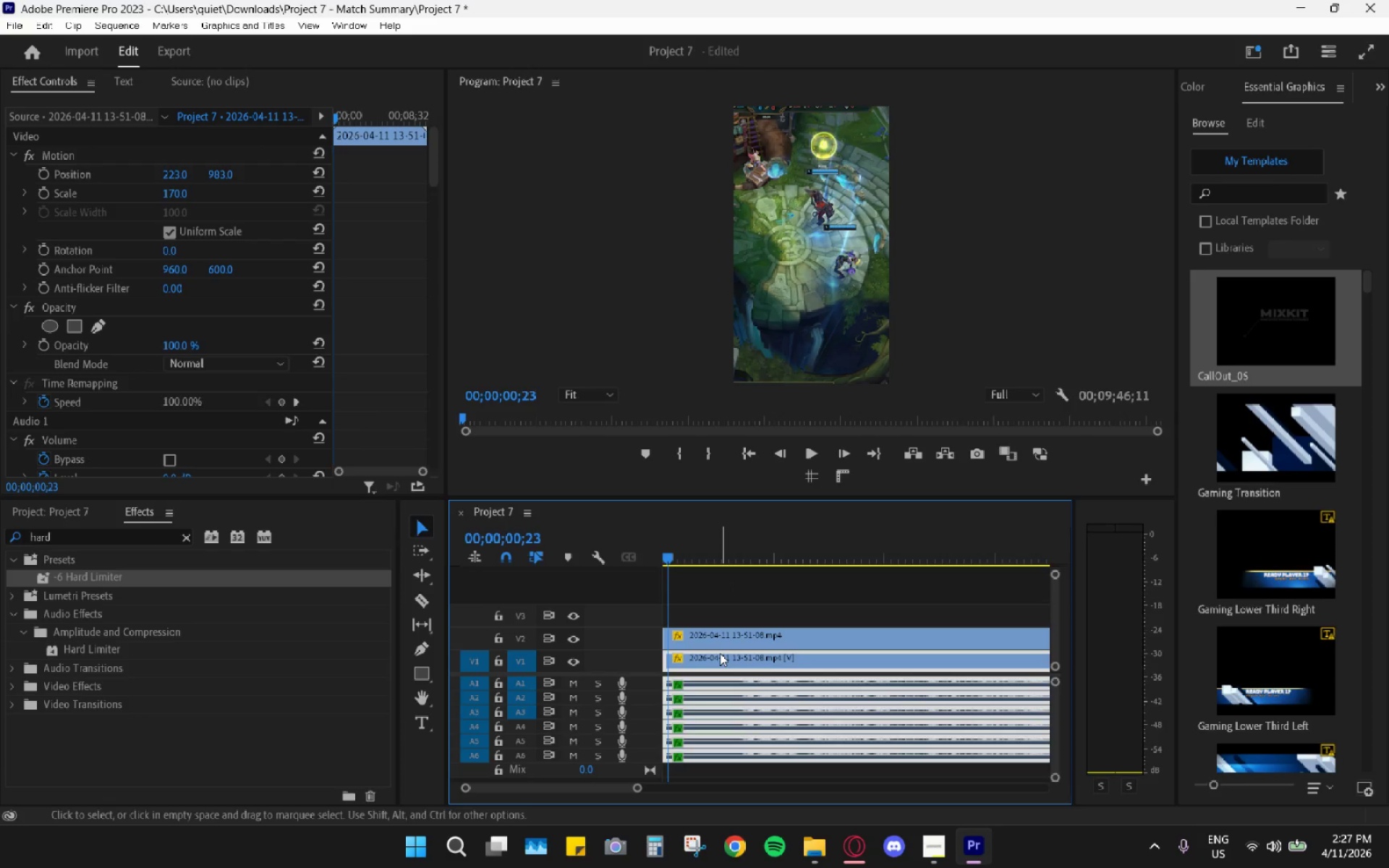 
key(Shift+E)
 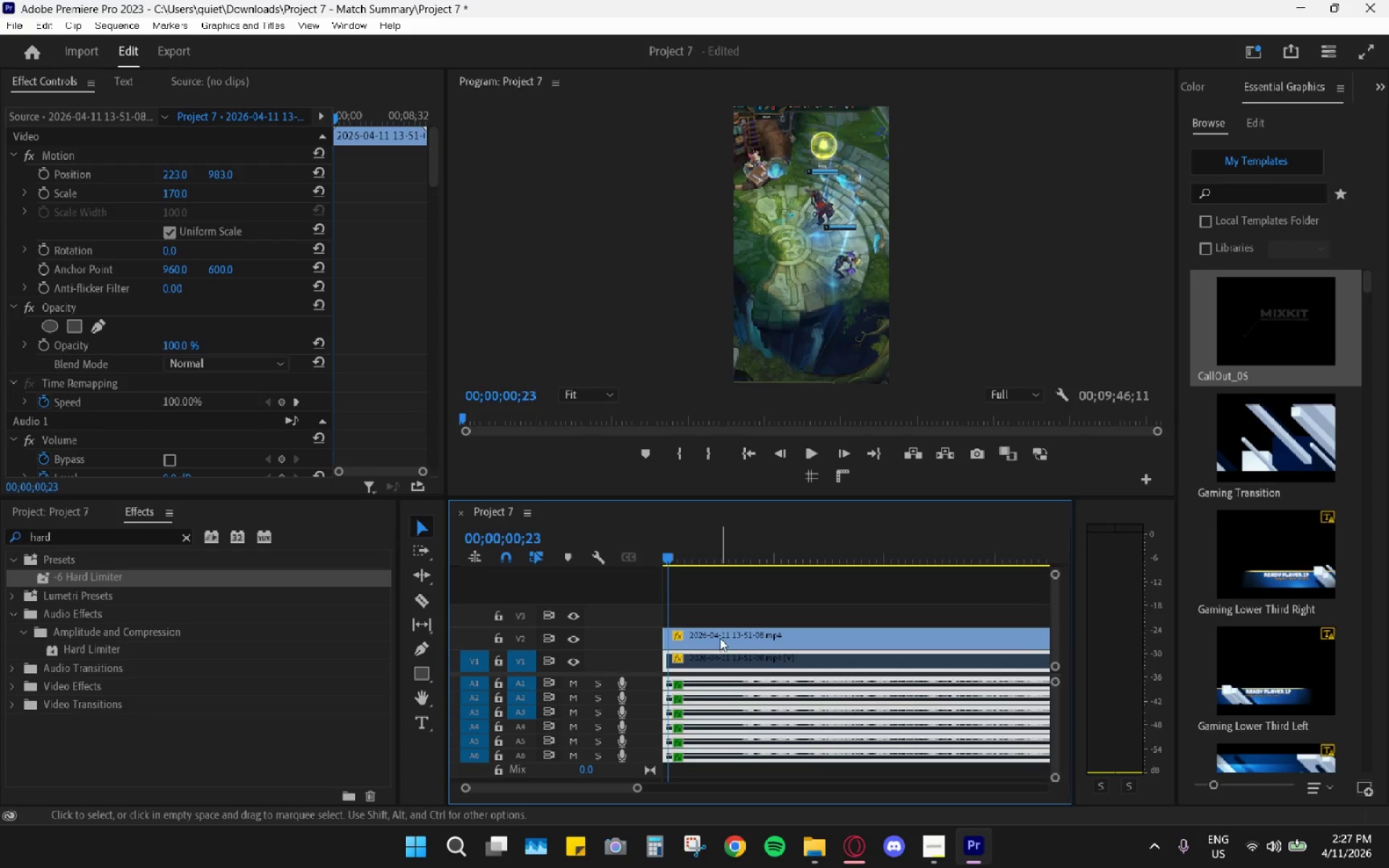 
left_click([721, 635])
 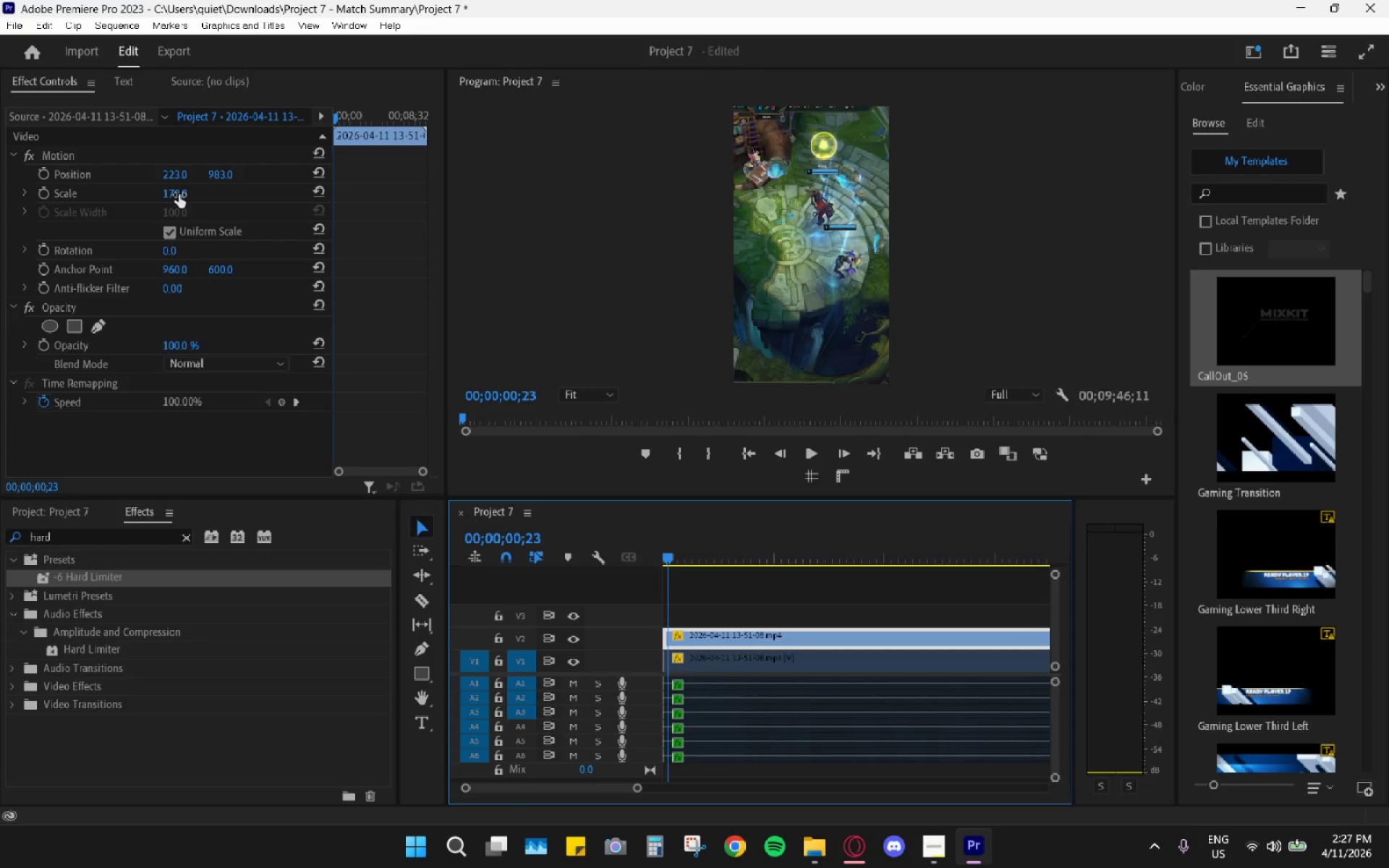 
left_click_drag(start_coordinate=[179, 195], to_coordinate=[443, 177])
 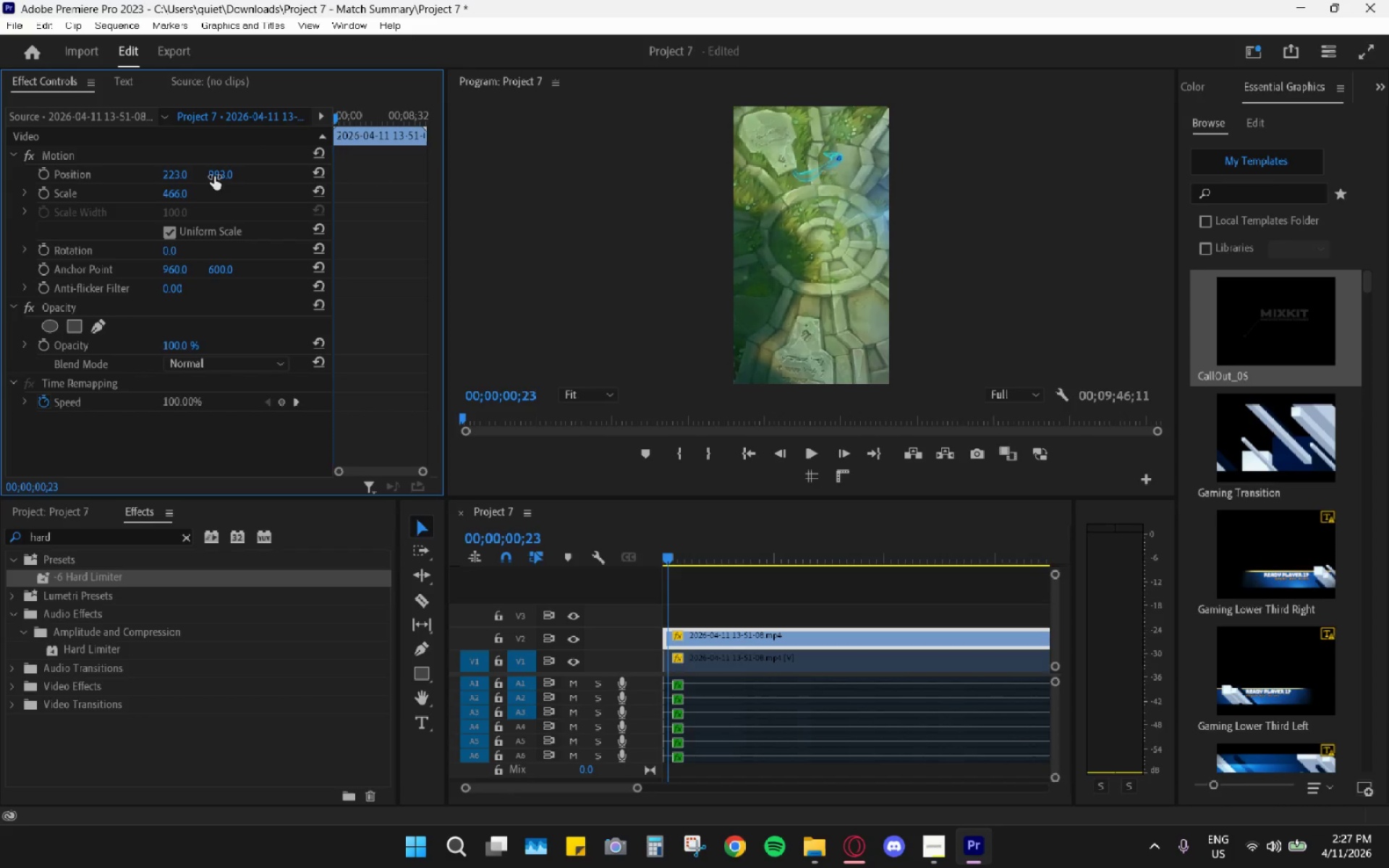 
left_click_drag(start_coordinate=[221, 176], to_coordinate=[717, 192])
 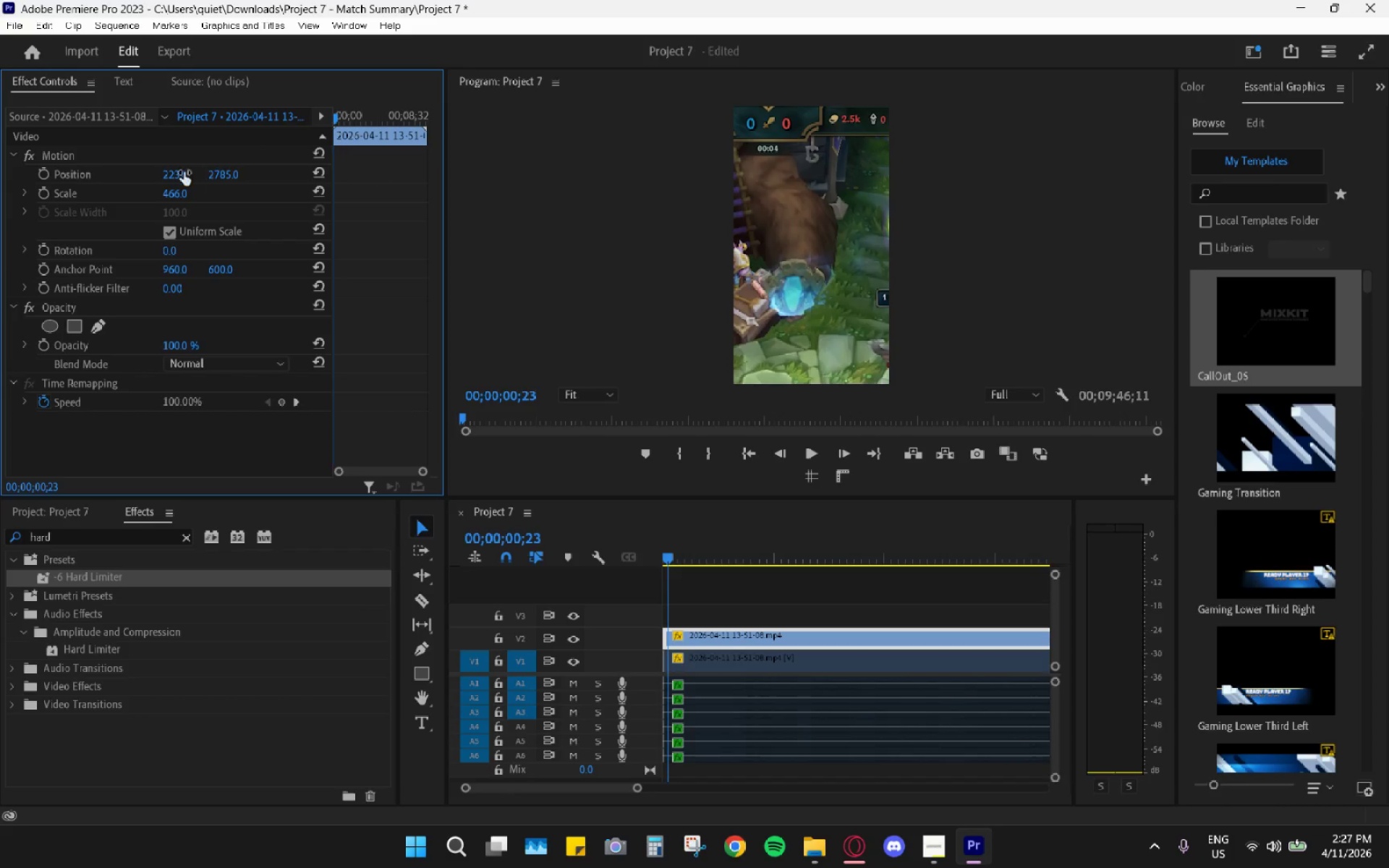 
left_click_drag(start_coordinate=[184, 172], to_coordinate=[689, 172])
 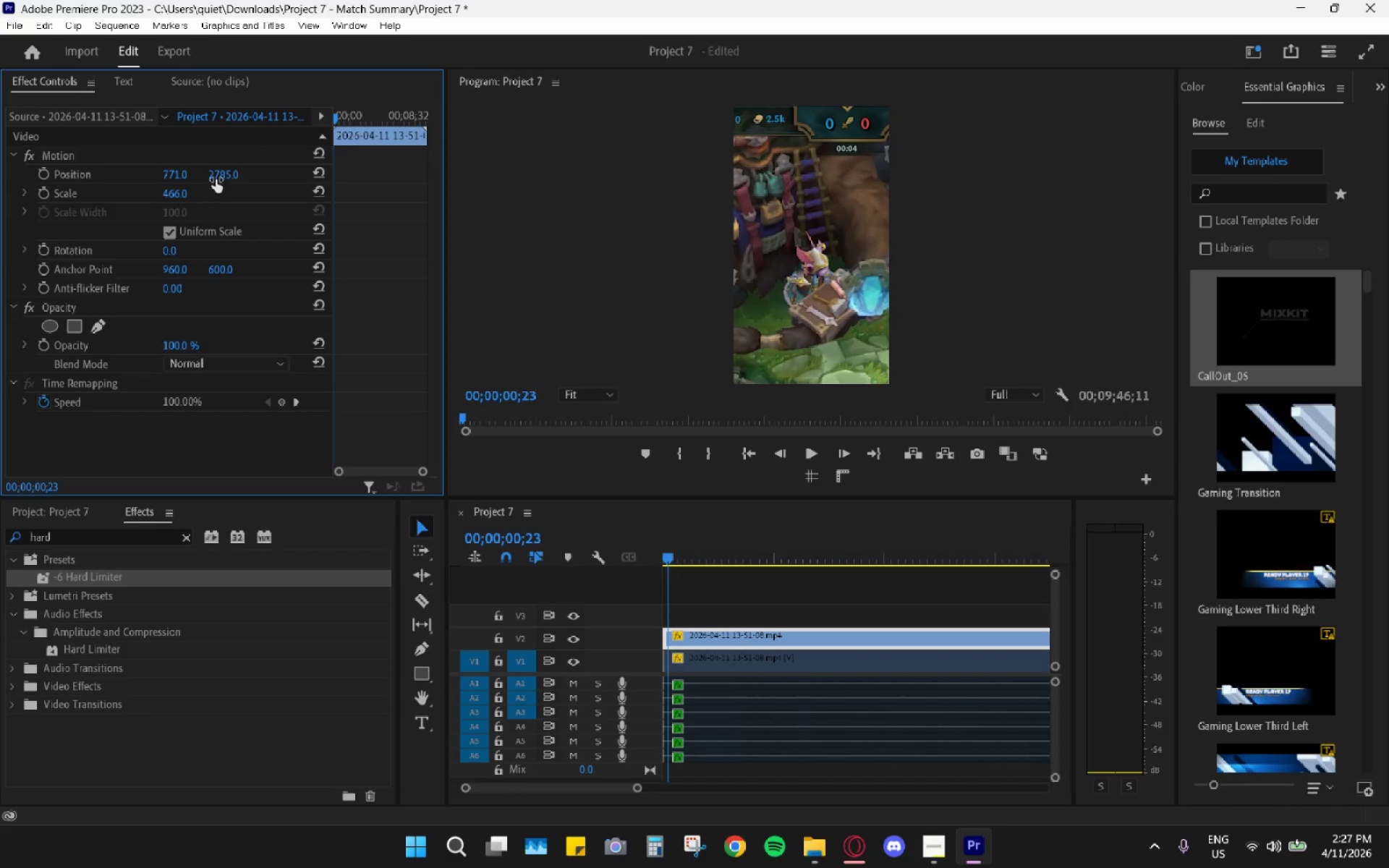 
left_click_drag(start_coordinate=[221, 172], to_coordinate=[302, 159])
 